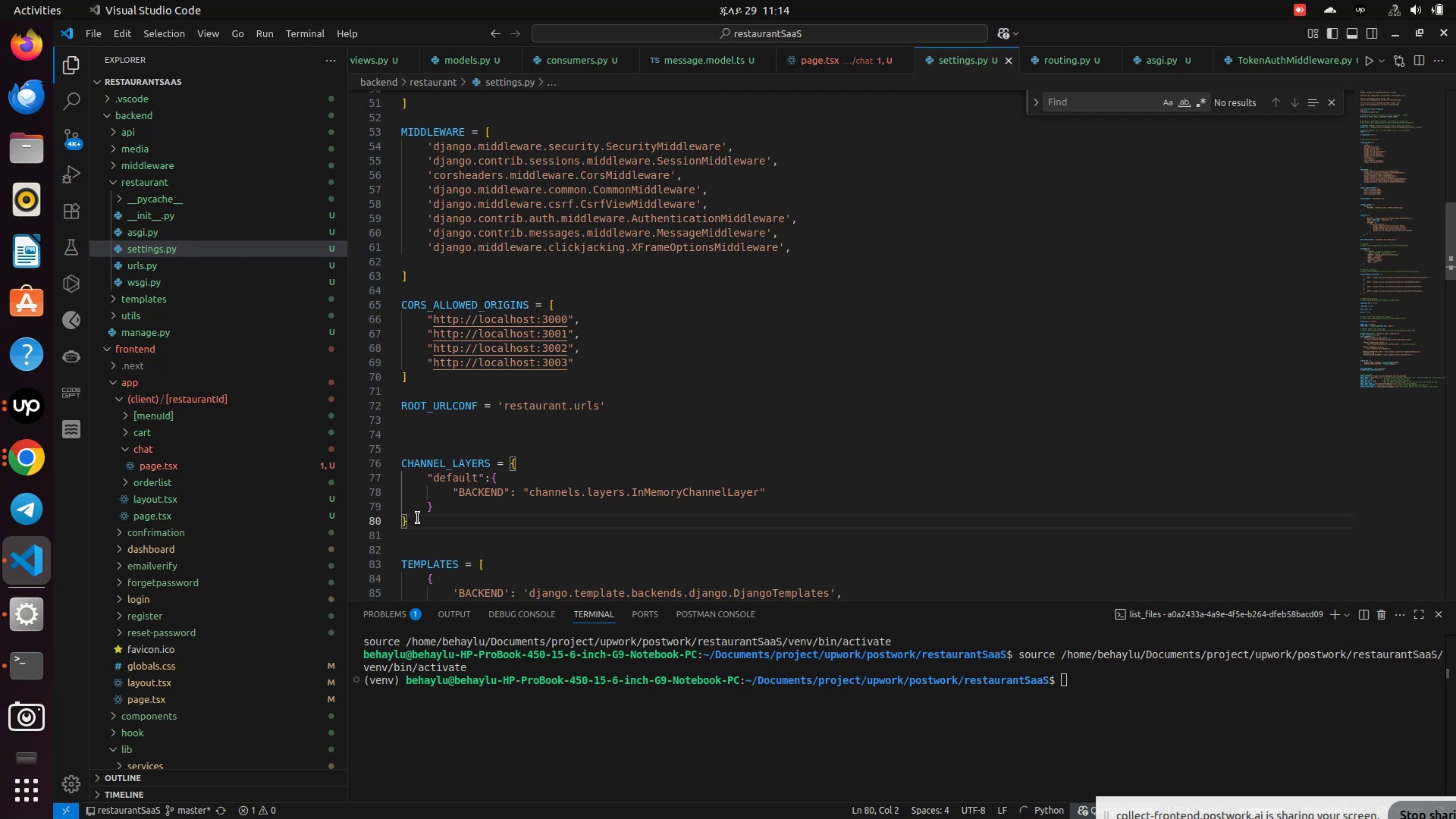 
wait(27.37)
 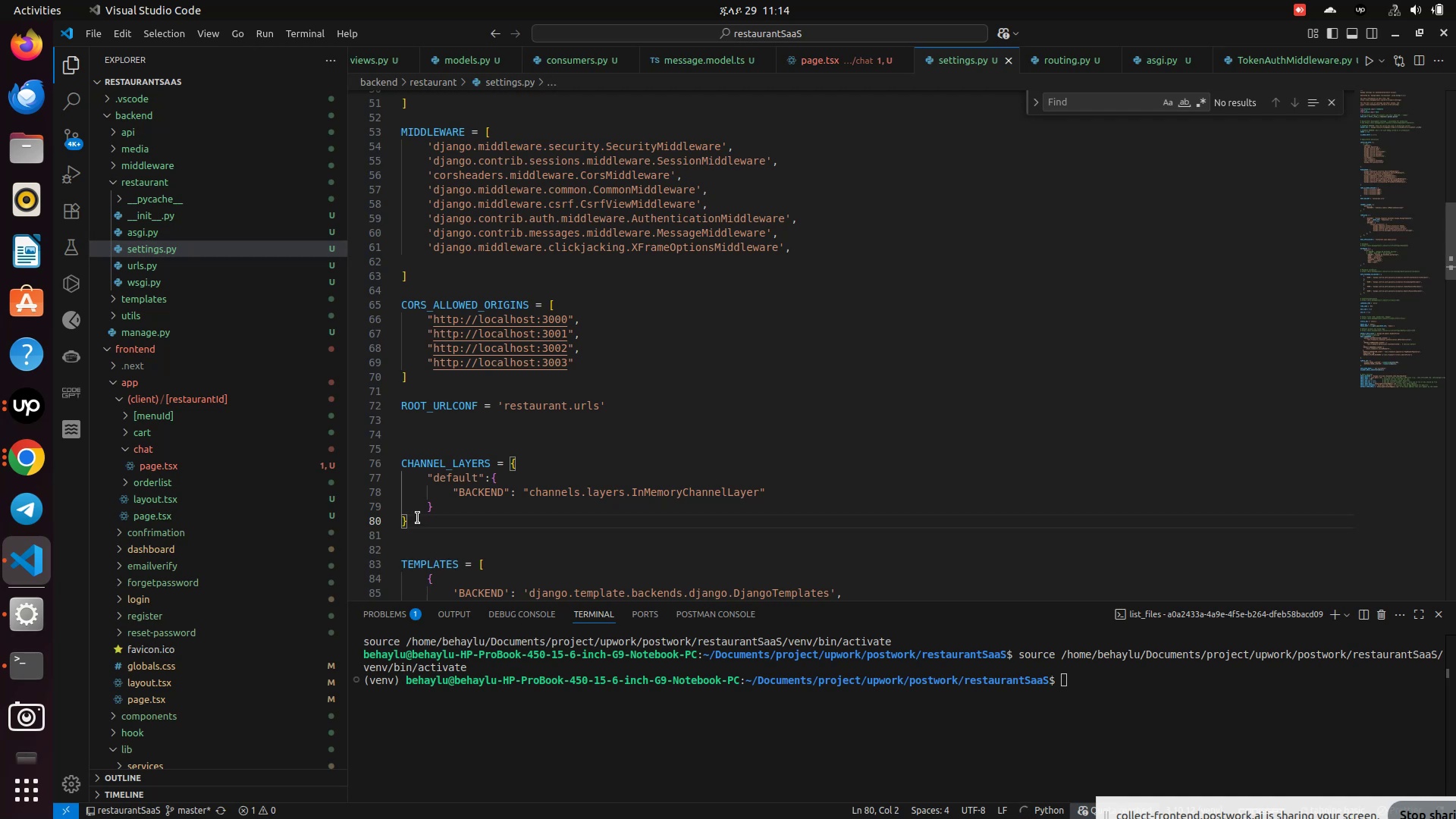 
double_click([539, 410])
 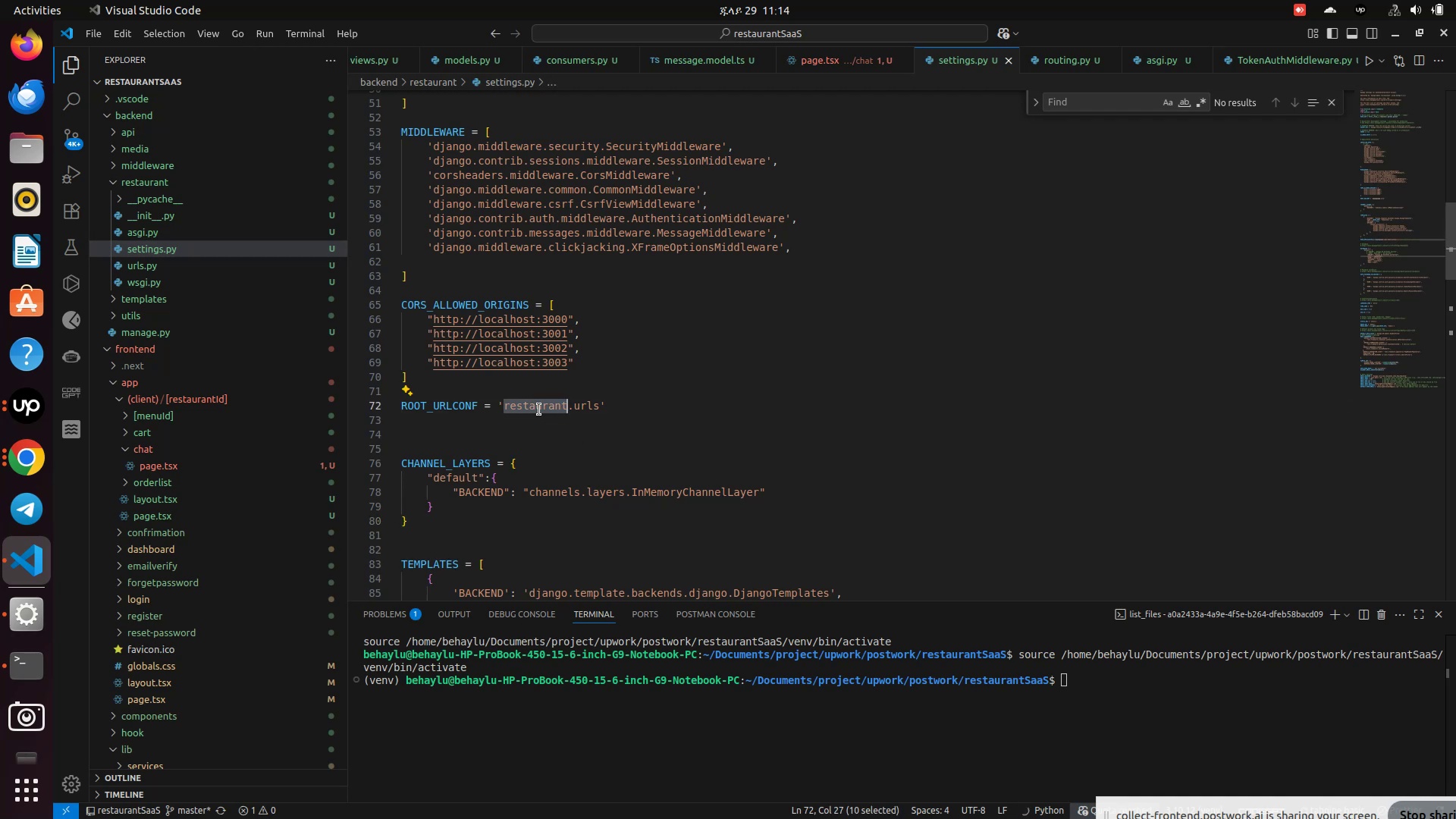 
key(Control+C)
 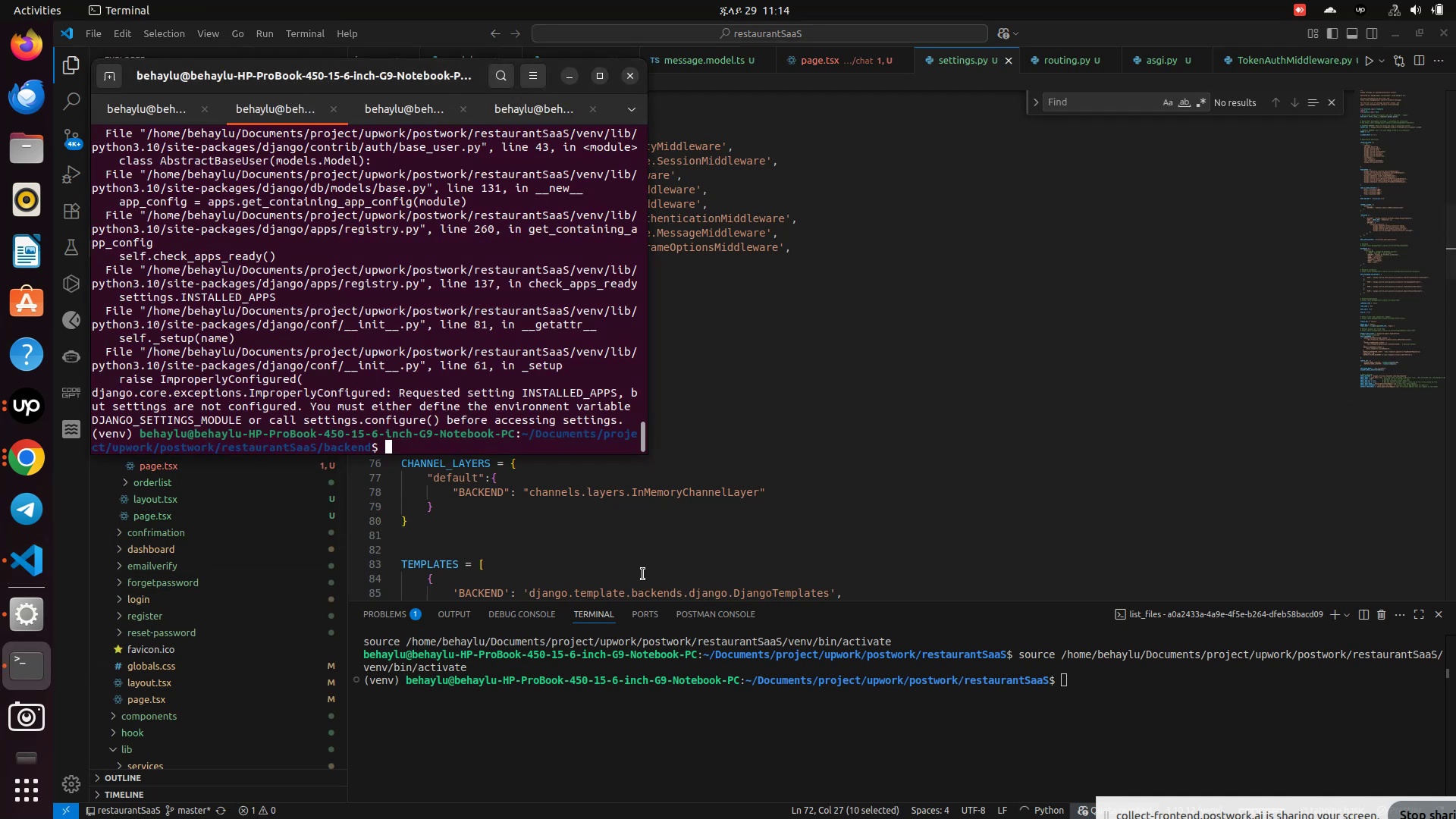 
left_click([5, 665])
 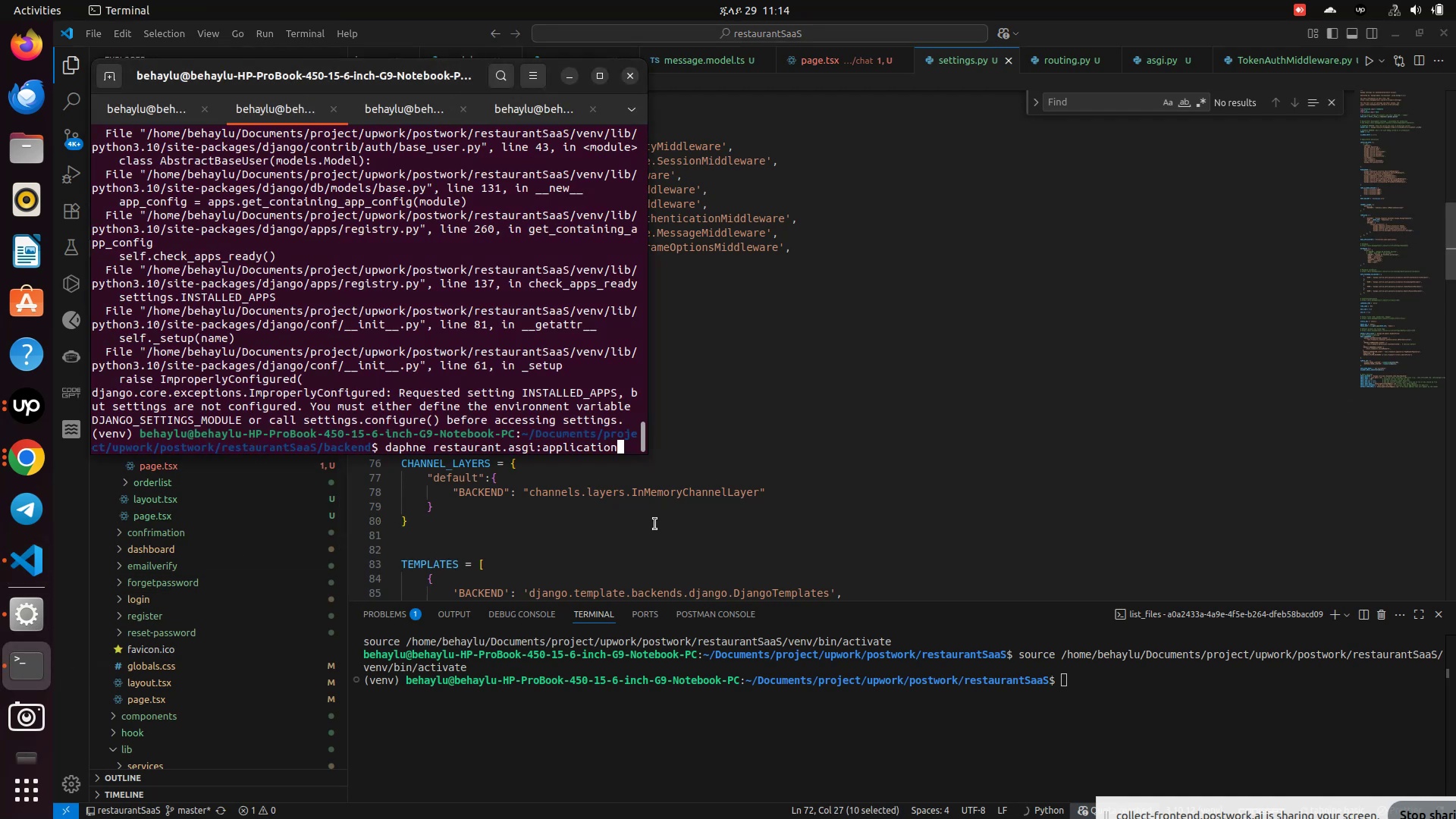 
key(ArrowUp)
 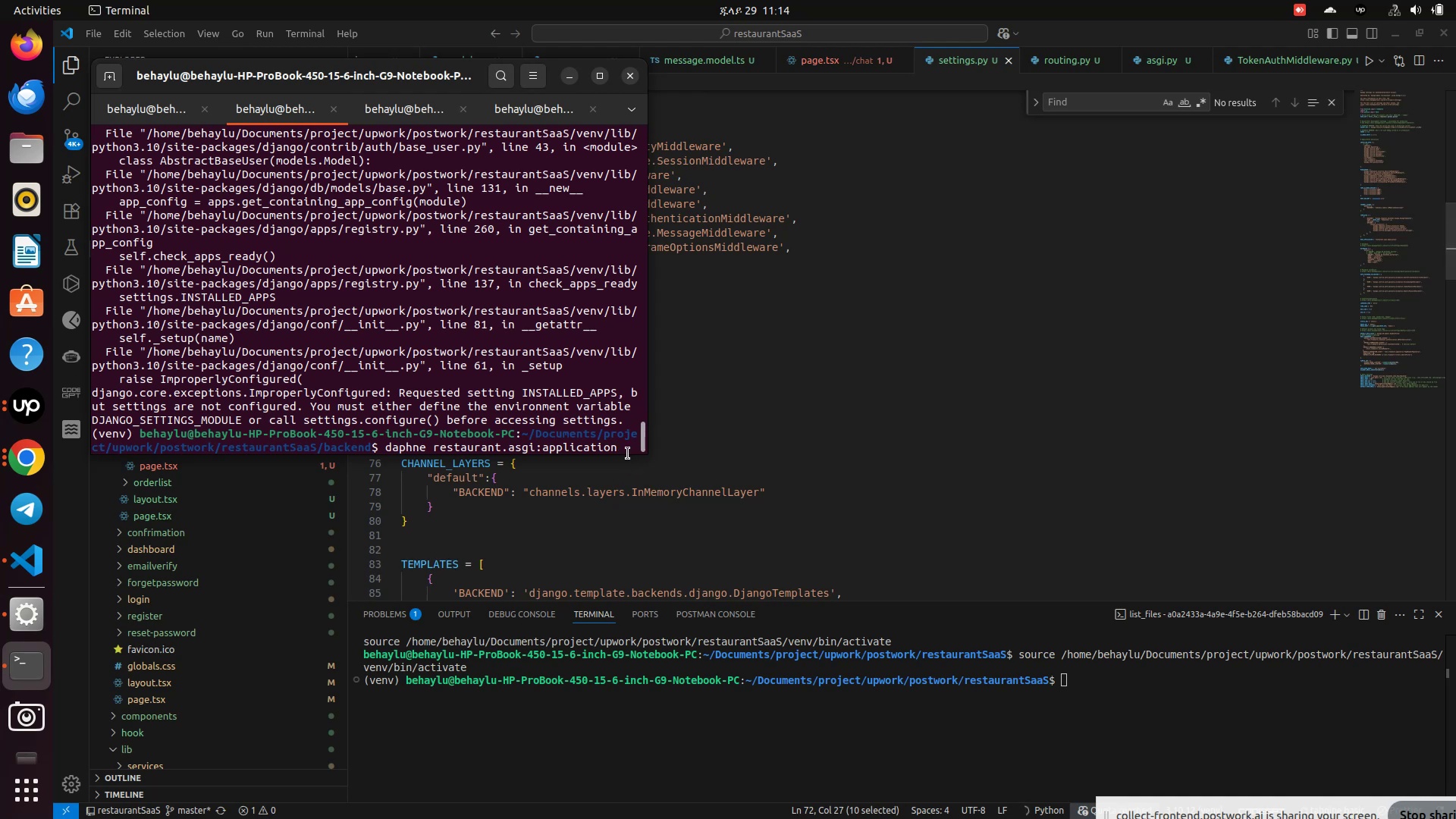 
right_click([628, 453])
 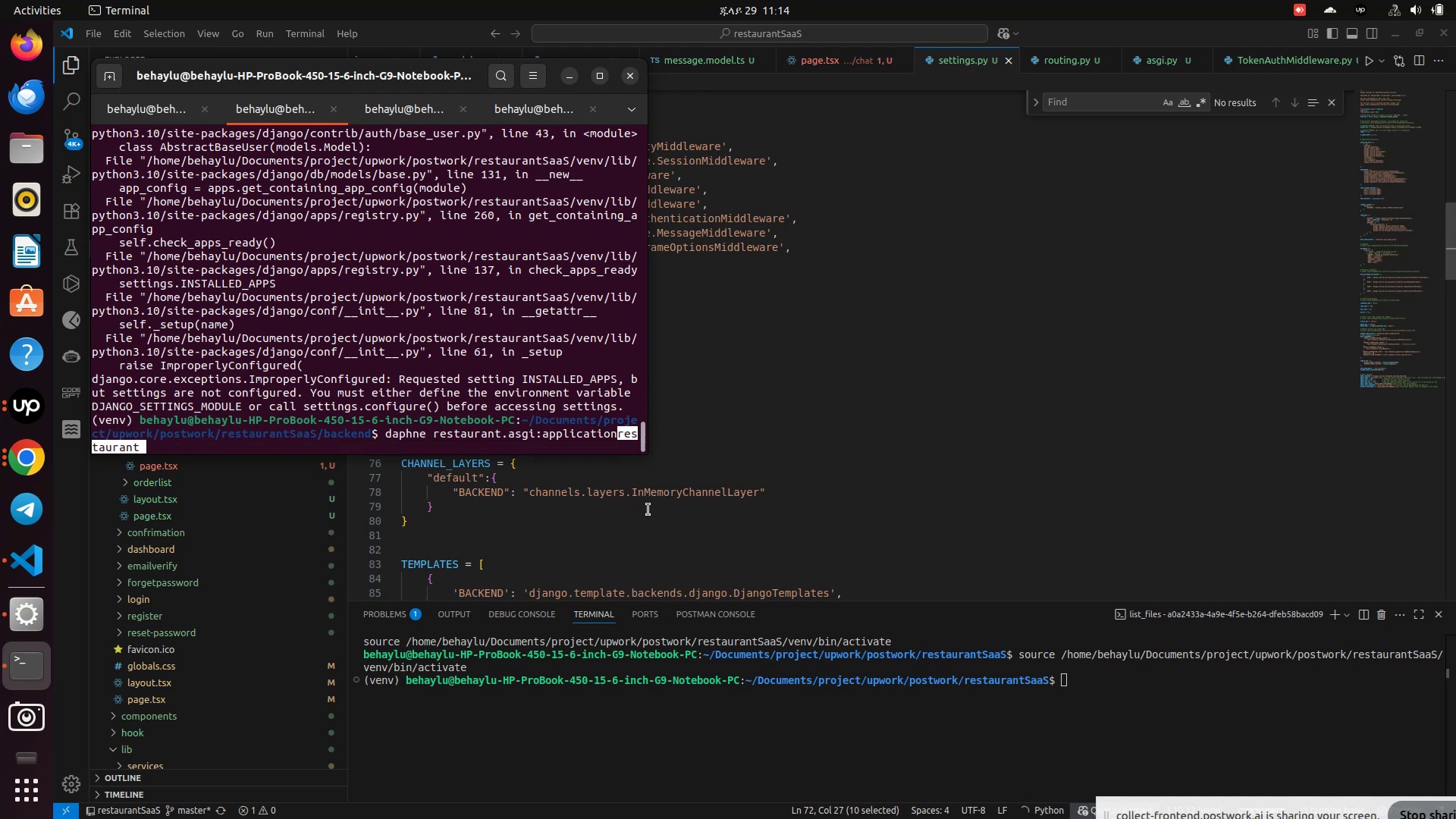 
left_click([648, 510])
 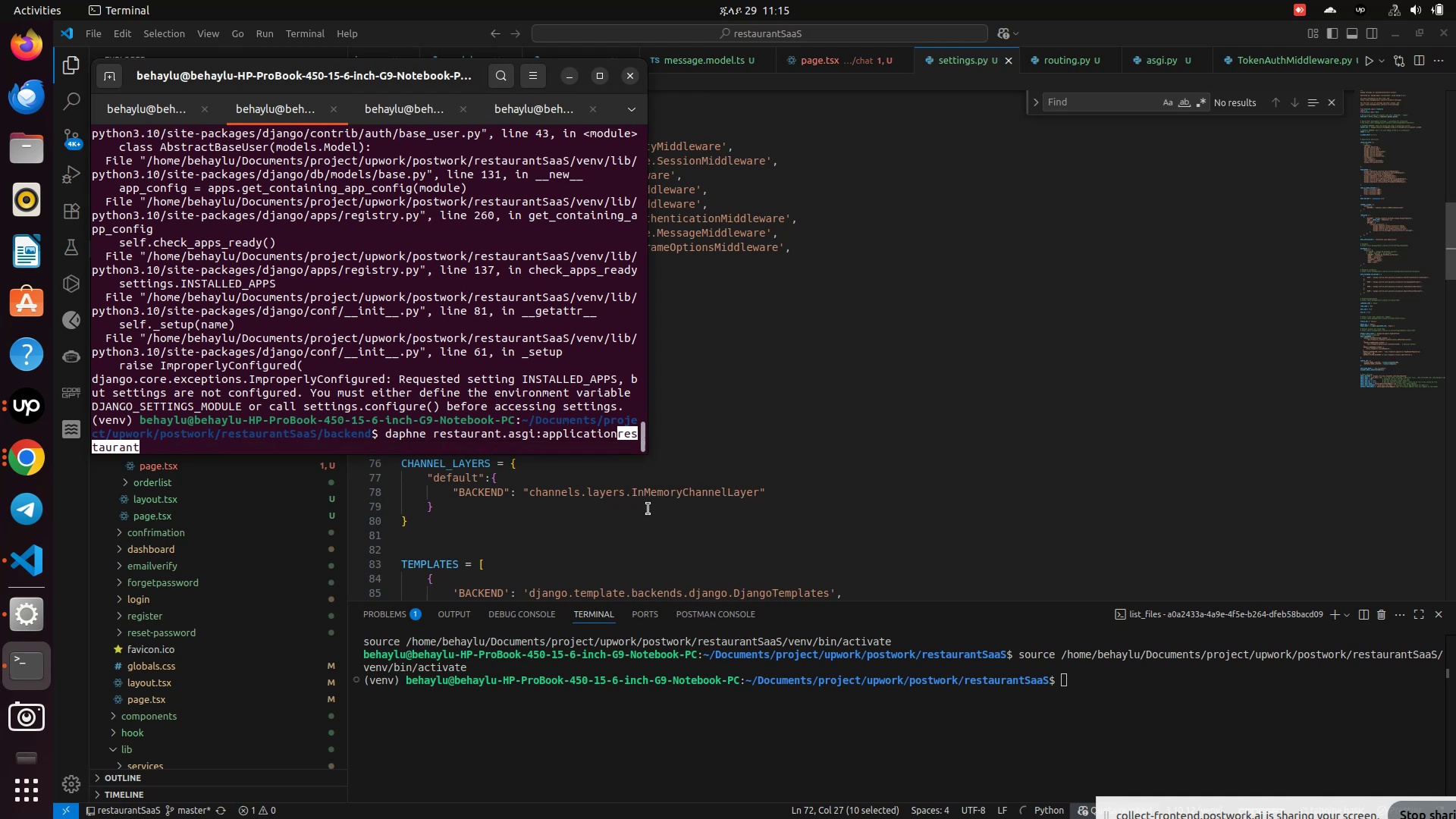 
wait(6.9)
 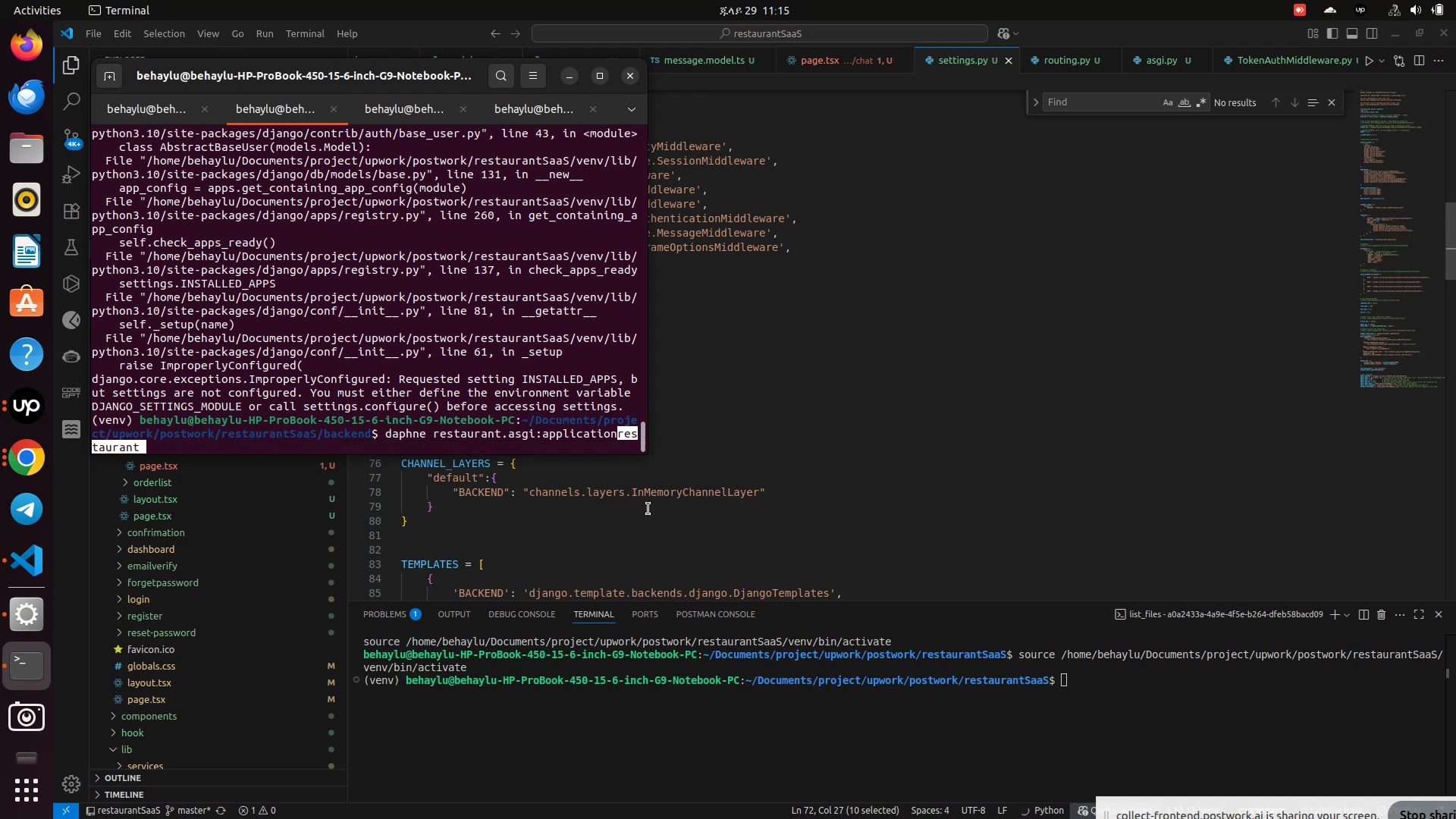 
key(Backspace)
 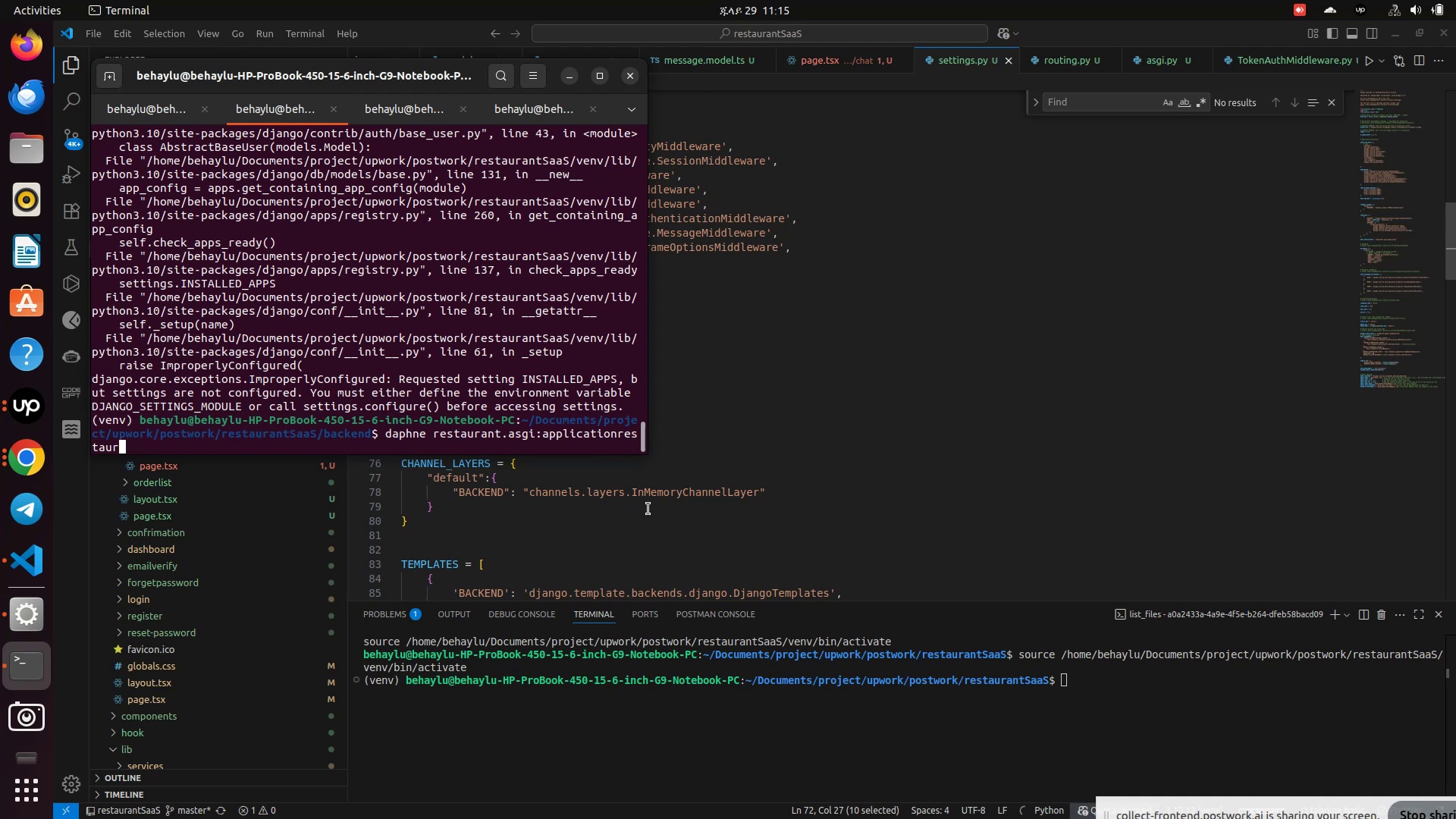 
hold_key(key=Backspace, duration=0.38)
 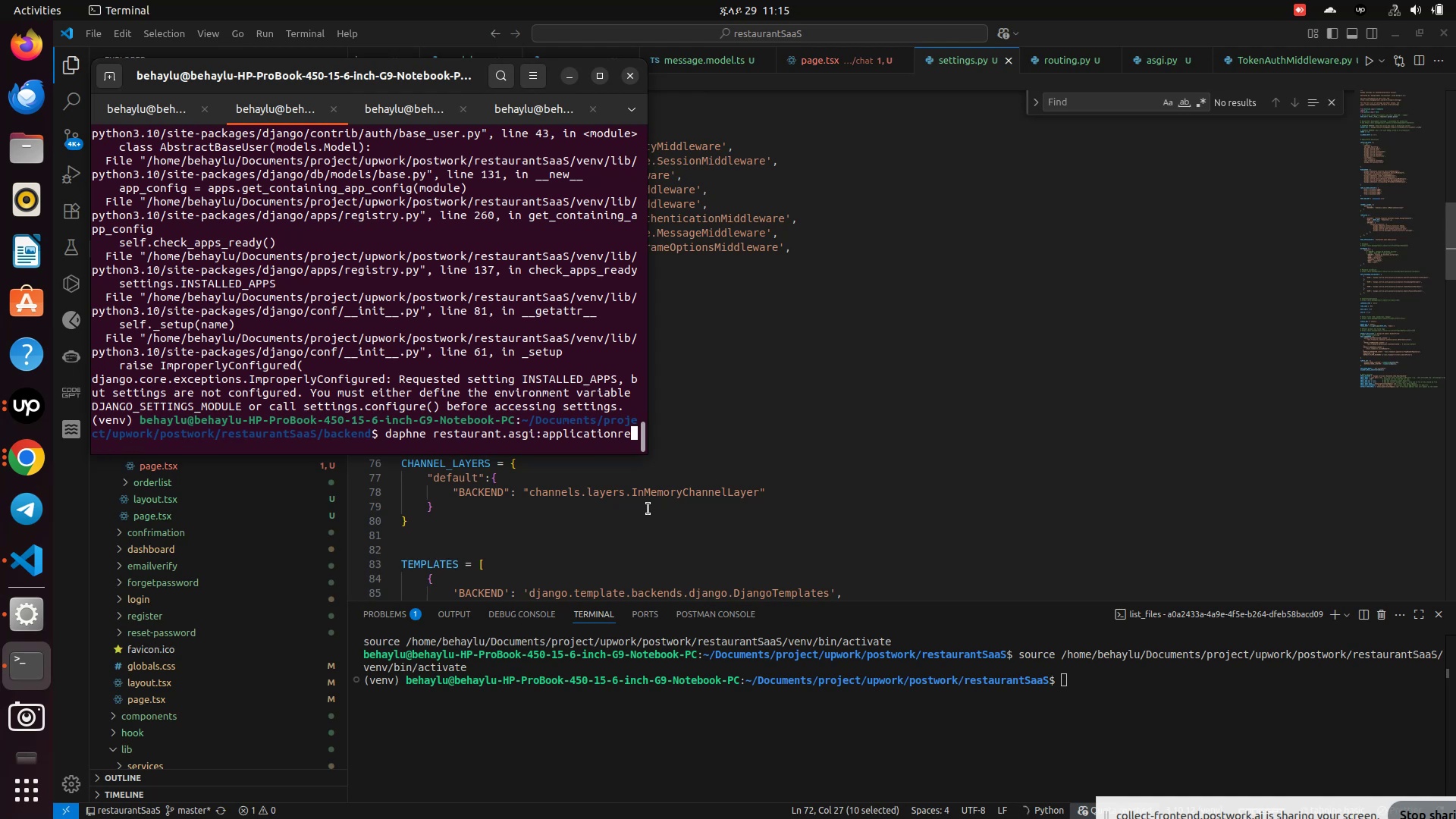 
hold_key(key=Backspace, duration=0.64)
 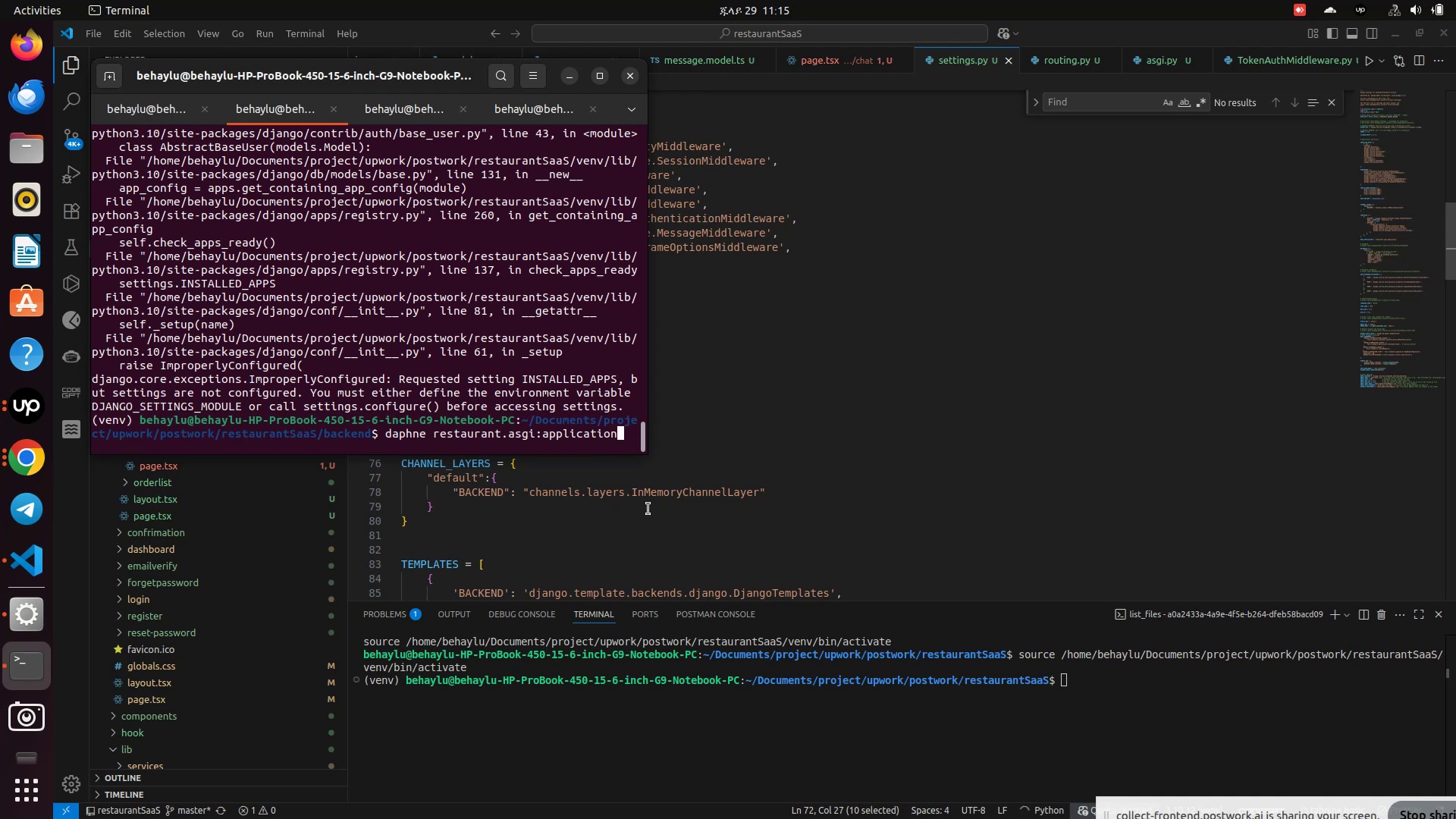 
key(Backspace)
 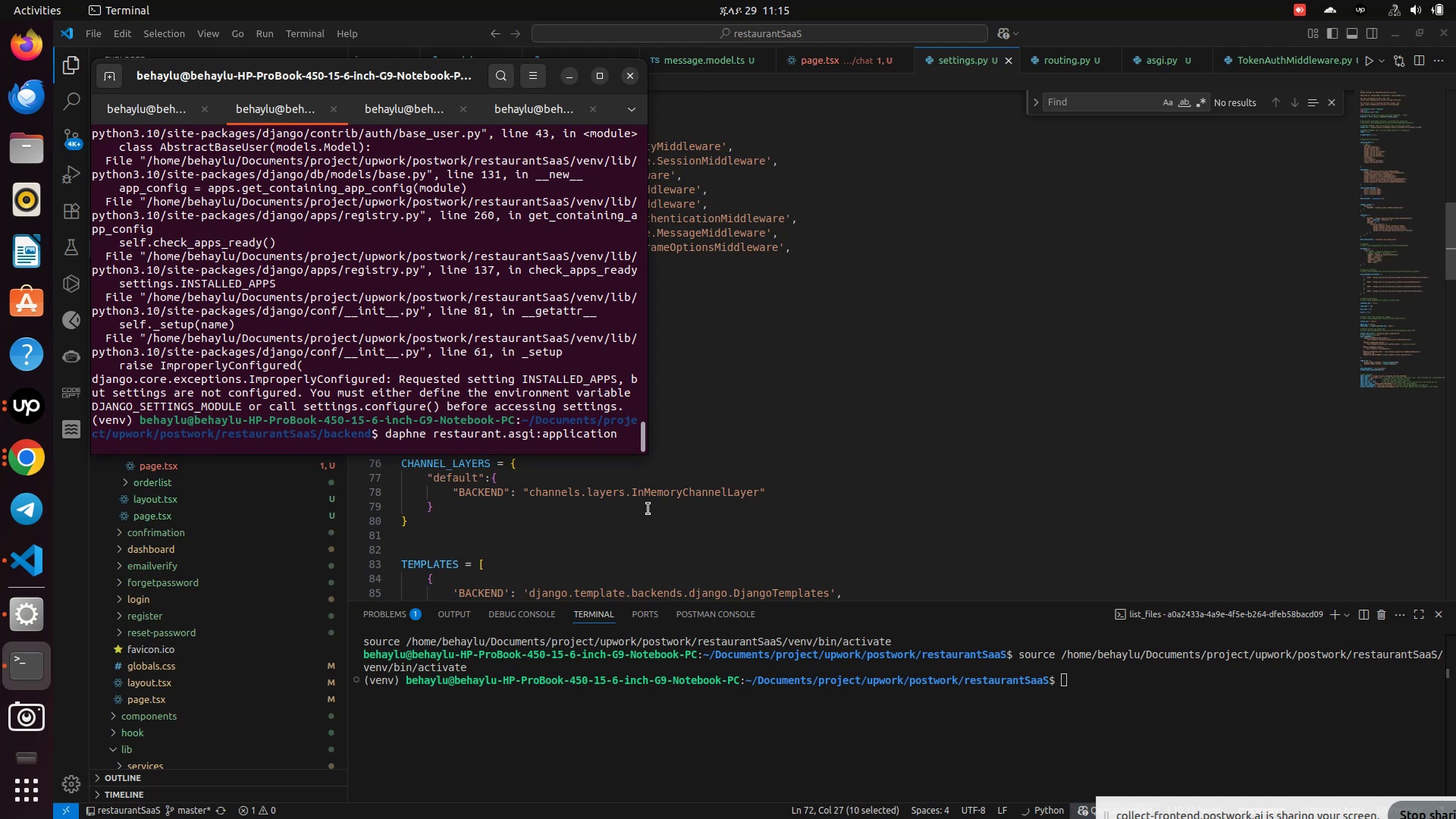 
key(Backspace)
 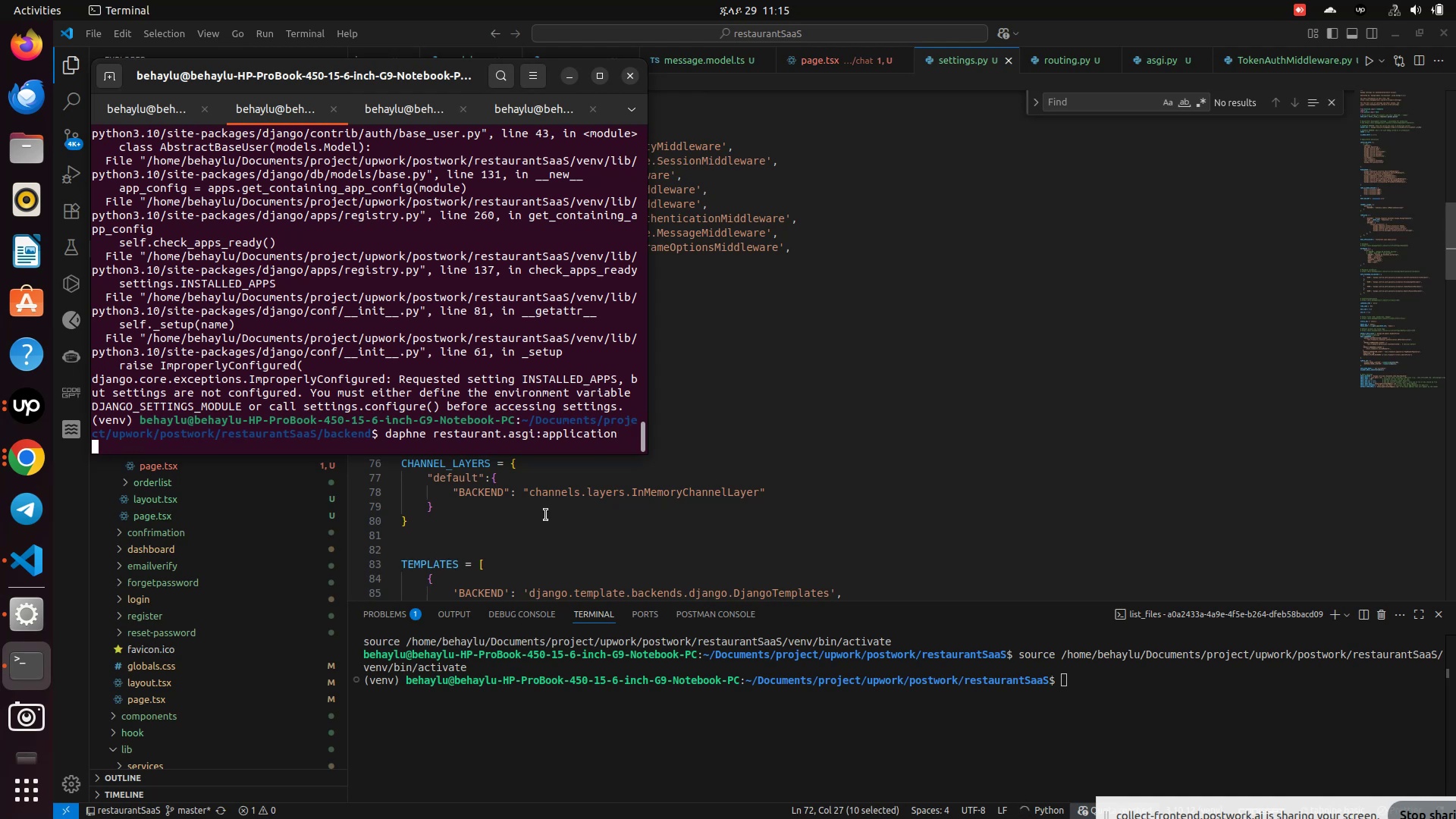 
key(Enter)
 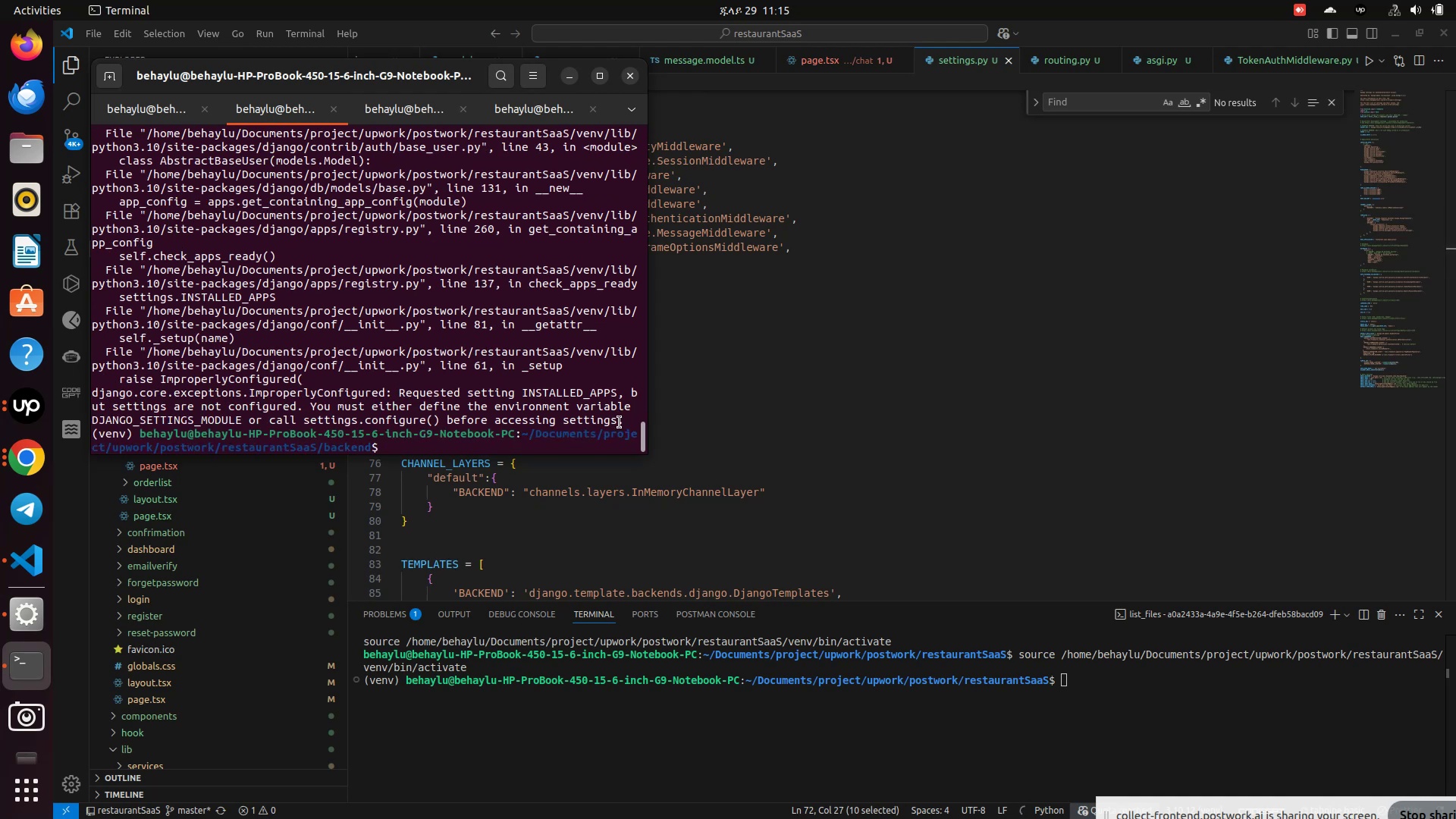 
left_click_drag(start_coordinate=[620, 422], to_coordinate=[97, 369])
 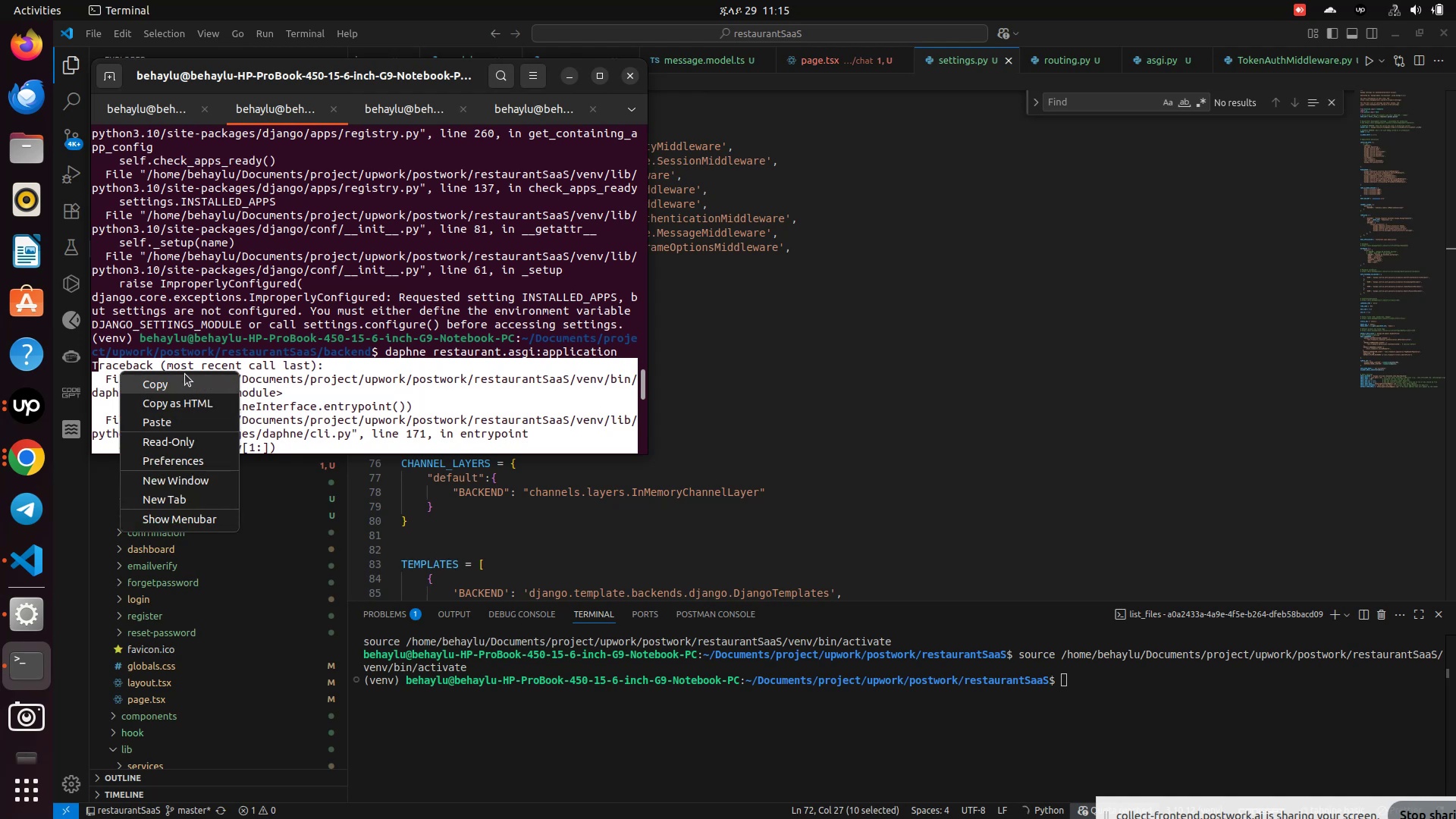 
right_click([120, 371])
 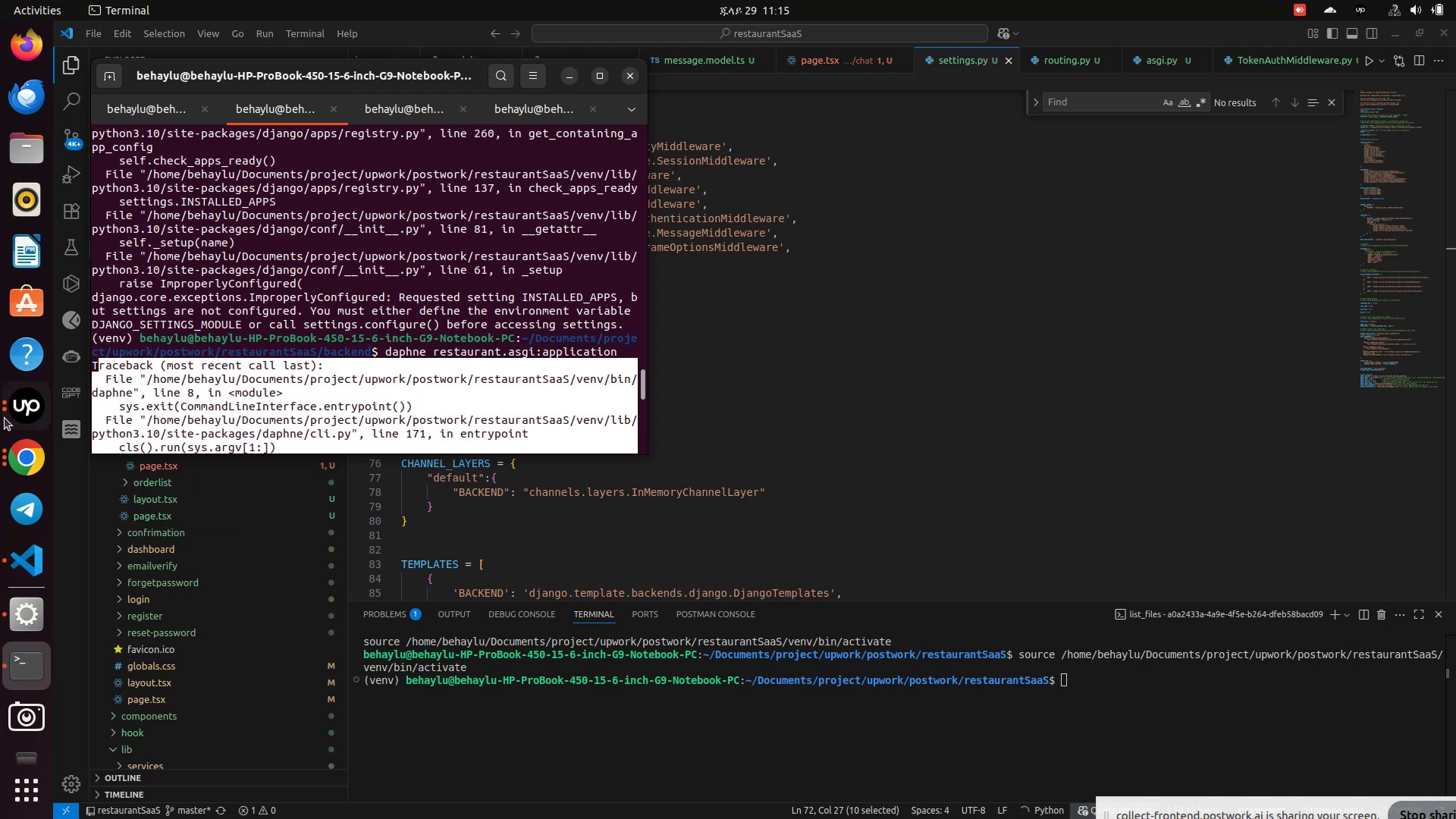 
left_click([185, 374])
 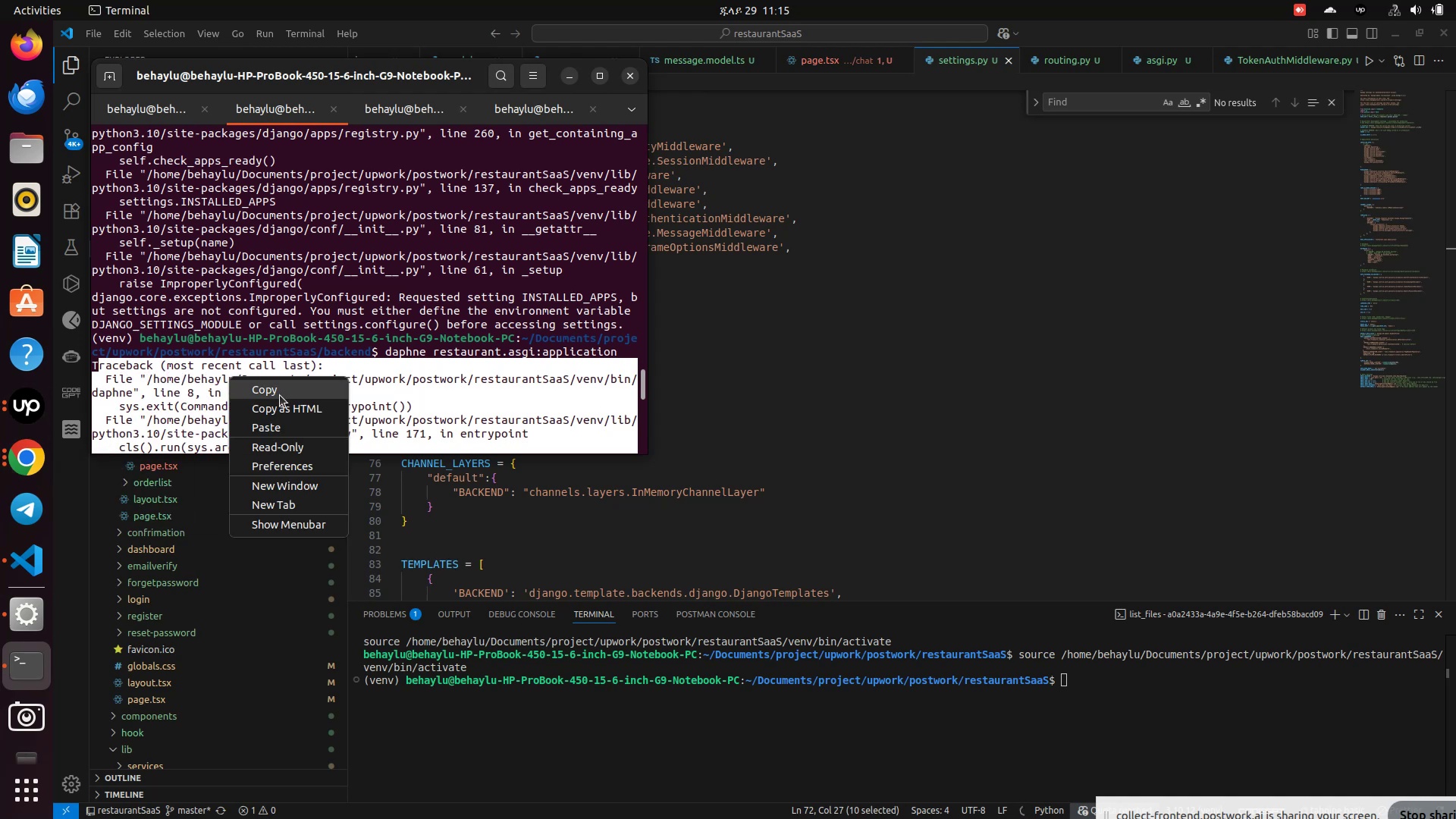 
right_click([229, 376])
 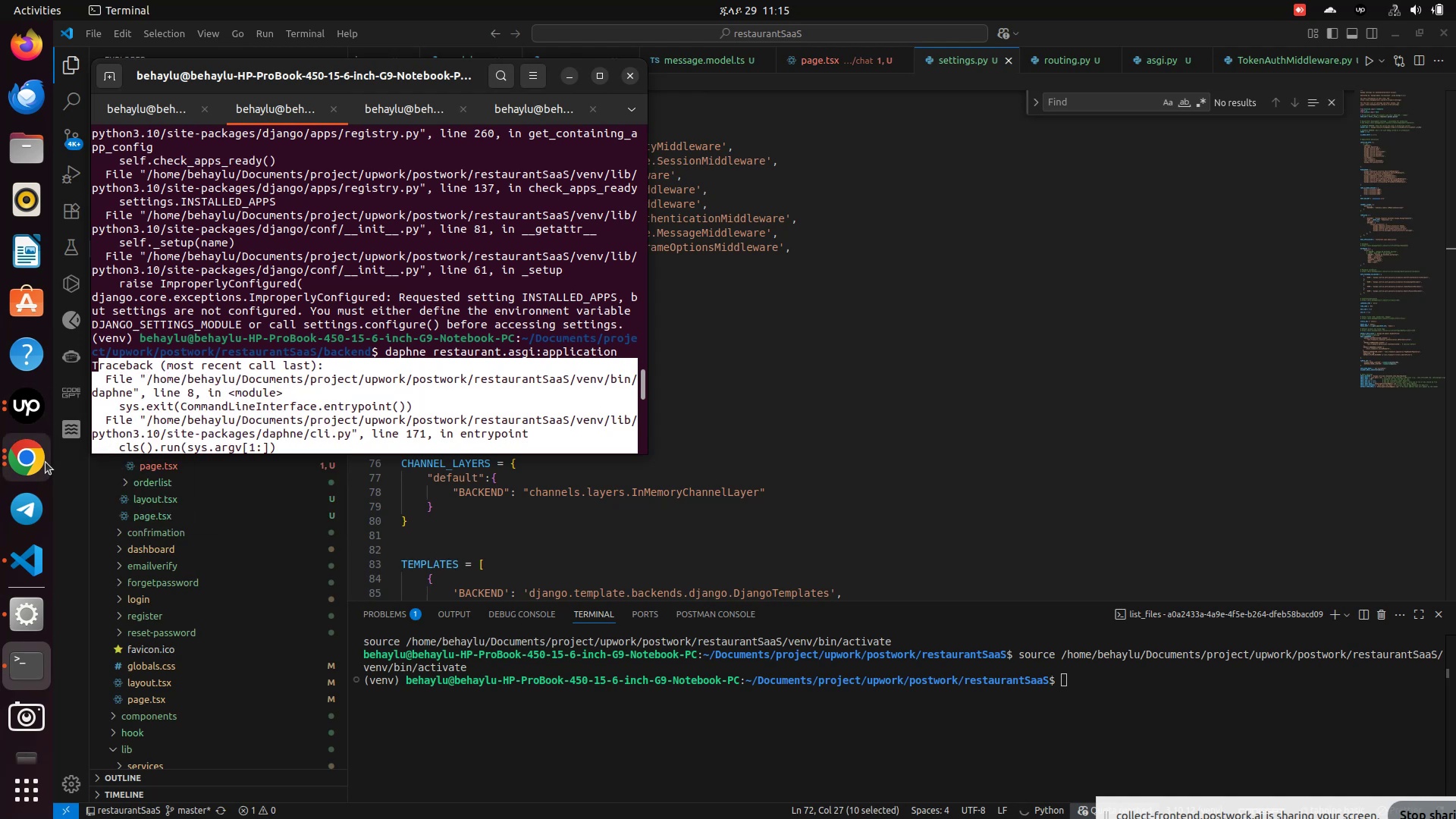 
left_click([281, 396])
 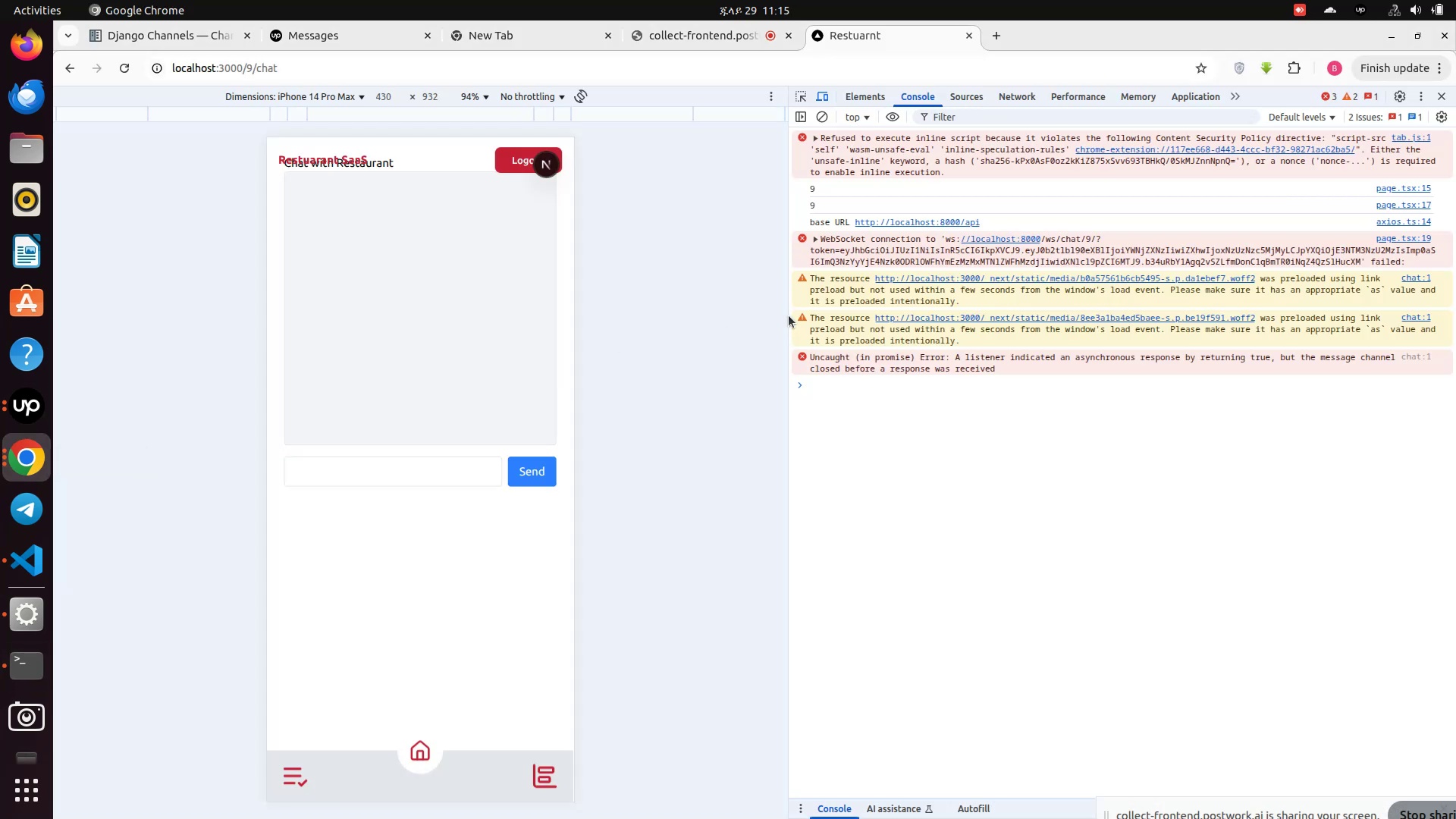 
left_click([45, 463])
 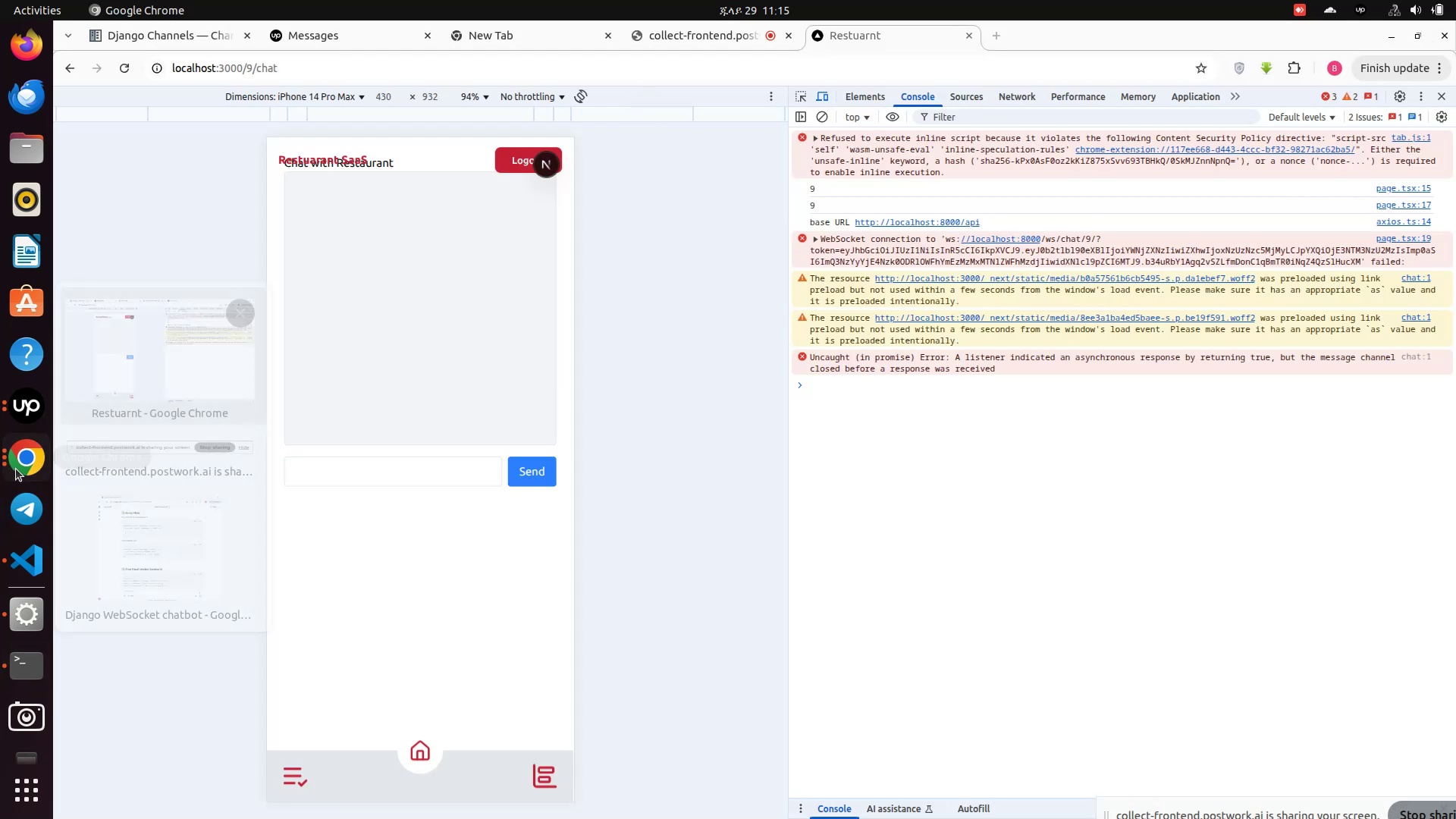 
left_click([16, 469])
 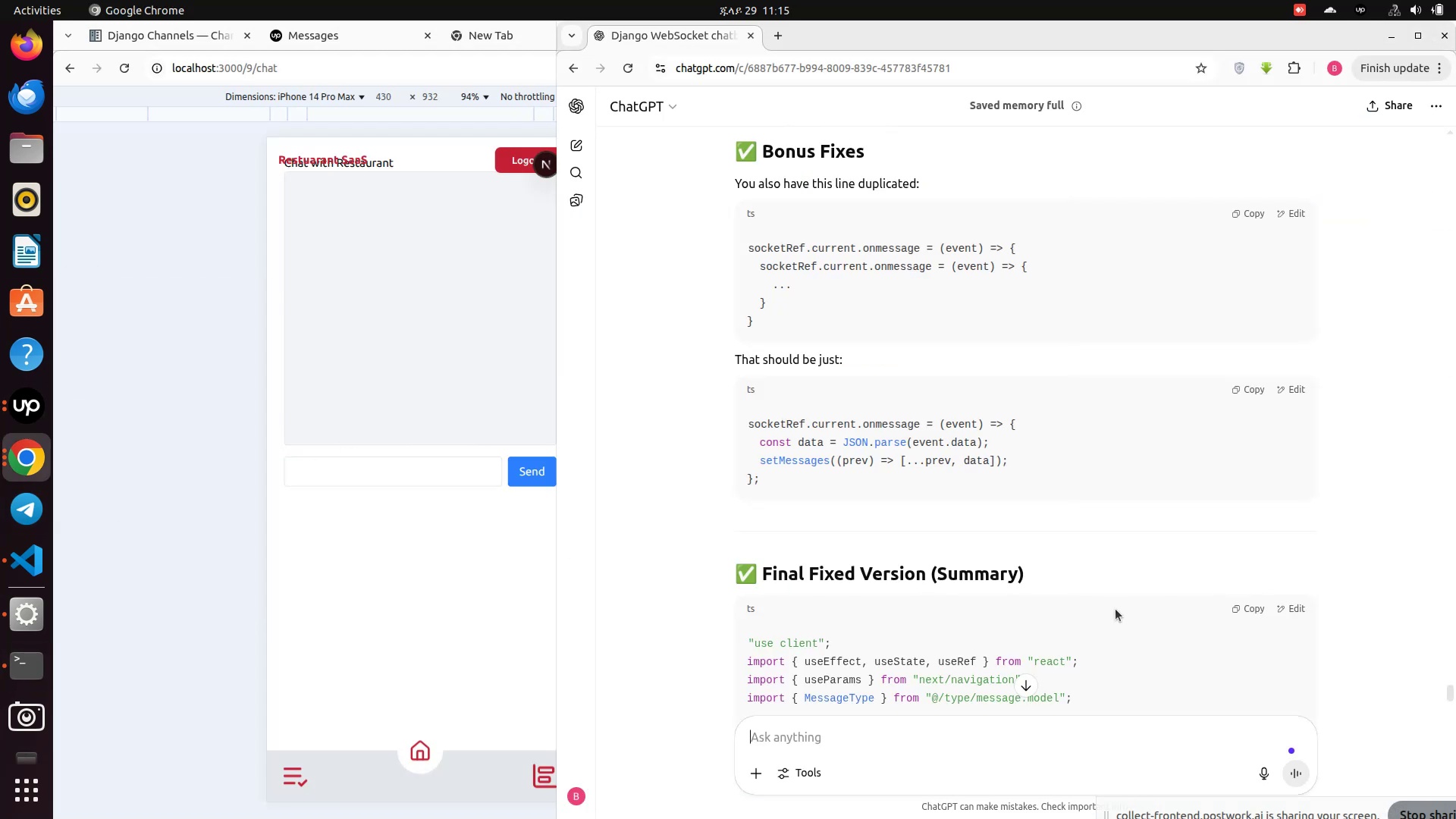 
left_click([104, 523])
 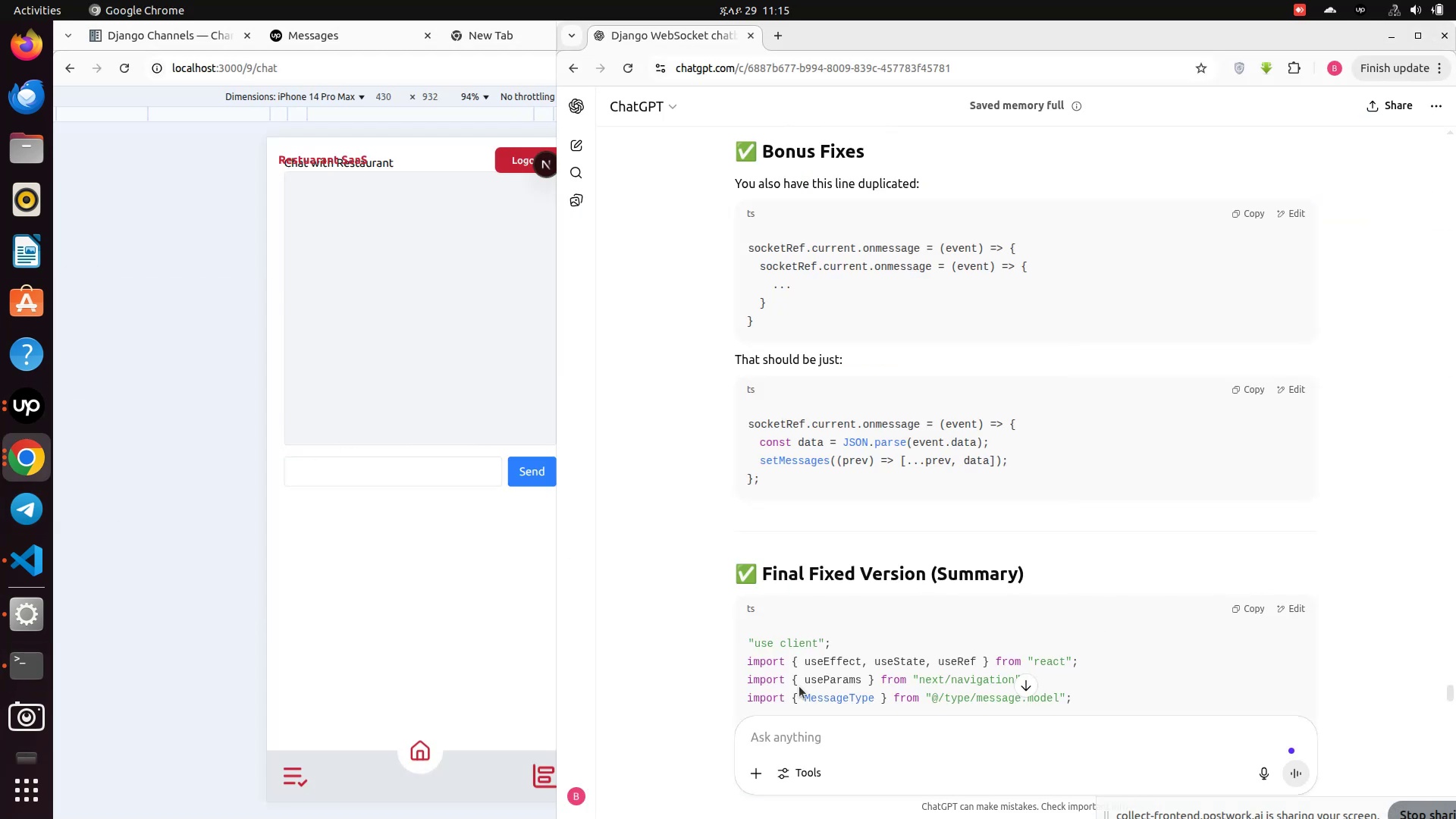 
scroll: coordinate [1026, 679], scroll_direction: down, amount: 7.0
 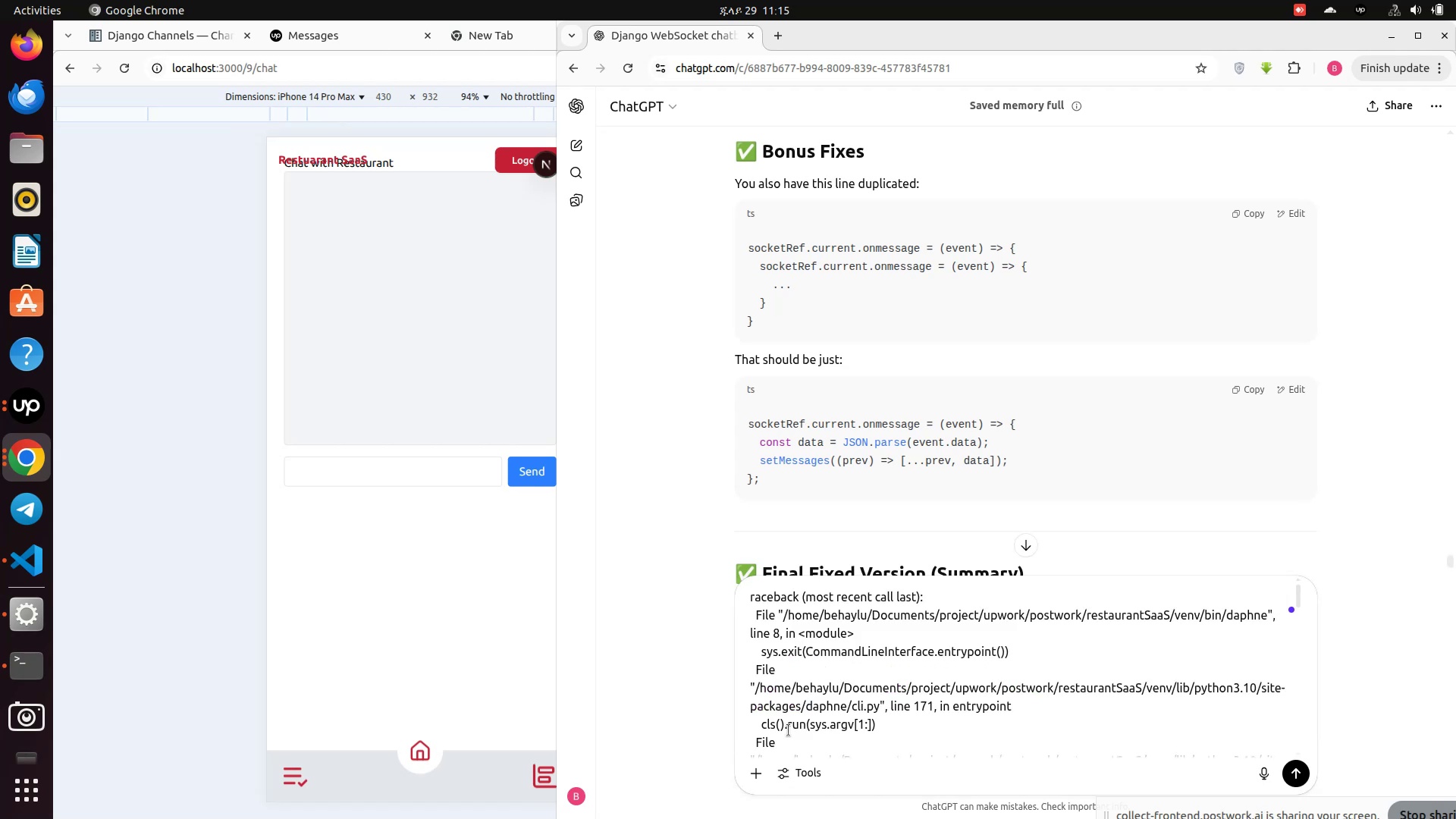 
left_click([789, 730])
 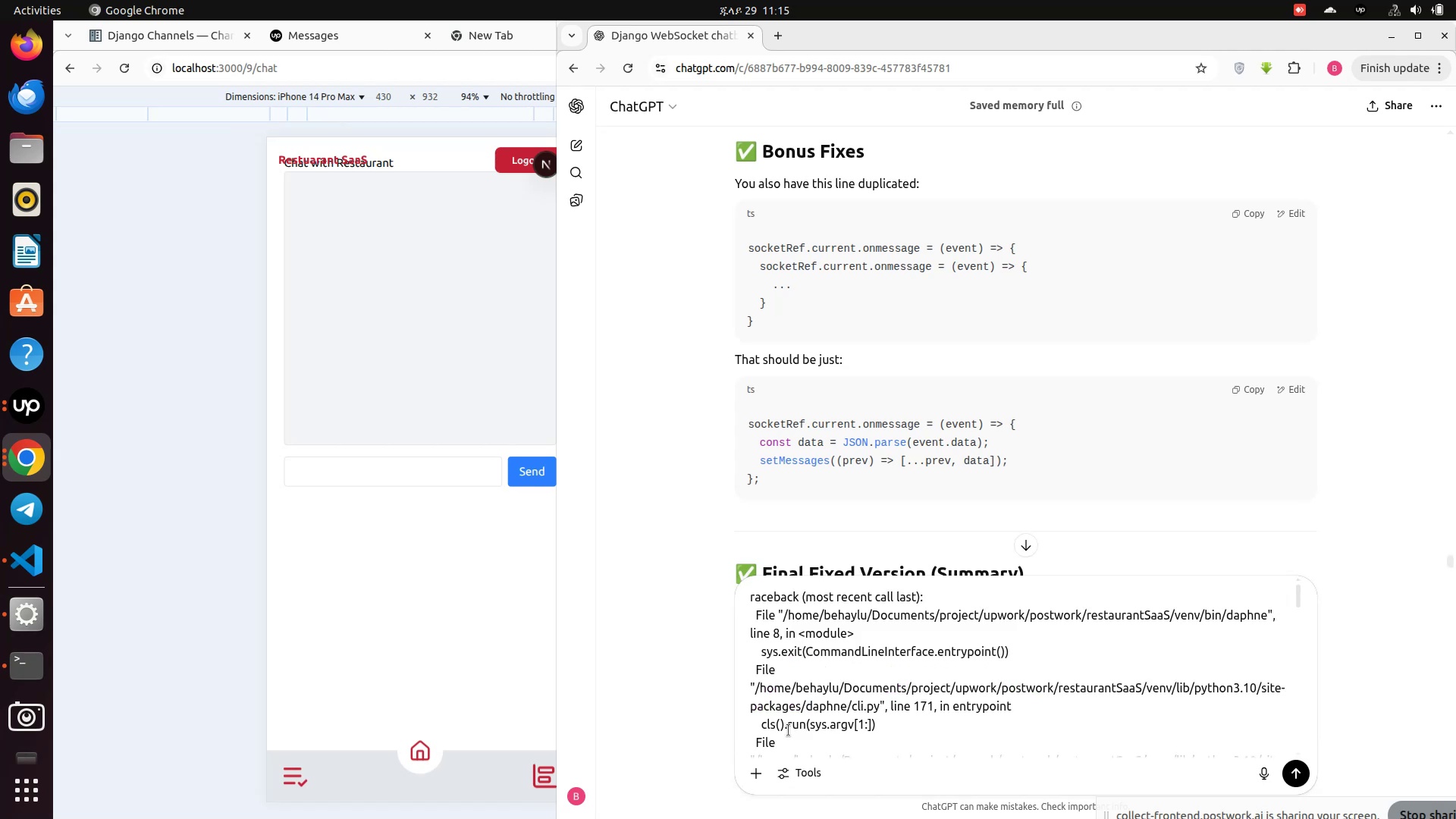 
key(Control+V)
 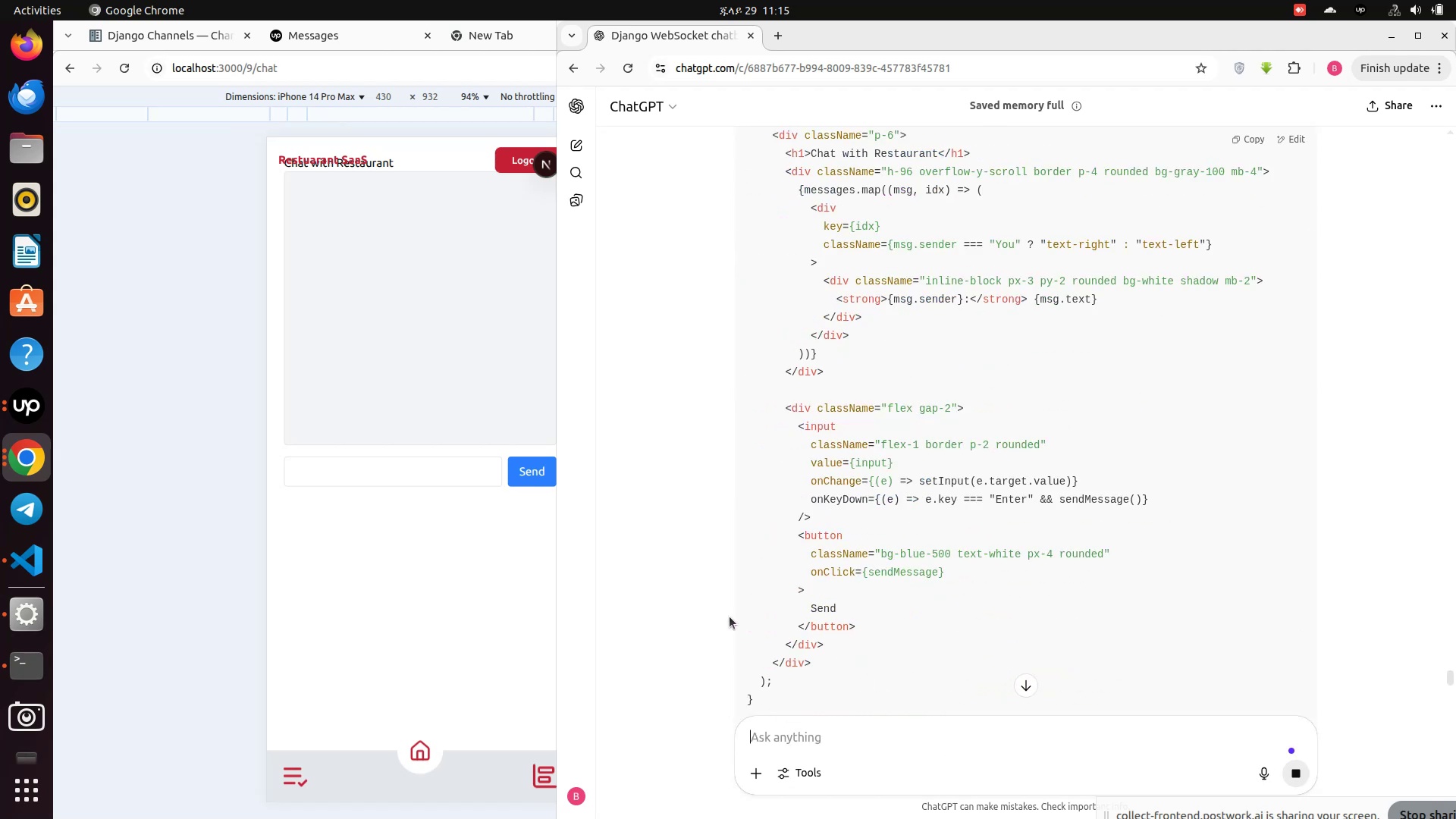 
key(Enter)
 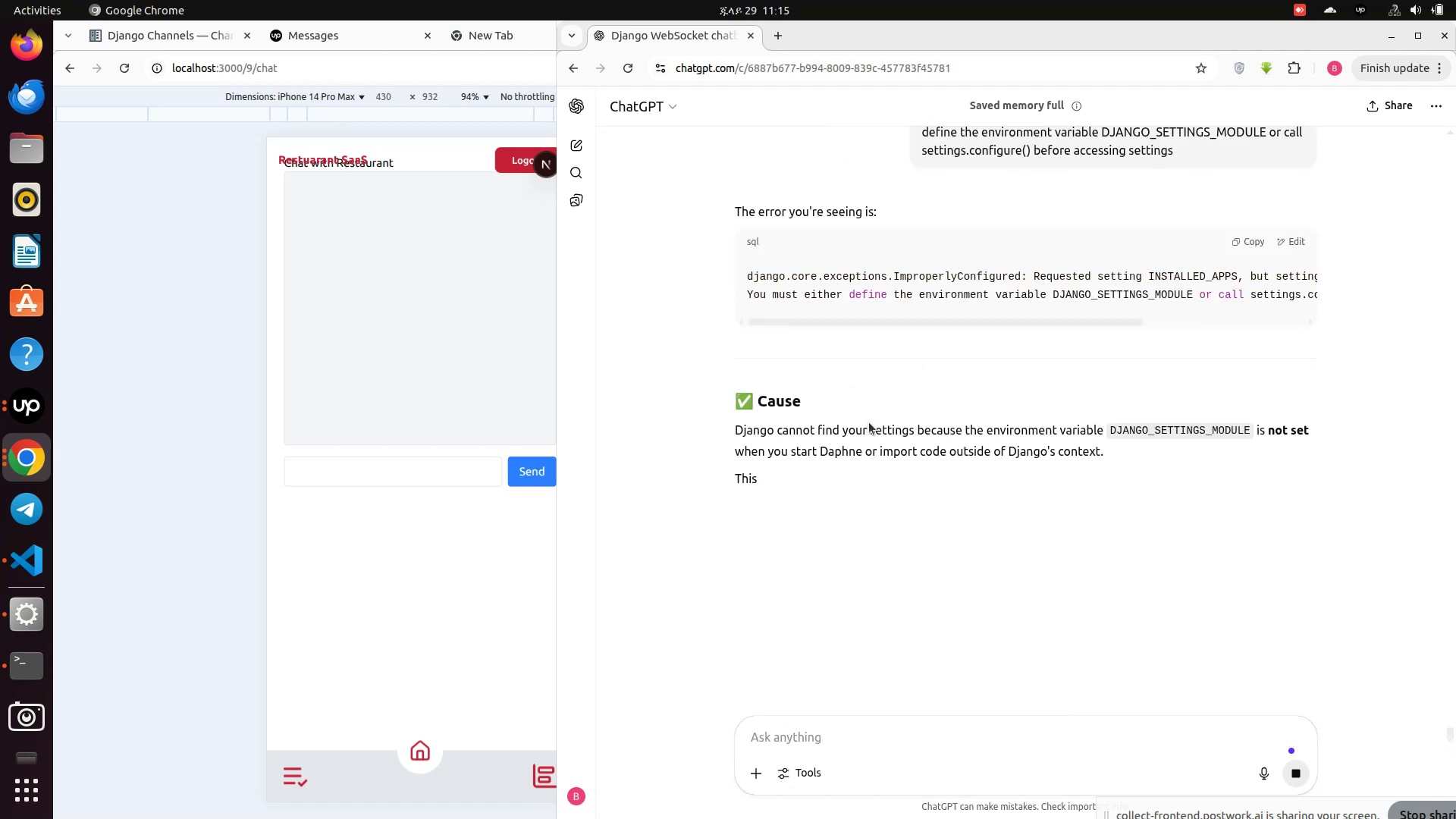 
wait(5.44)
 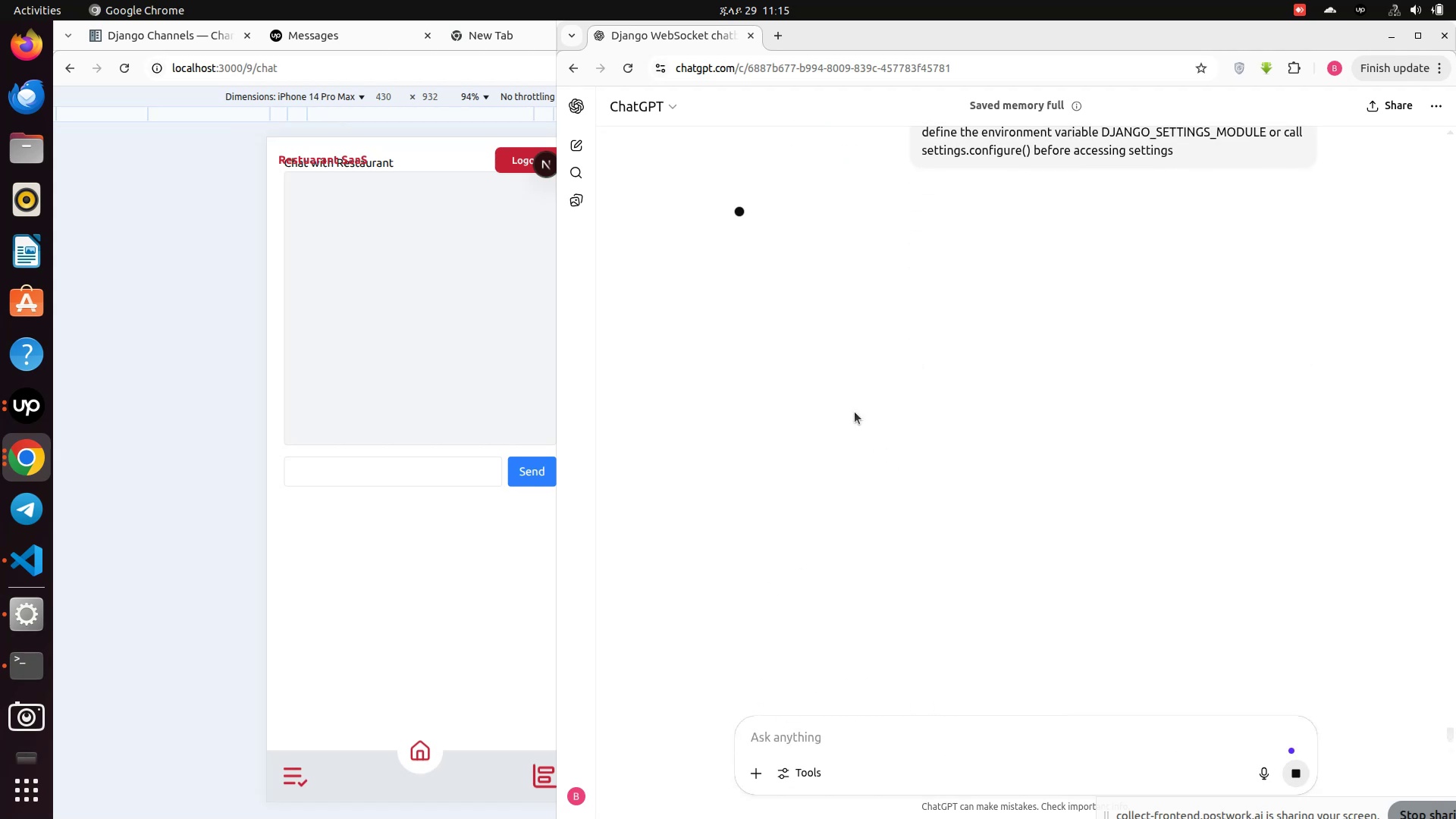 
scroll: coordinate [874, 499], scroll_direction: down, amount: 6.0
 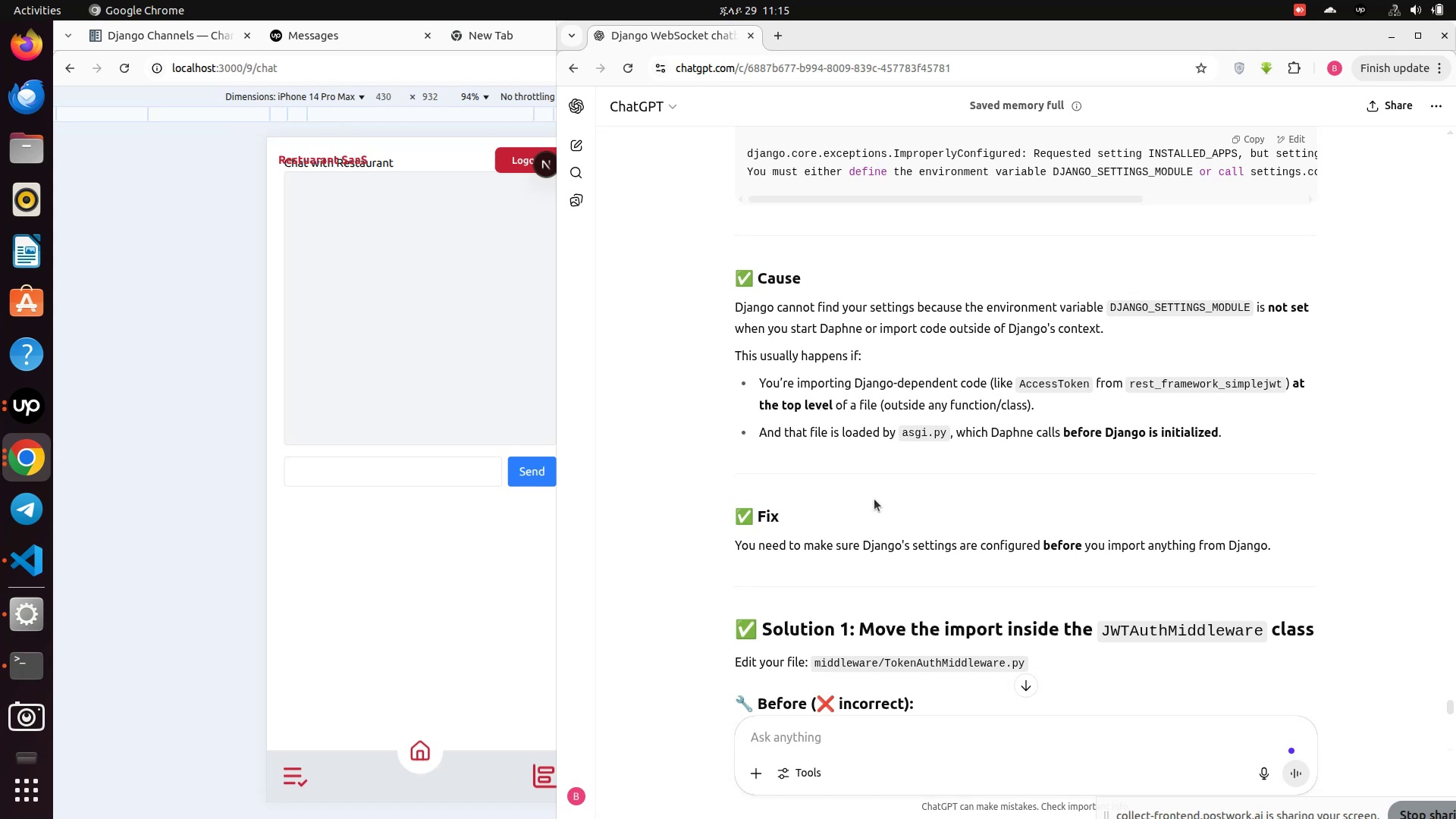 
wait(28.16)
 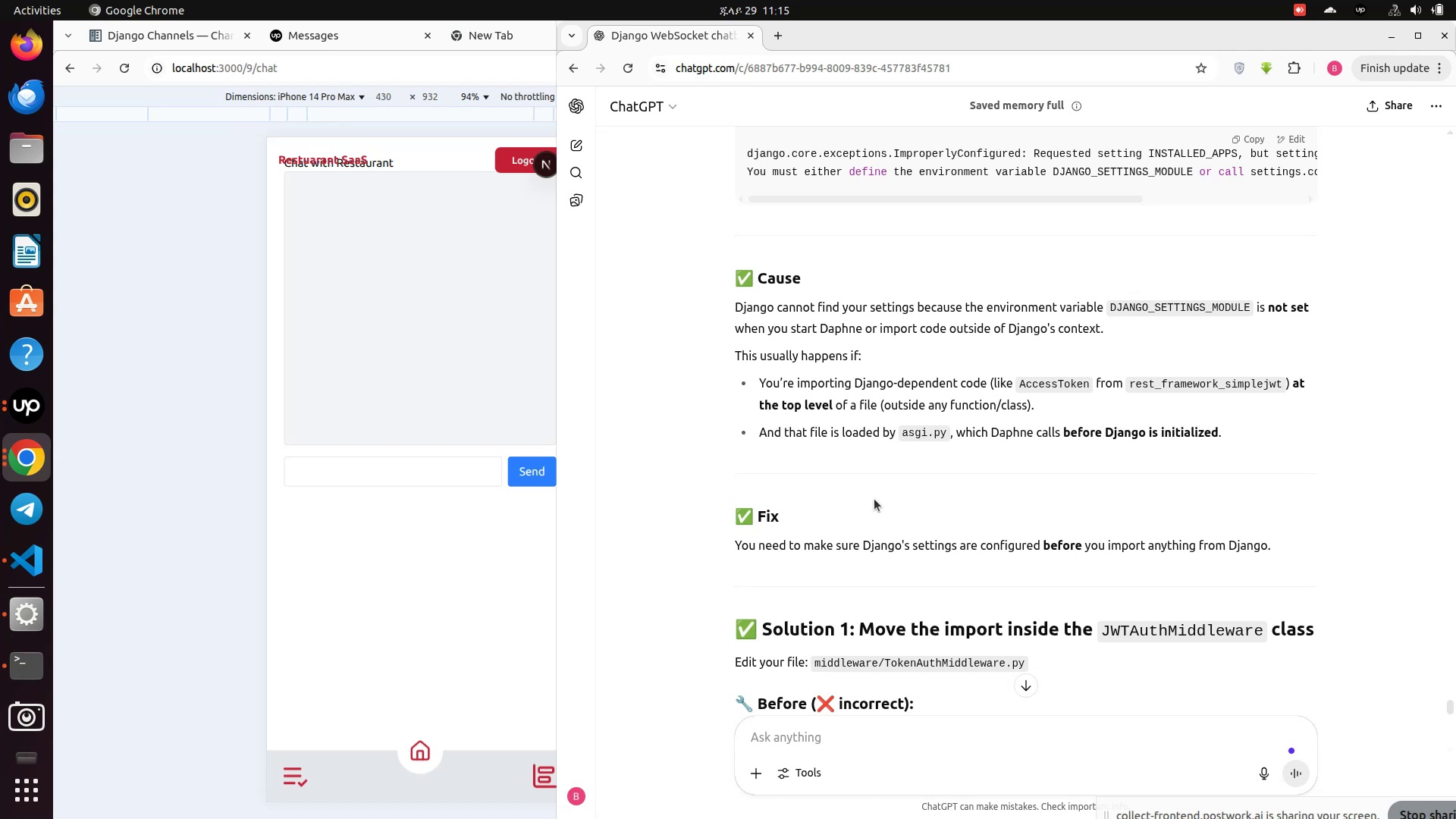 
scroll: coordinate [874, 499], scroll_direction: down, amount: 1.0
 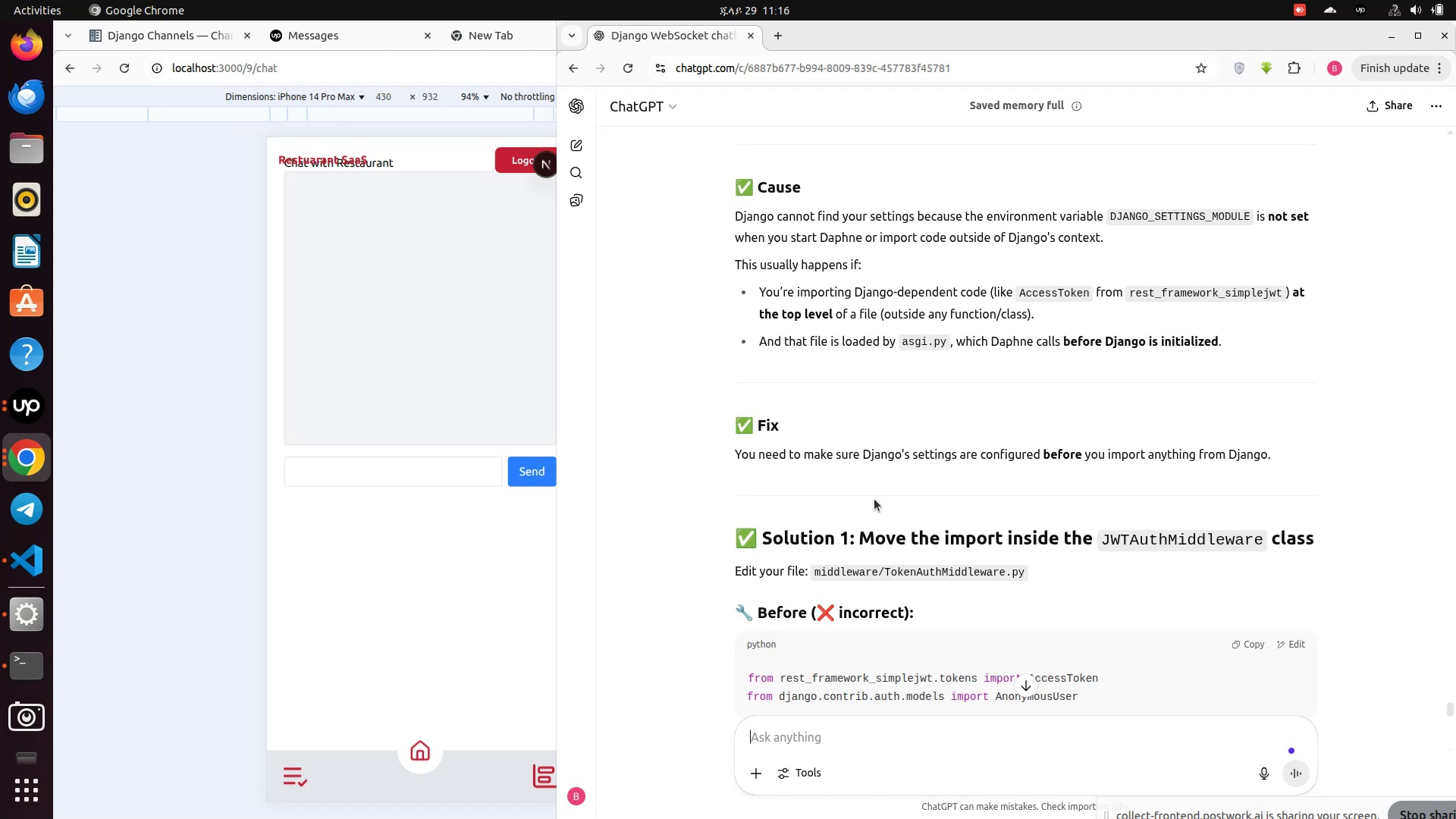 
wait(6.83)
 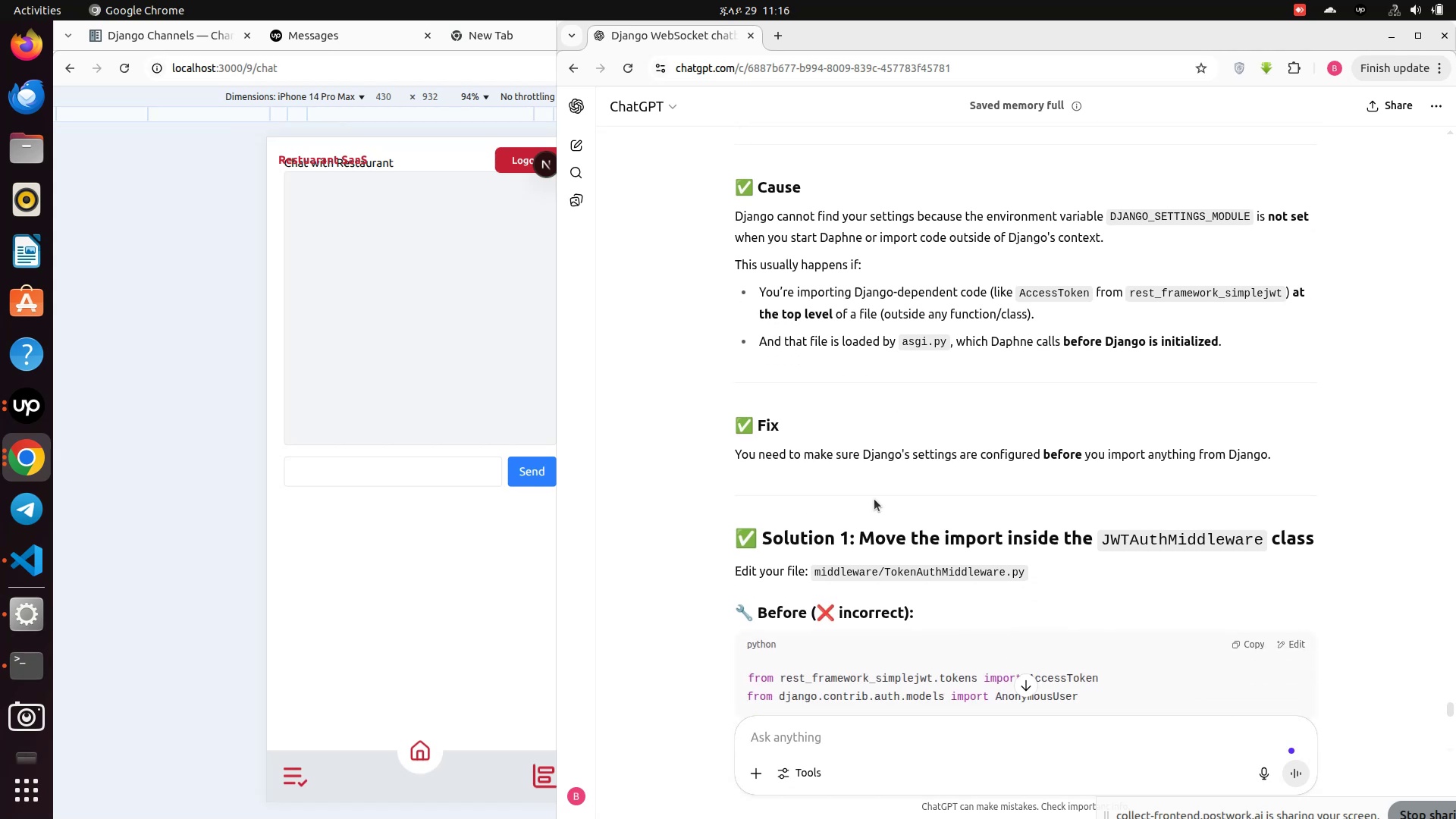 
scroll: coordinate [874, 499], scroll_direction: down, amount: 1.0
 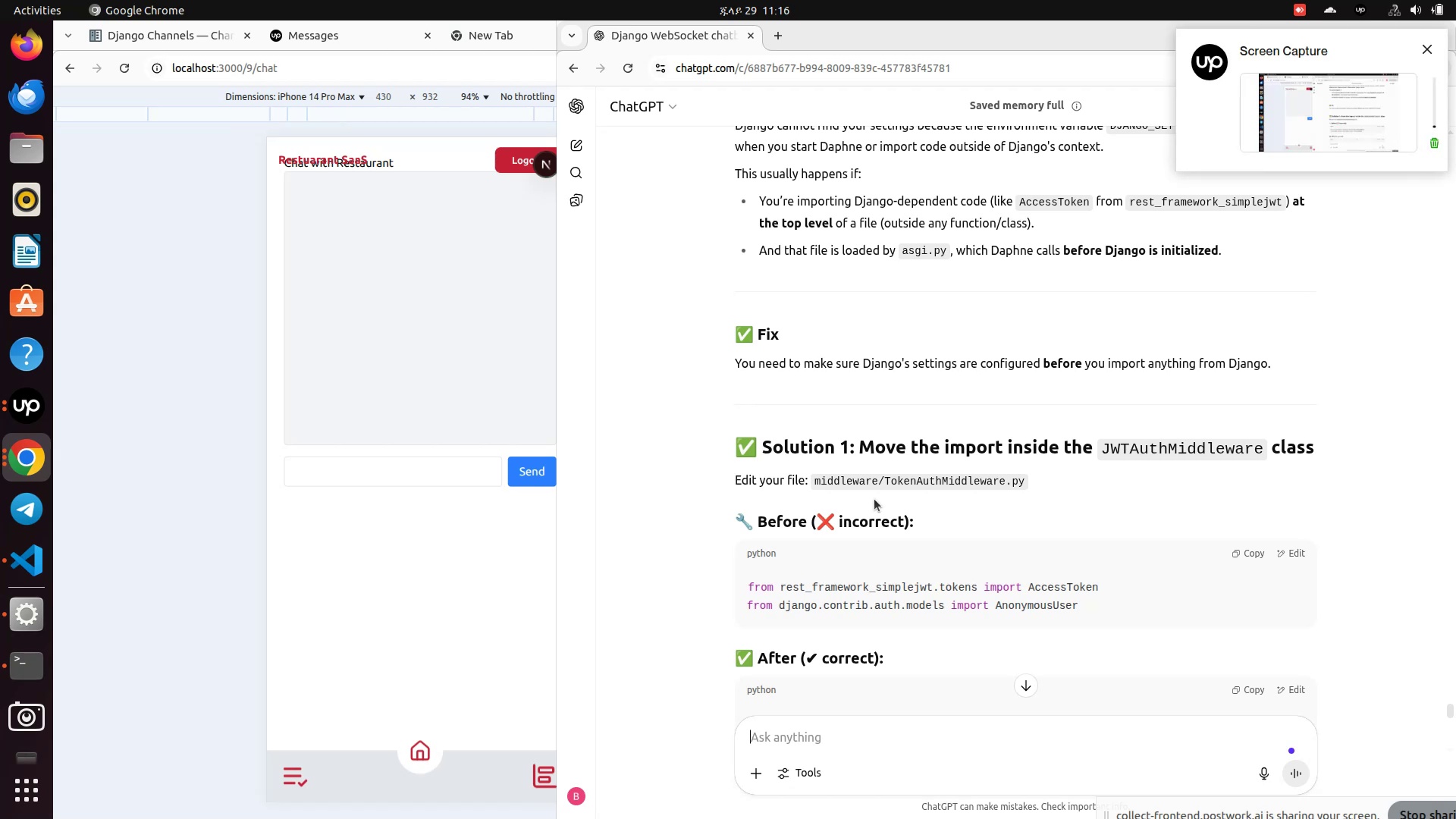 
wait(12.96)
 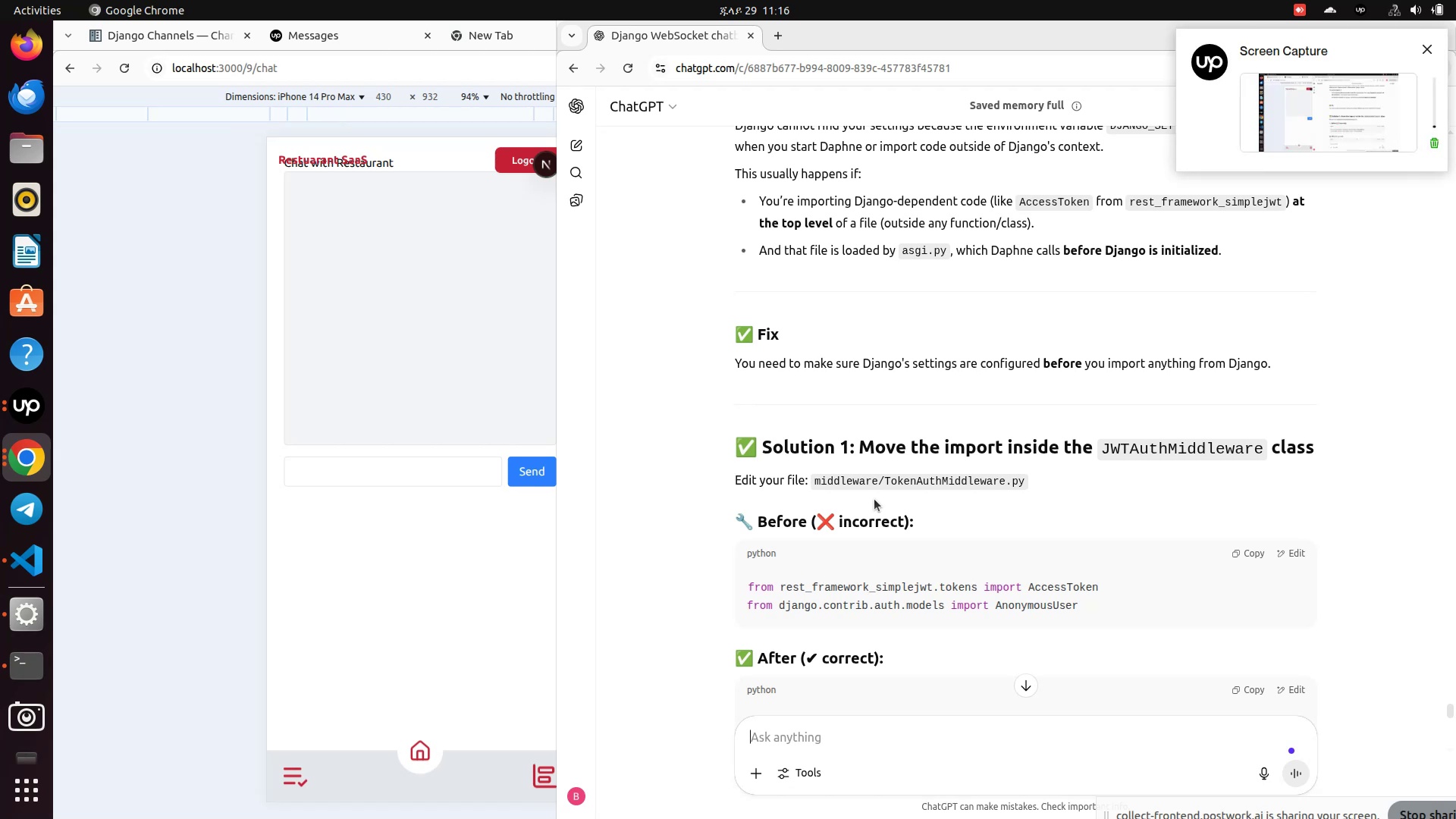 
scroll: coordinate [895, 551], scroll_direction: down, amount: 3.0
 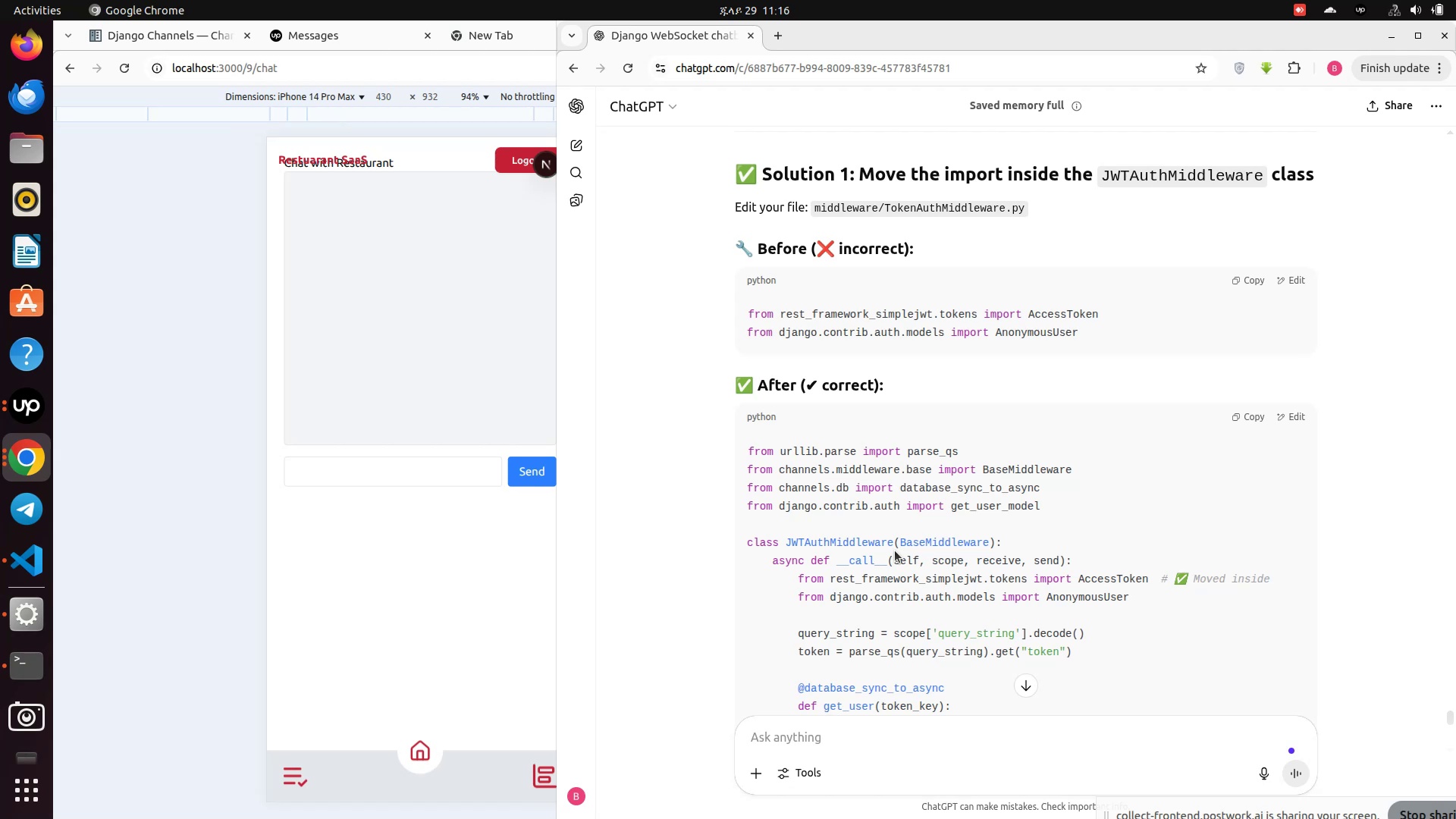 
wait(20.26)
 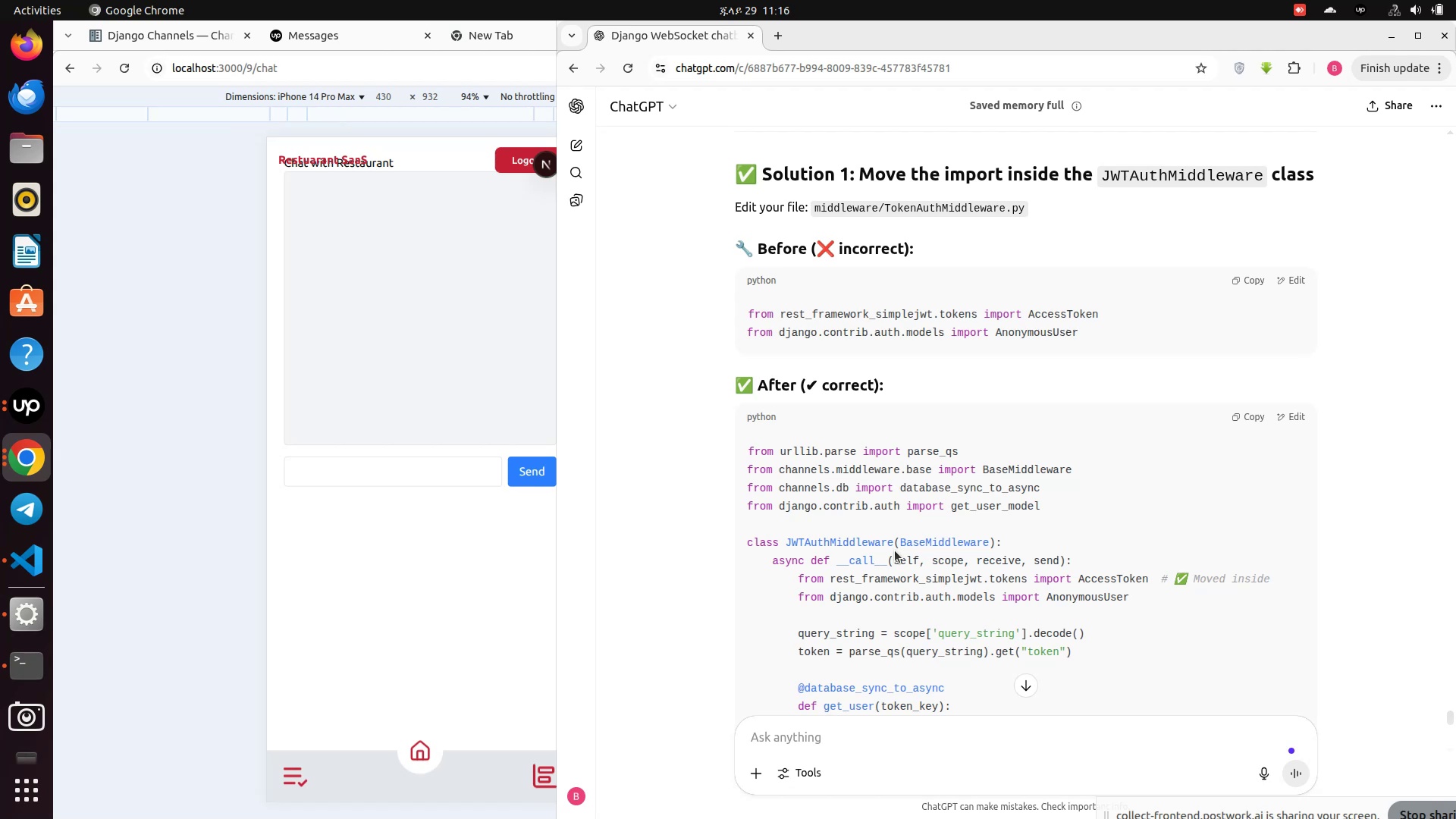 
scroll: coordinate [895, 551], scroll_direction: down, amount: 2.0
 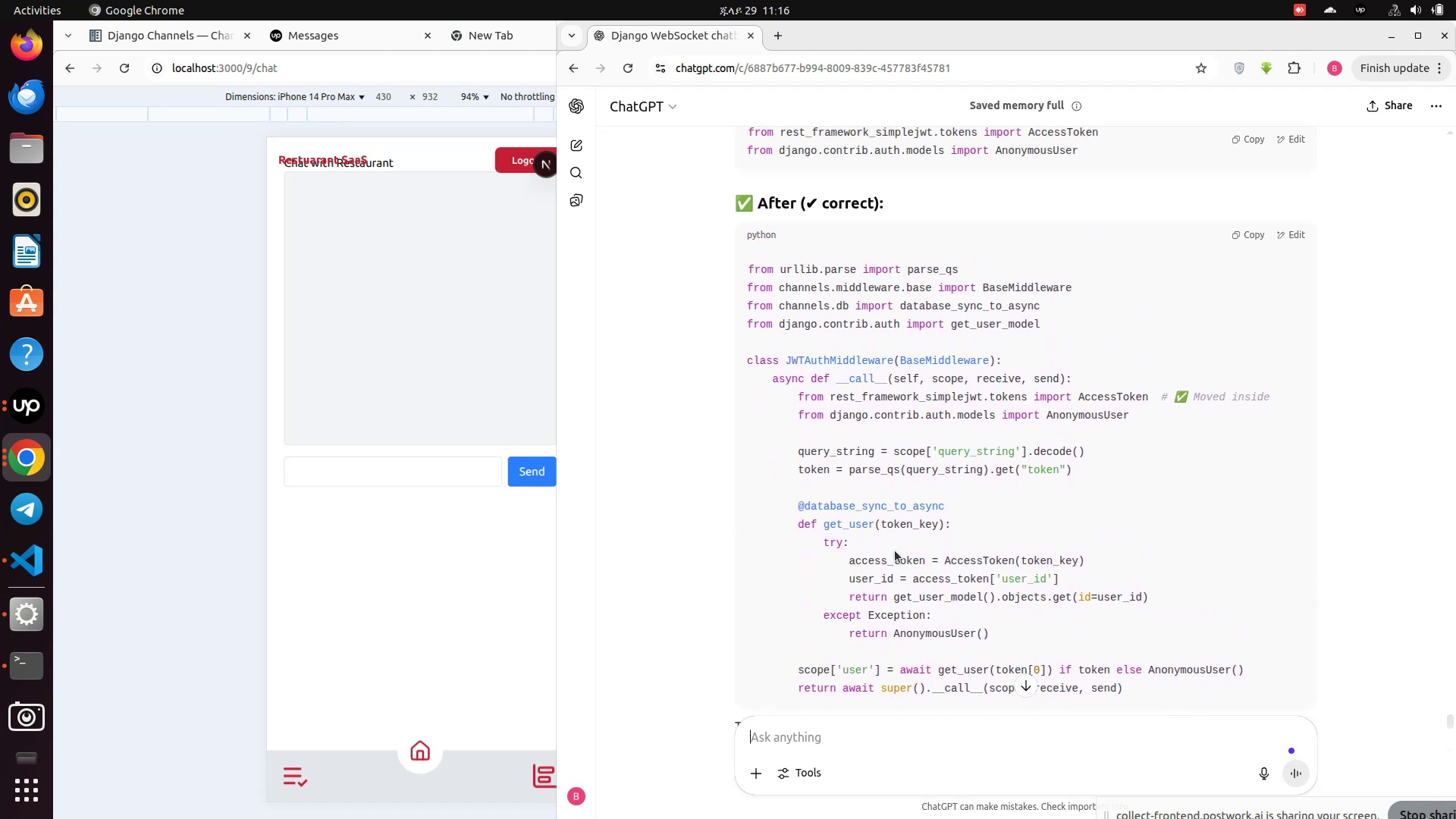 
scroll: coordinate [895, 551], scroll_direction: up, amount: 2.0
 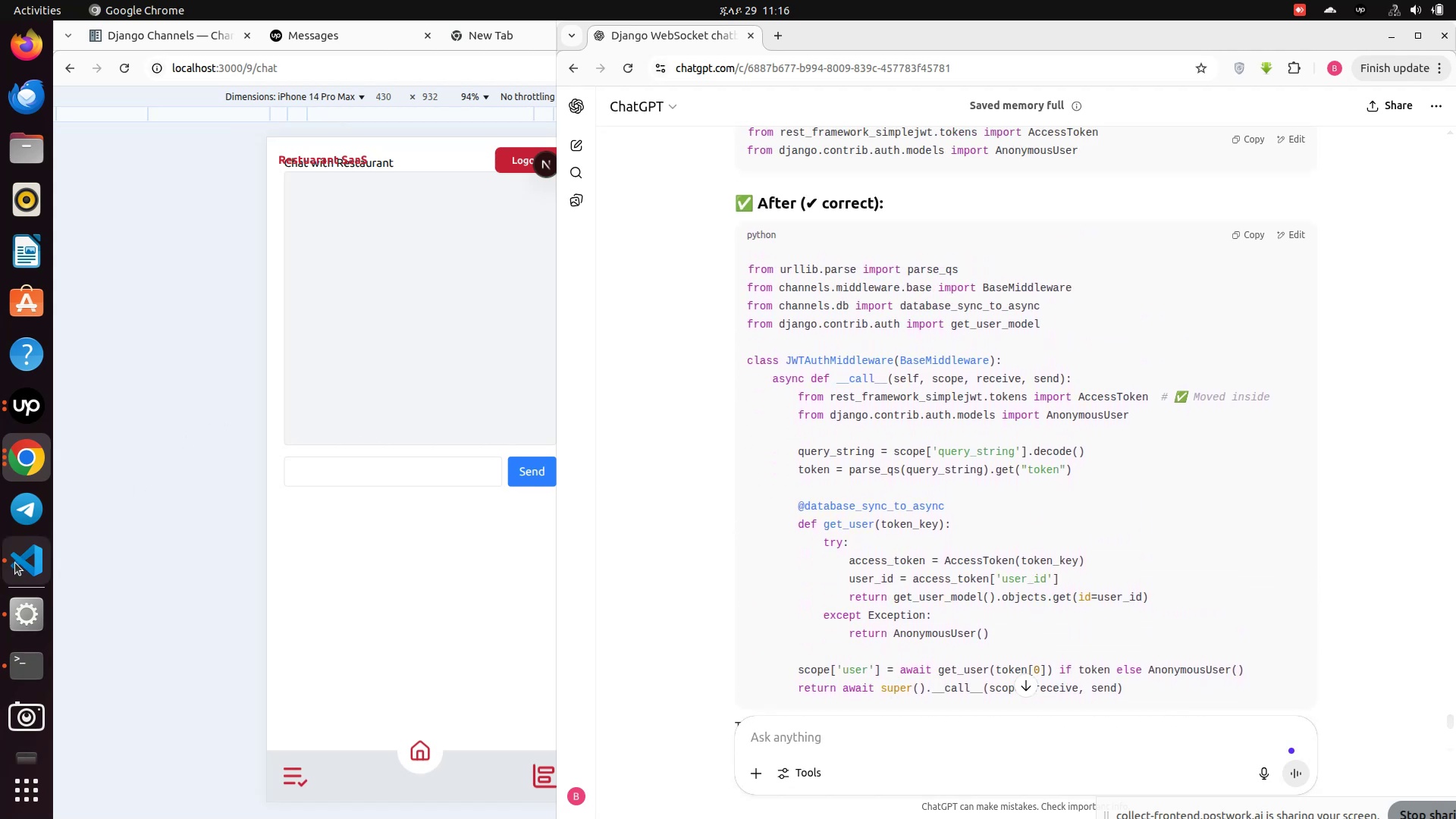 
left_click([15, 563])
 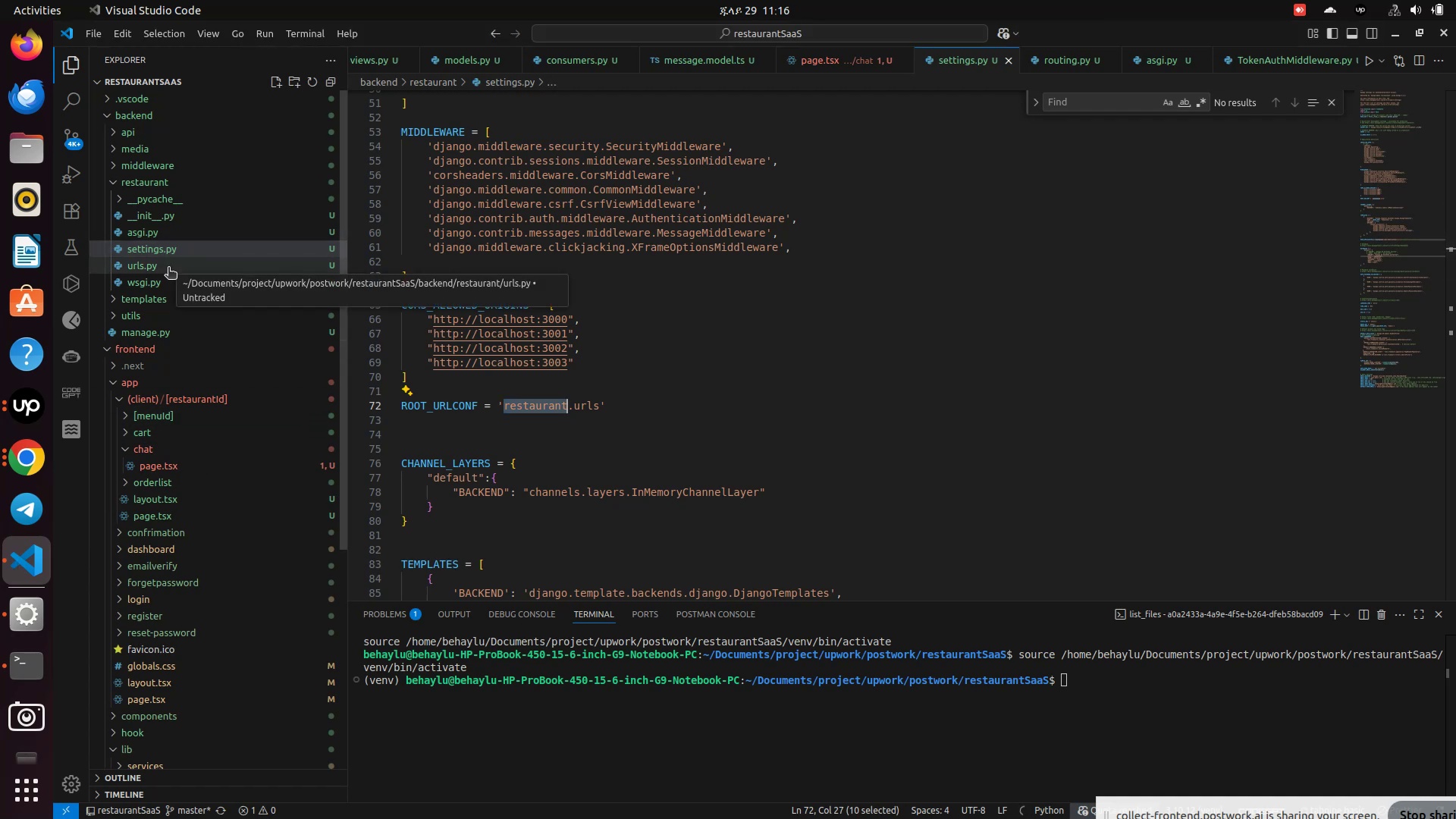 
scroll: coordinate [168, 268], scroll_direction: up, amount: 1.0
 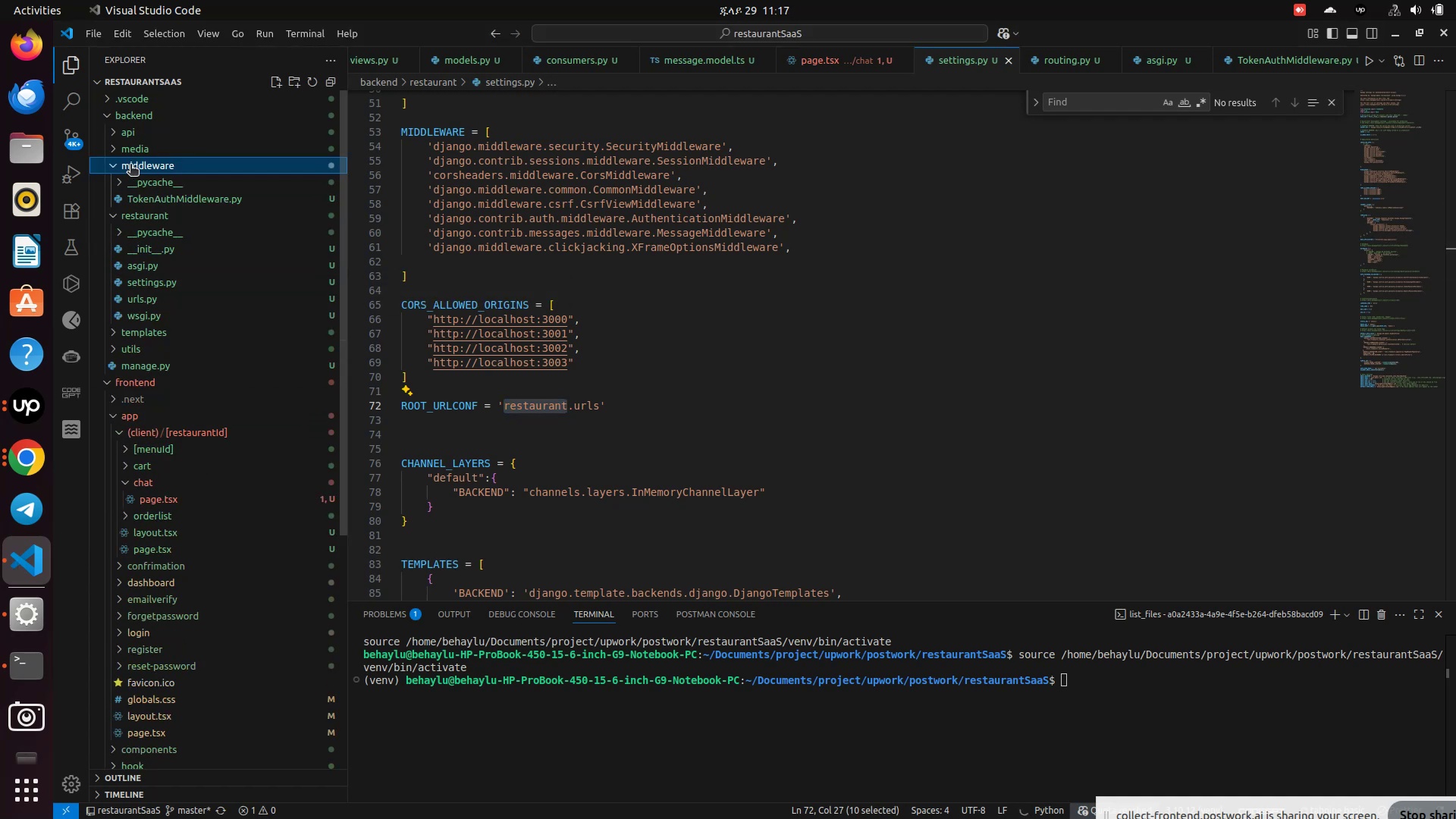 
left_click([130, 165])
 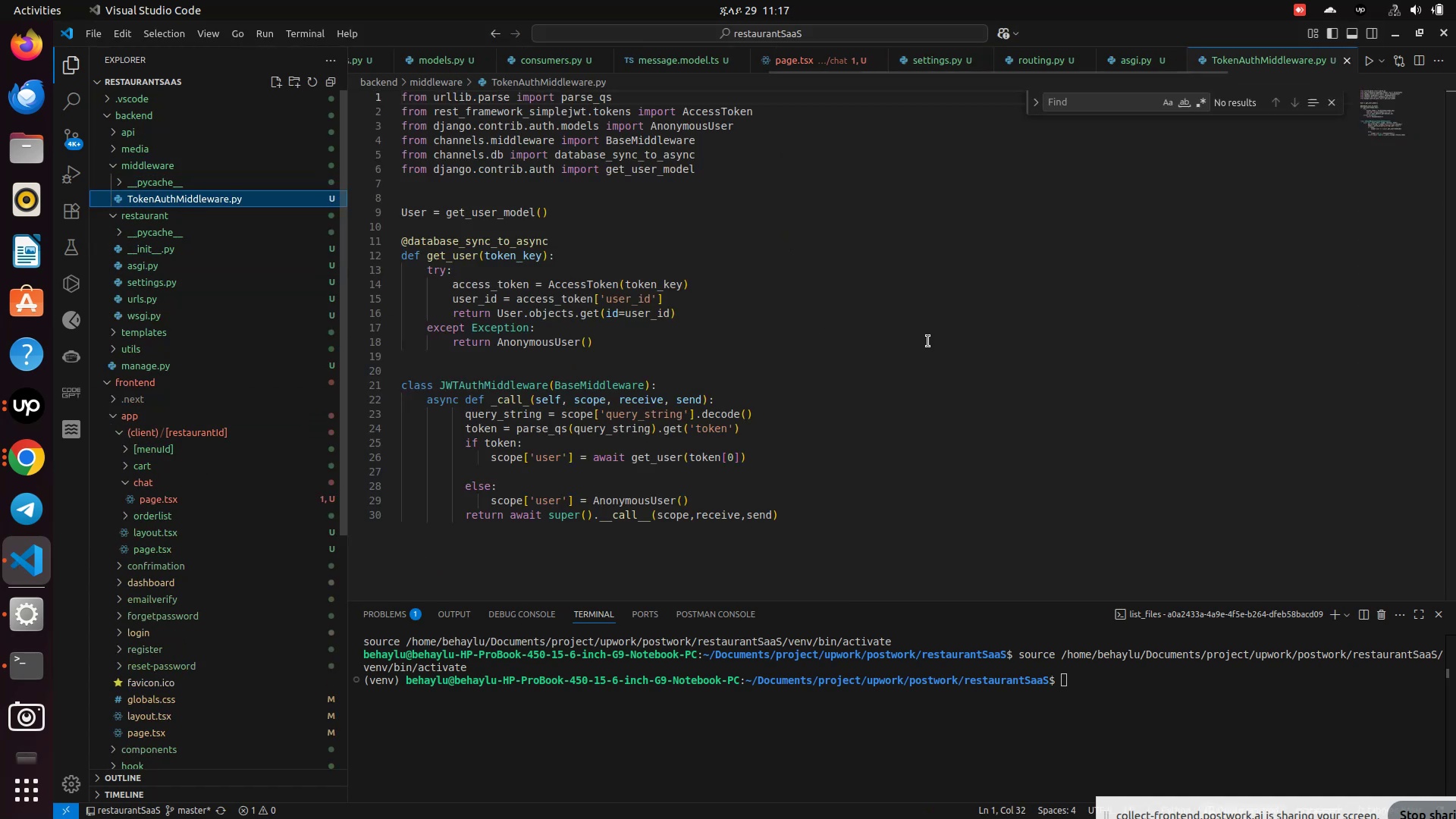 
left_click([137, 200])
 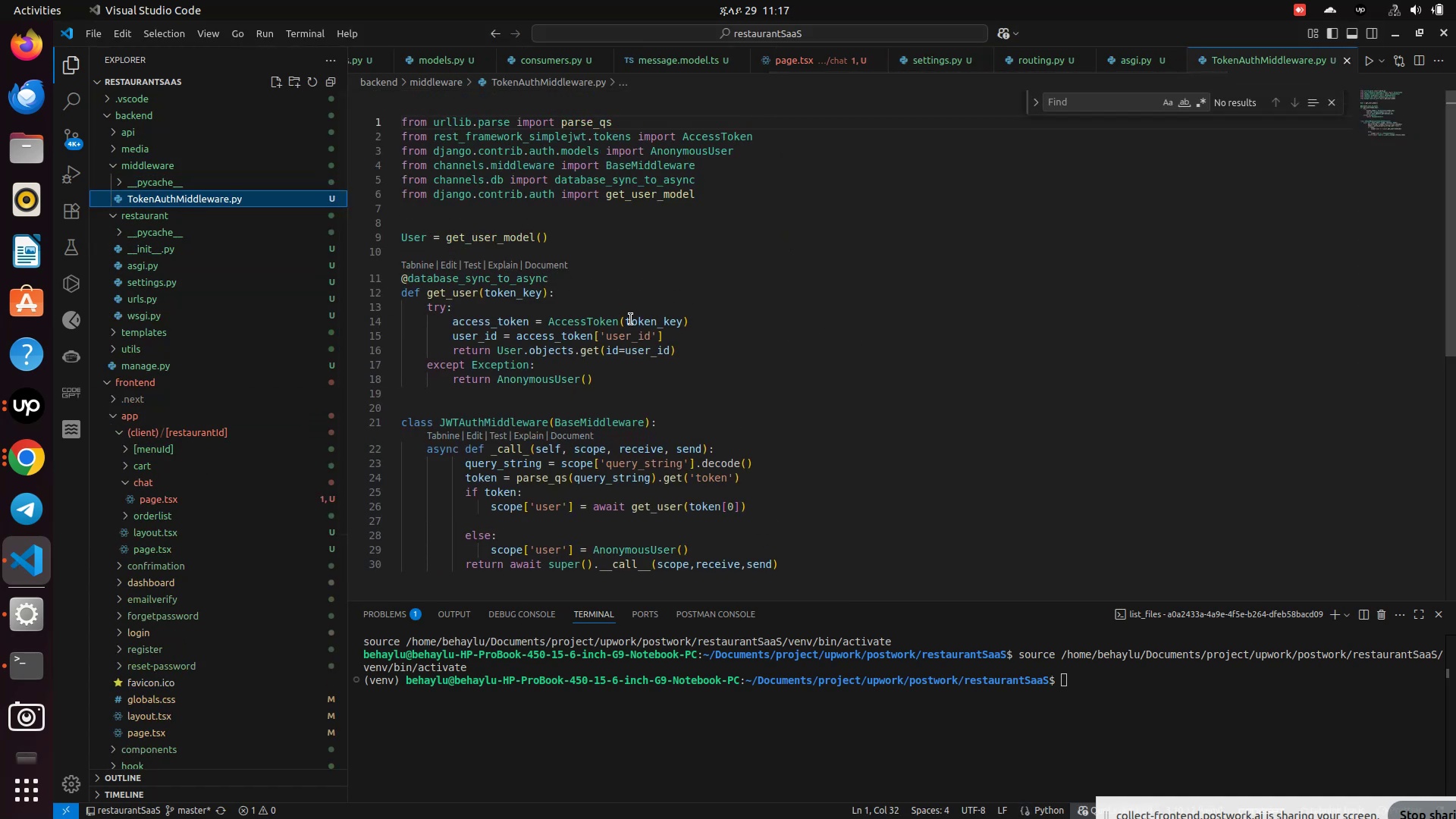 
scroll: coordinate [631, 319], scroll_direction: up, amount: 4.0
 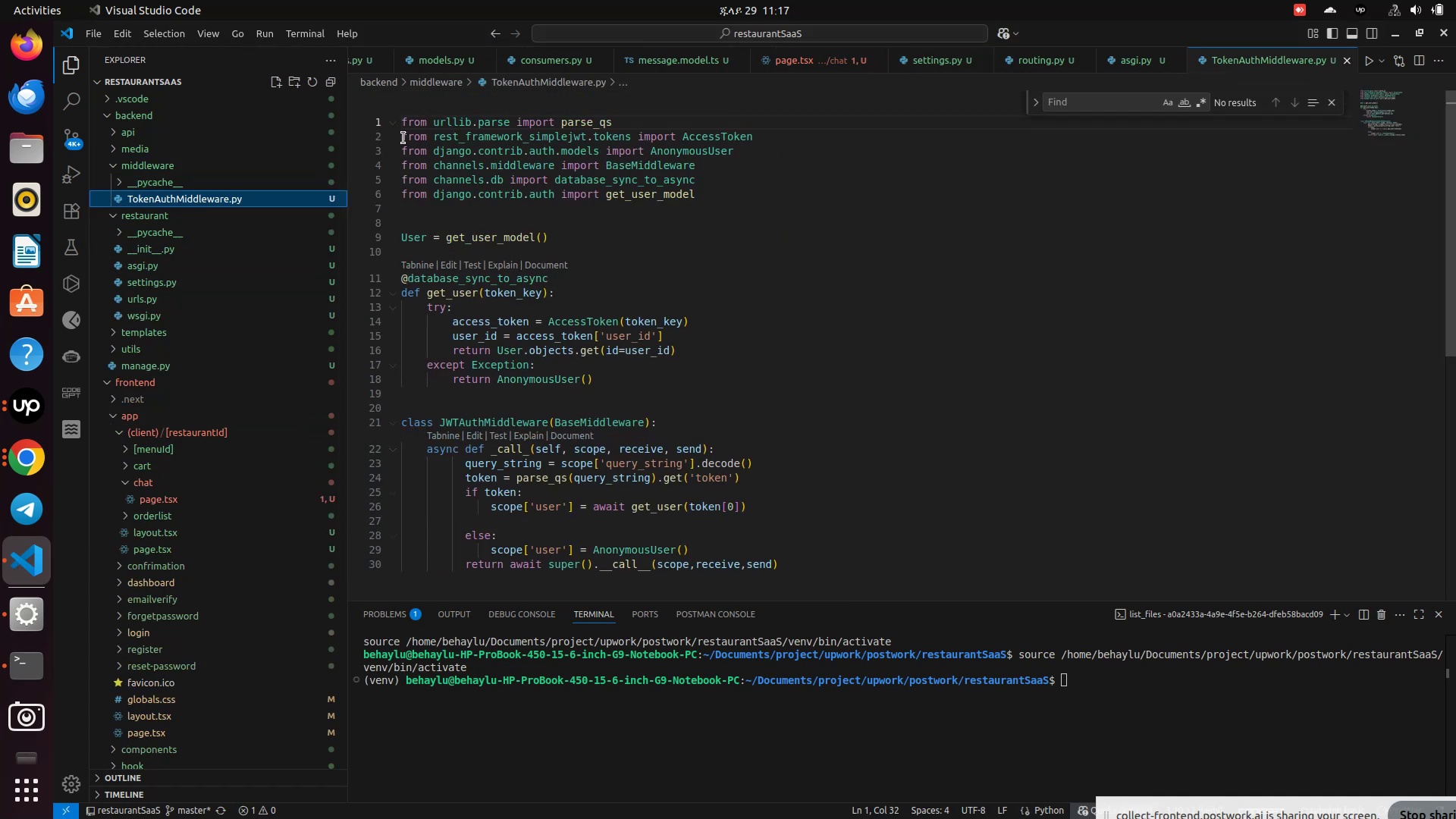 
left_click_drag(start_coordinate=[403, 138], to_coordinate=[406, 146])
 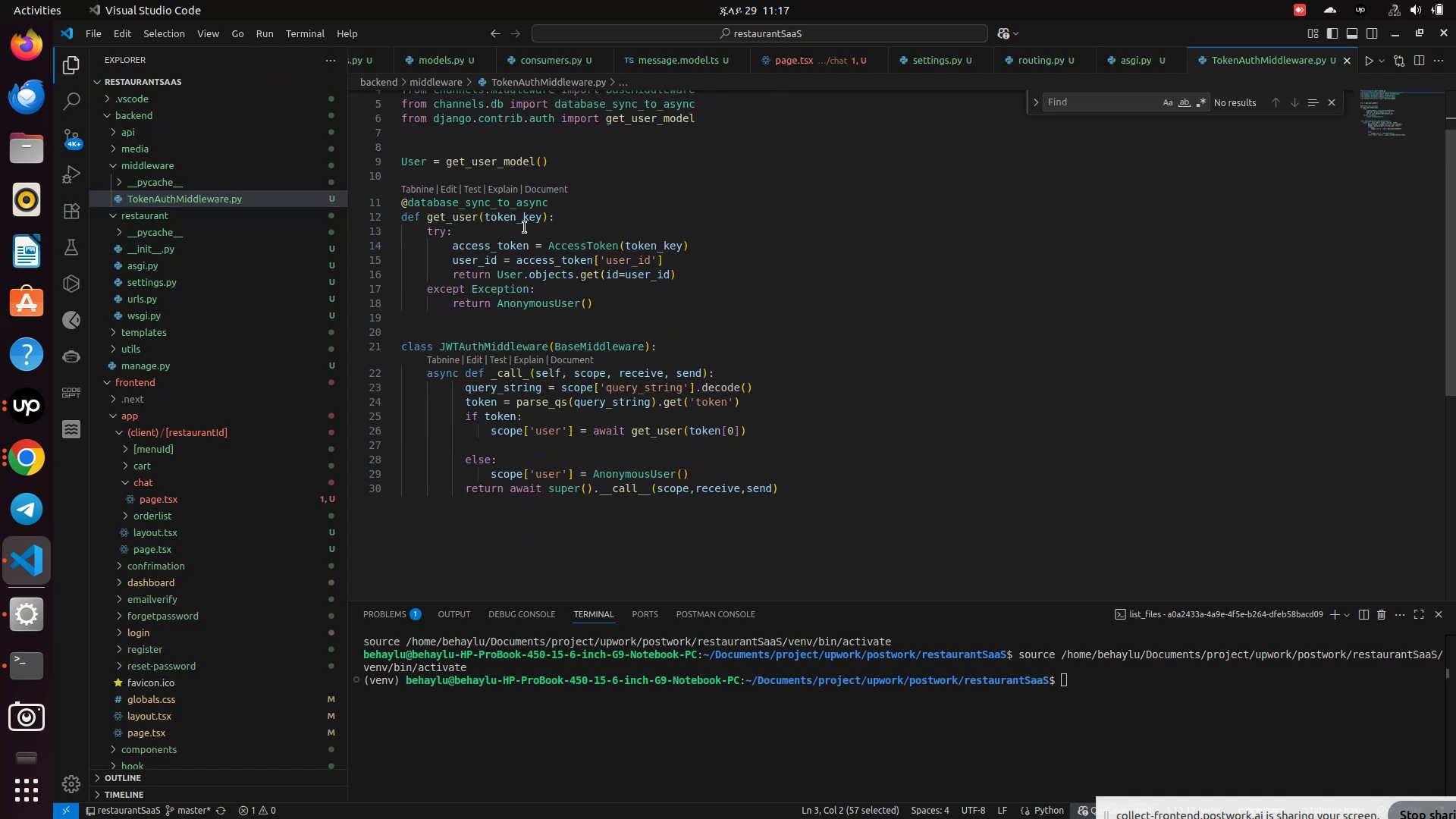 
scroll: coordinate [525, 228], scroll_direction: none, amount: 0.0
 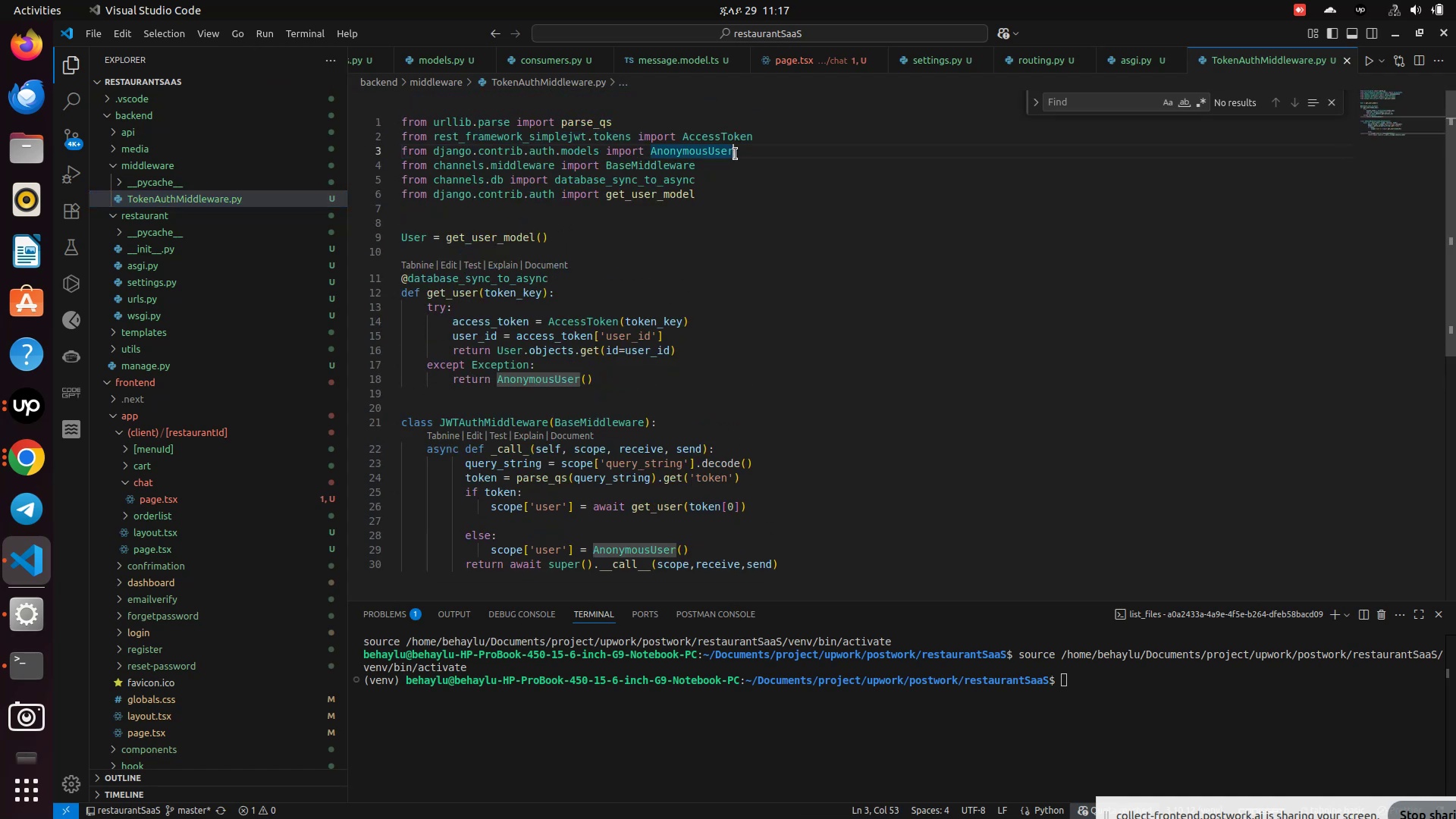 
left_click([734, 154])
 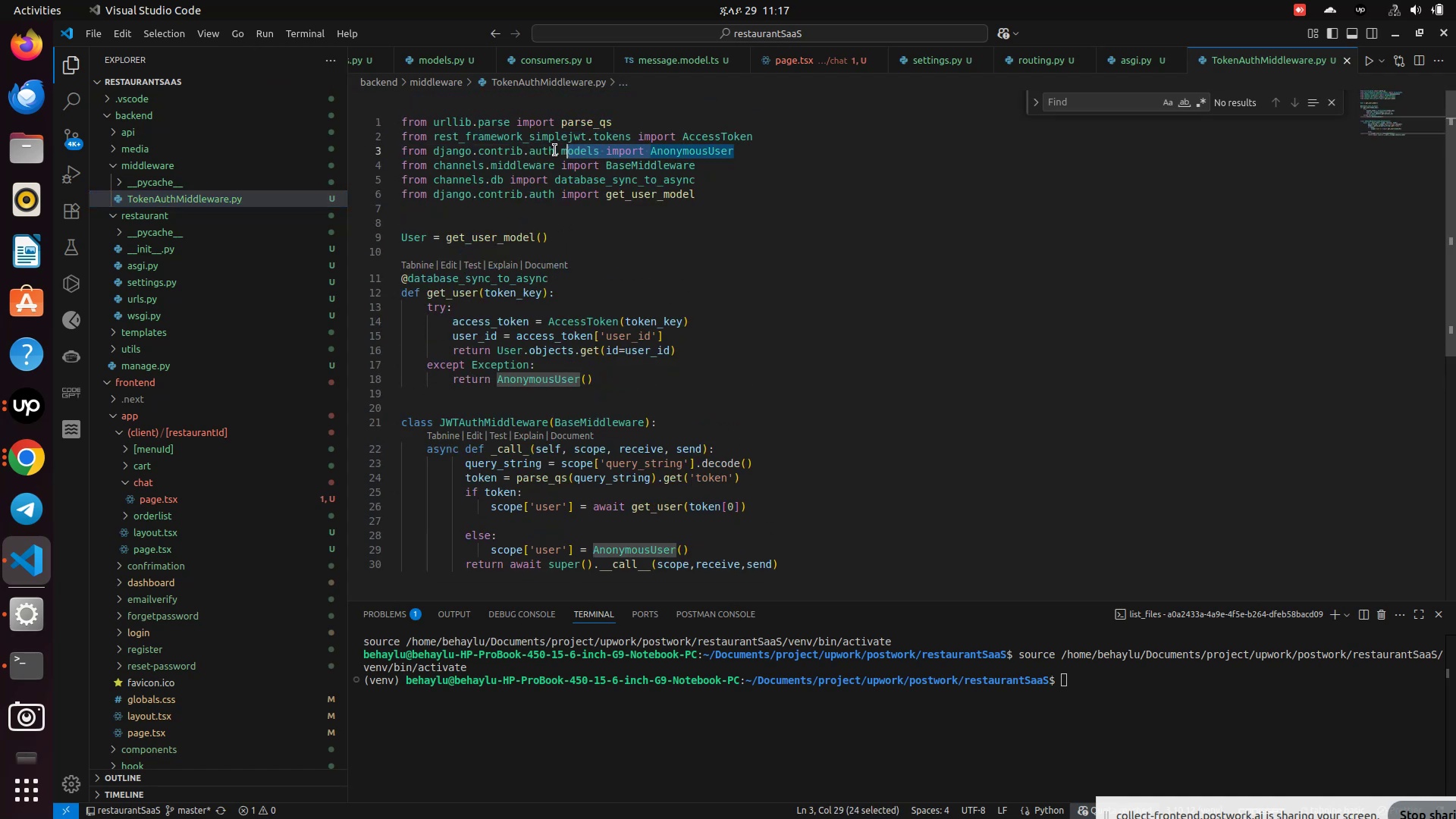 
left_click_drag(start_coordinate=[736, 154], to_coordinate=[391, 133])
 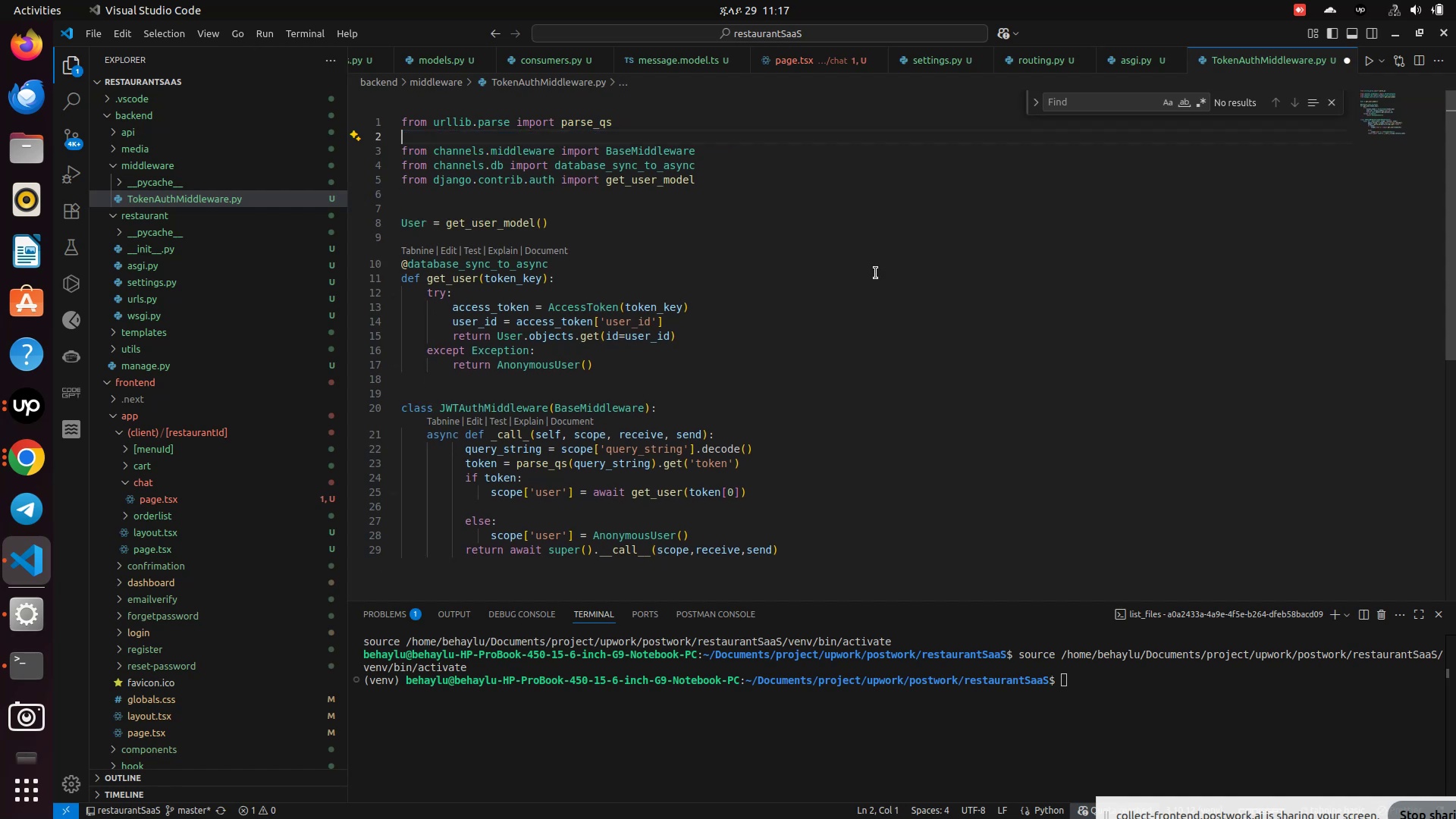 
key(Control+X)
 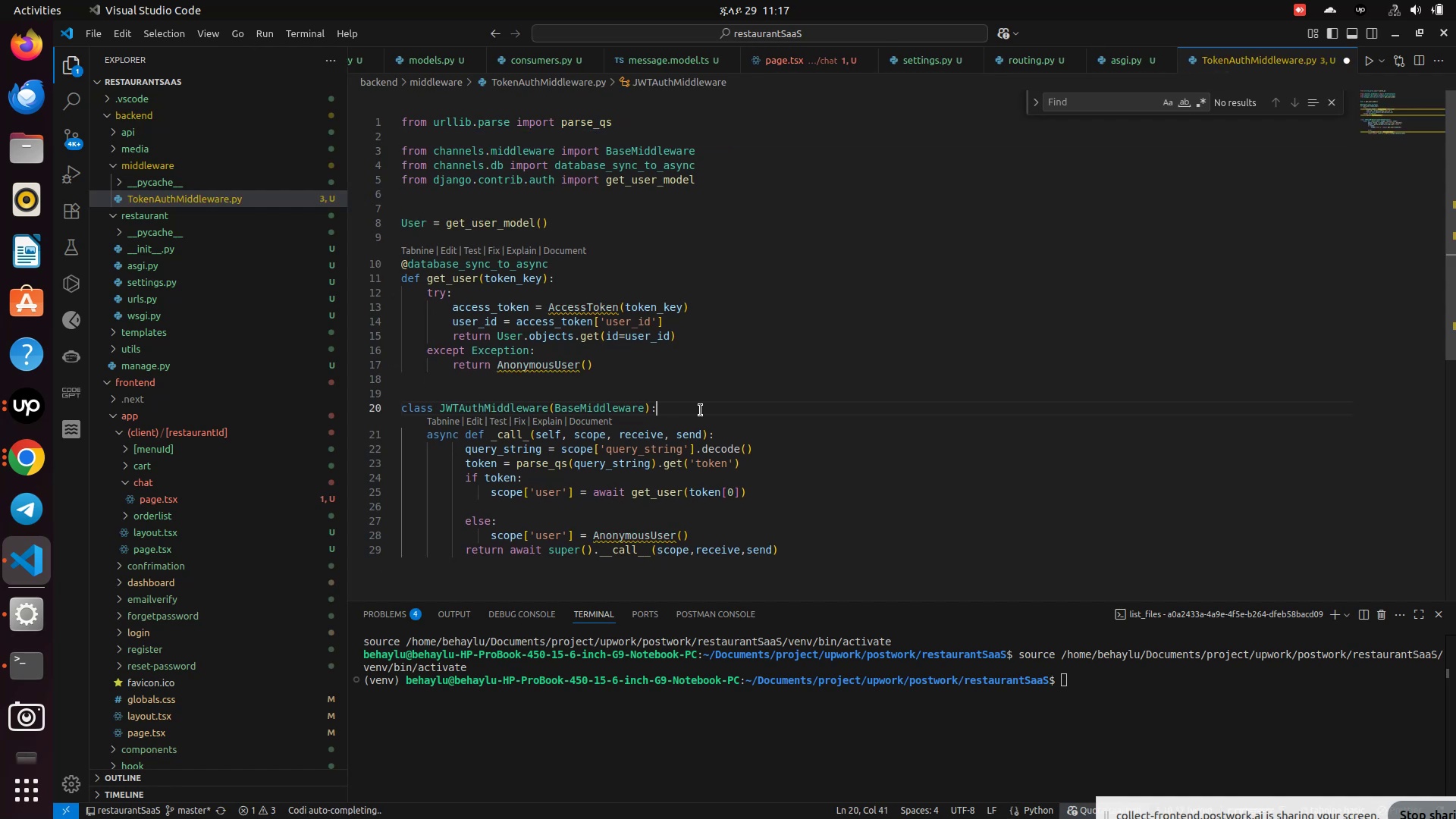 
left_click([701, 410])
 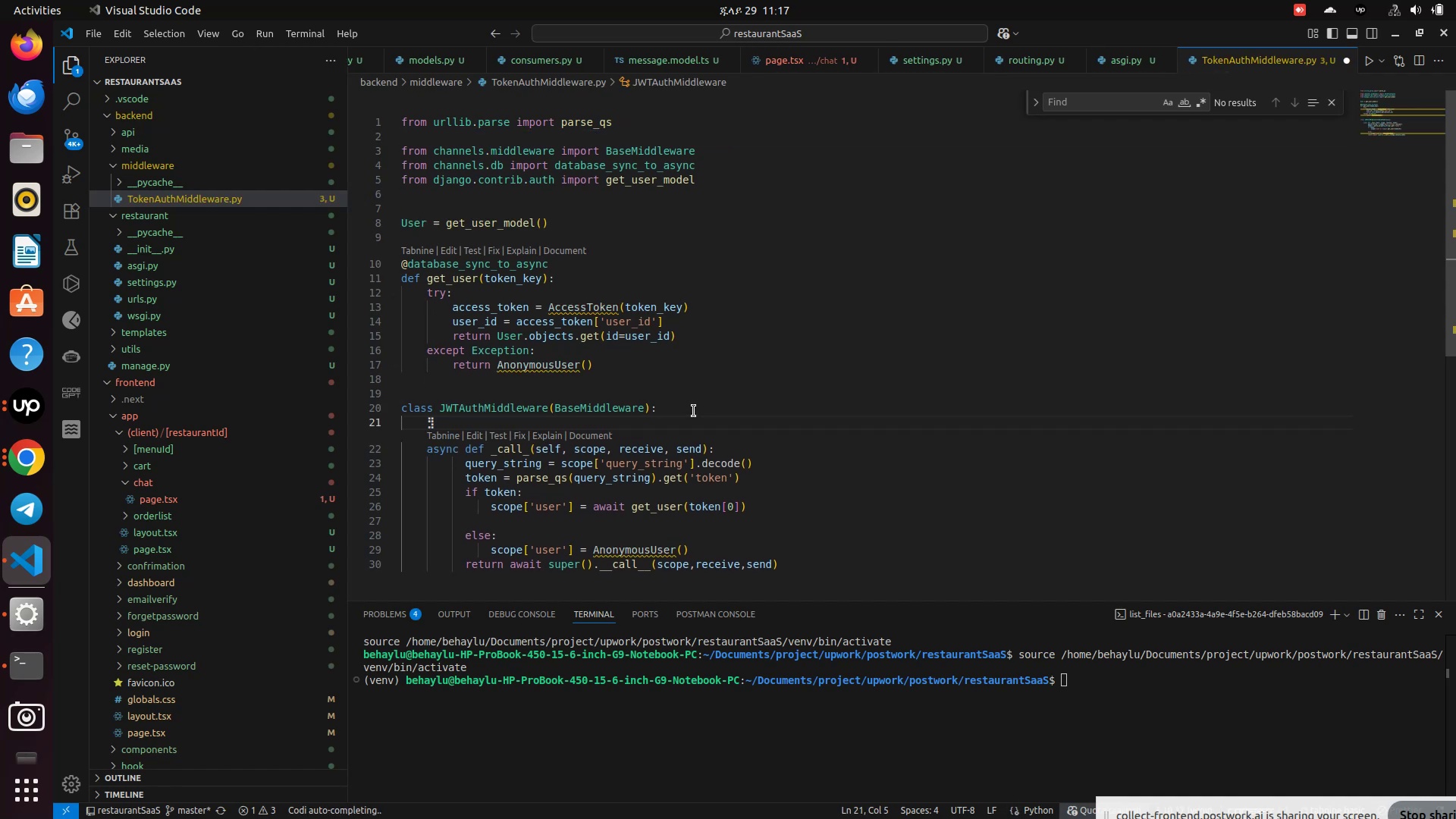 
key(Enter)
 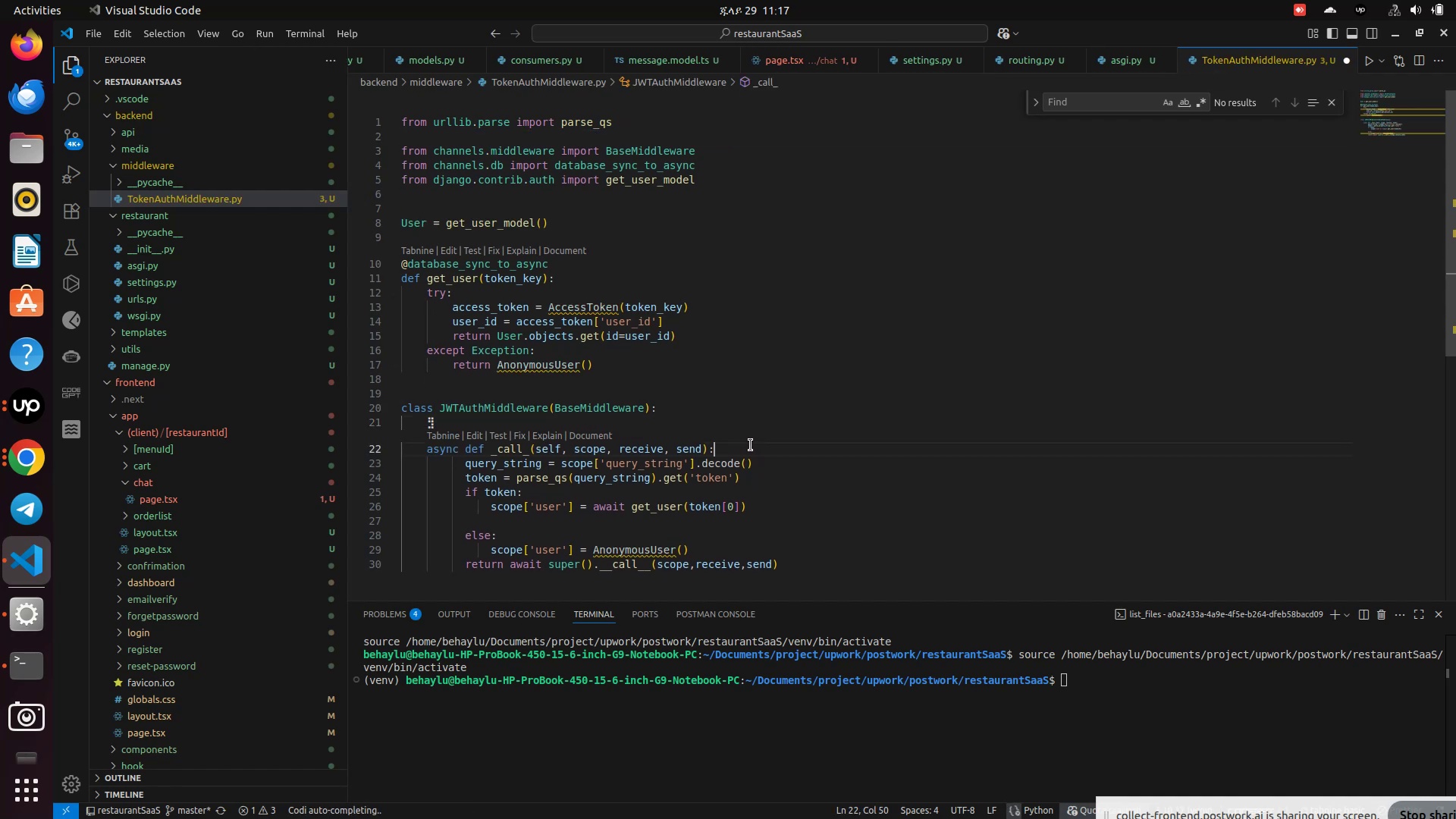 
left_click([751, 445])
 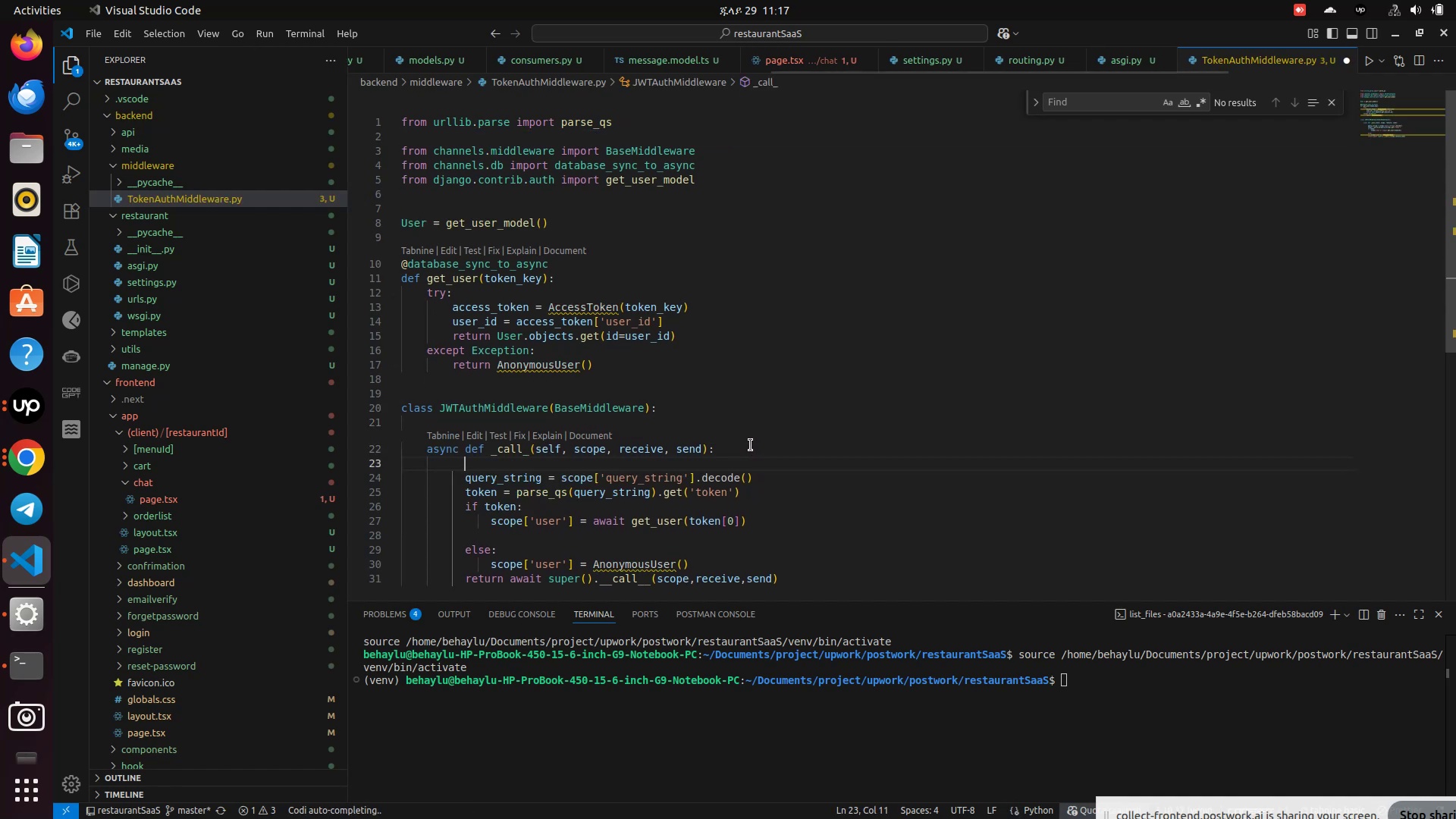 
key(Enter)
 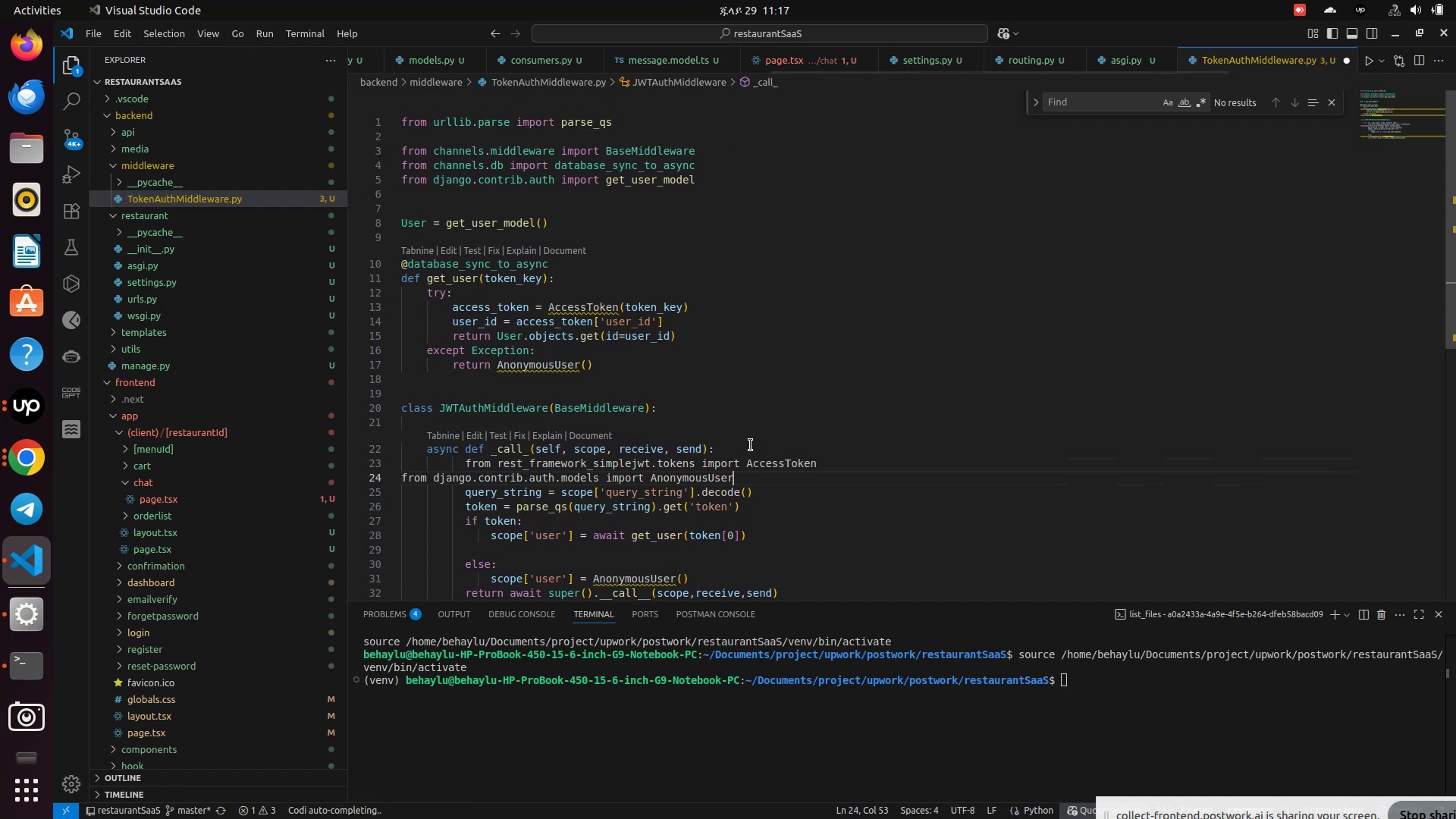 
key(Control+V)
 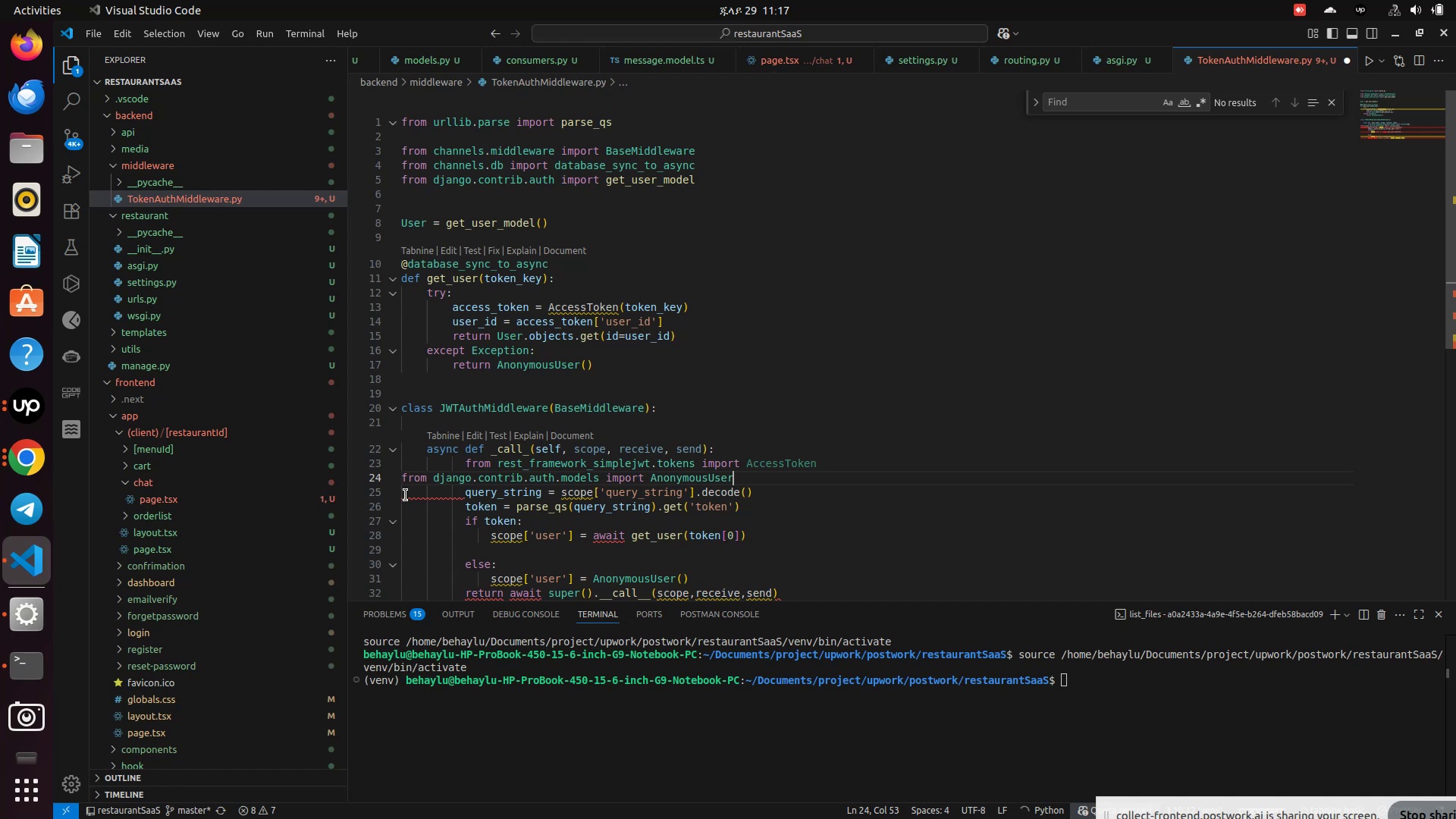 
left_click([399, 481])
 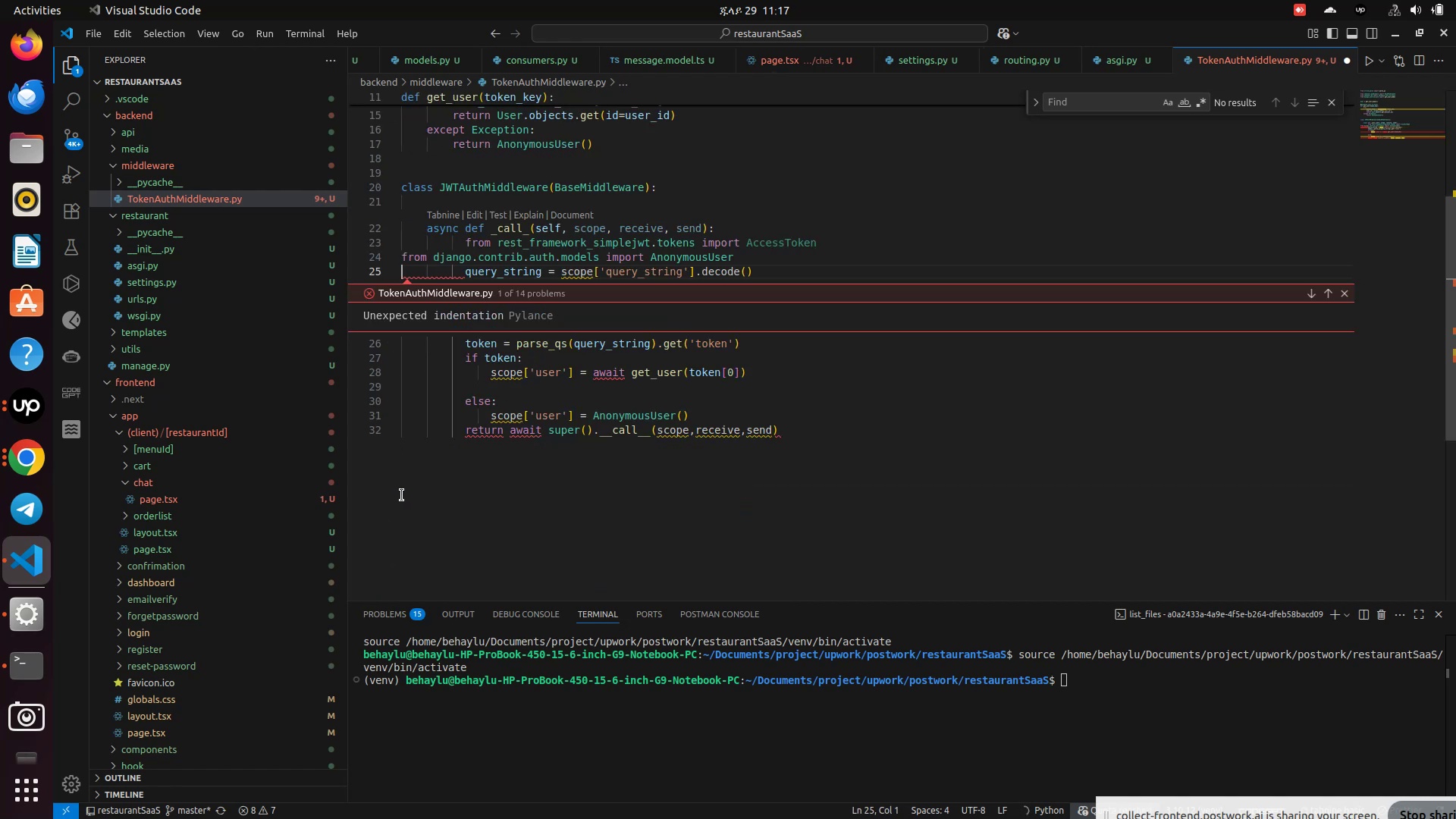 
left_click([410, 479])
 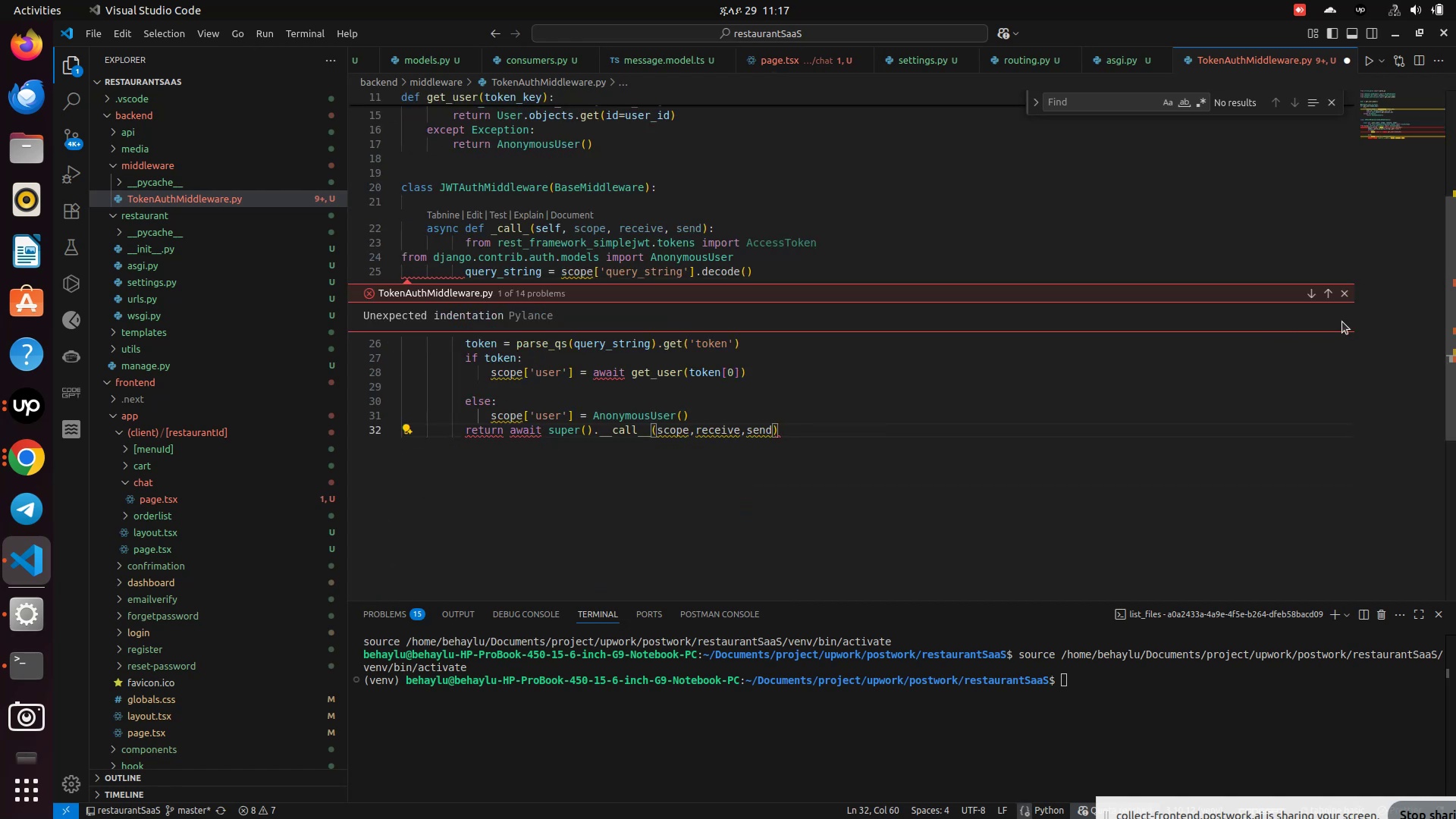 
left_click([422, 491])
 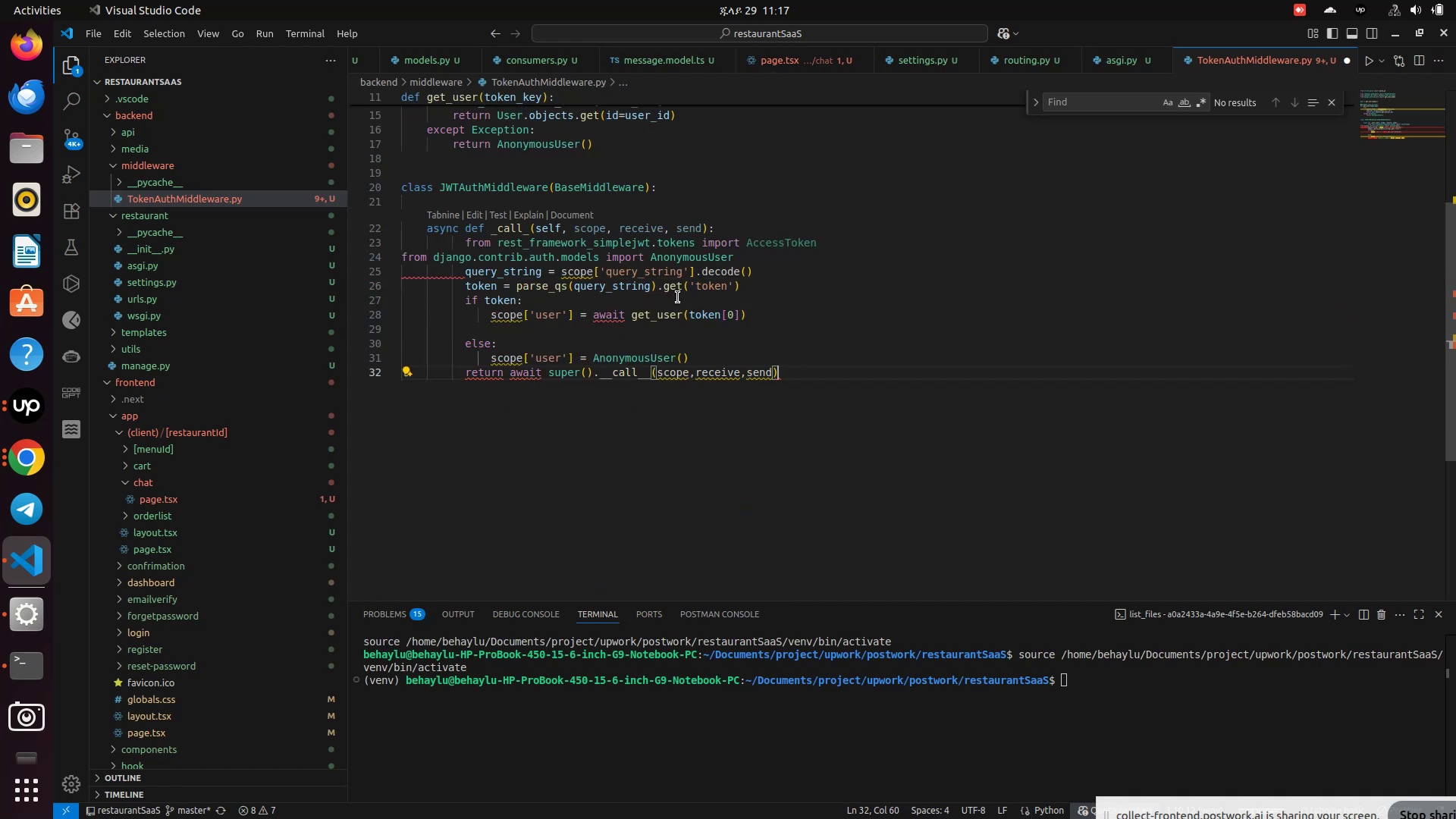 
left_click([1342, 293])
 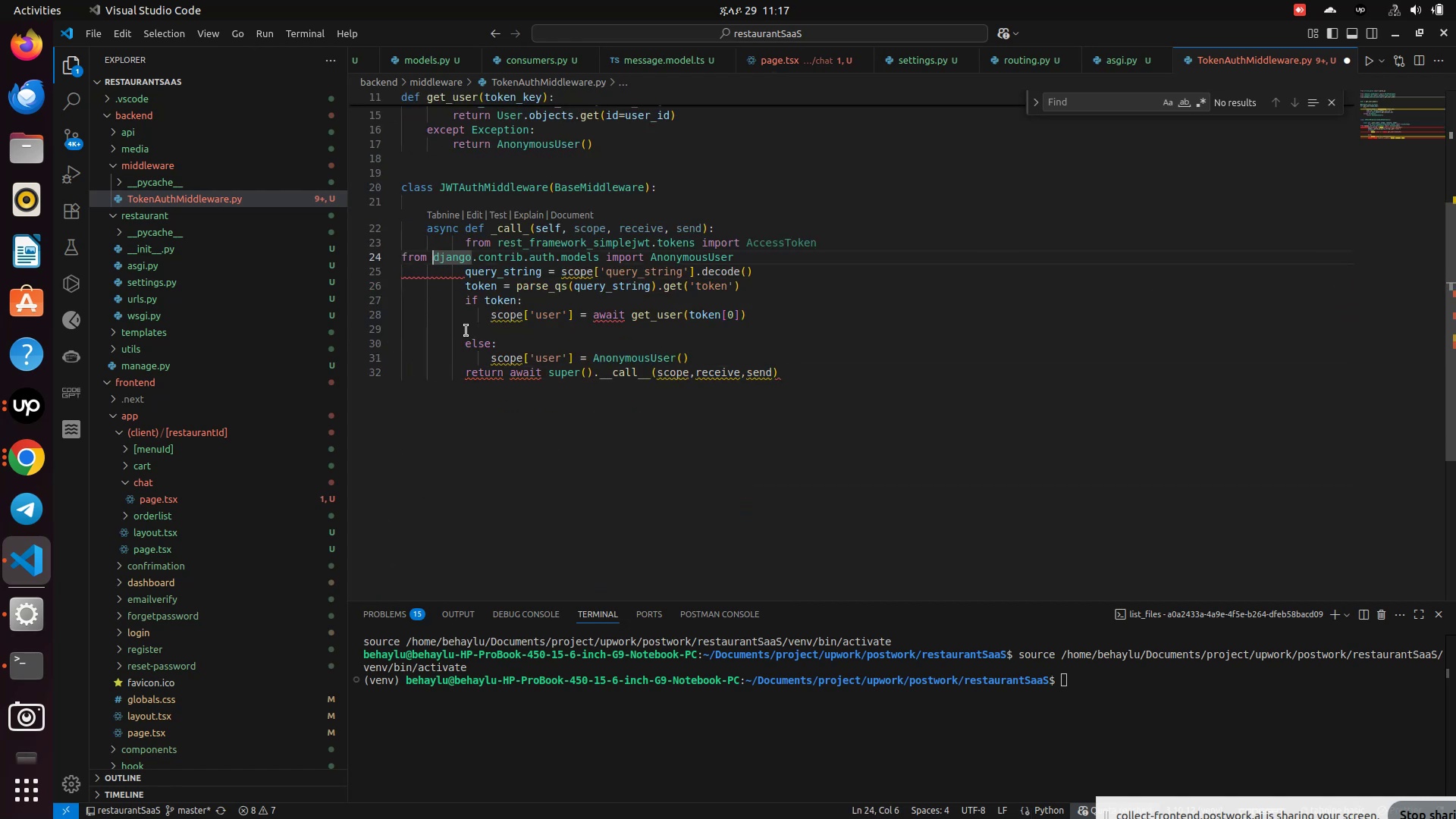 
left_click([436, 260])
 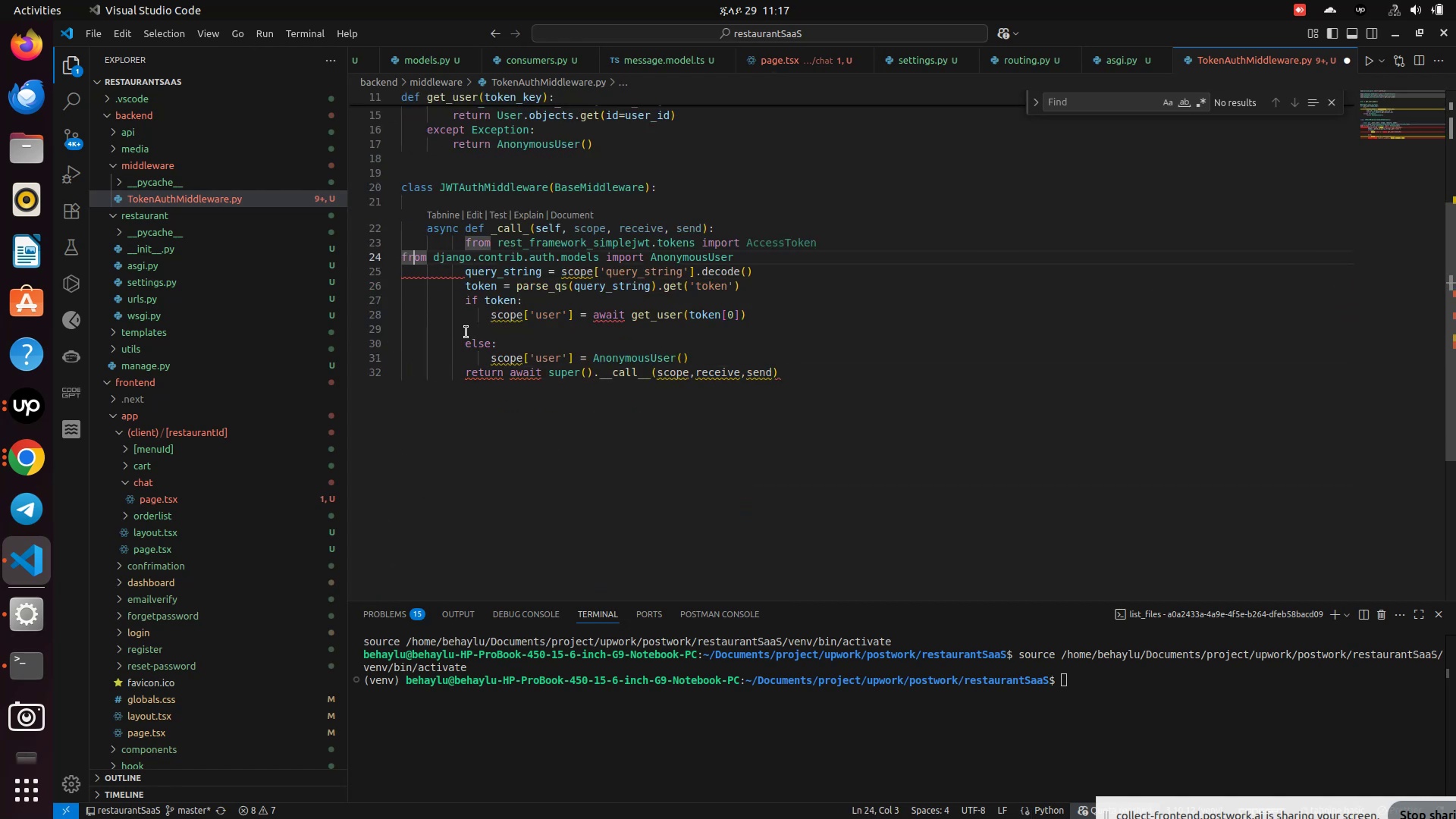 
key(ArrowLeft)
 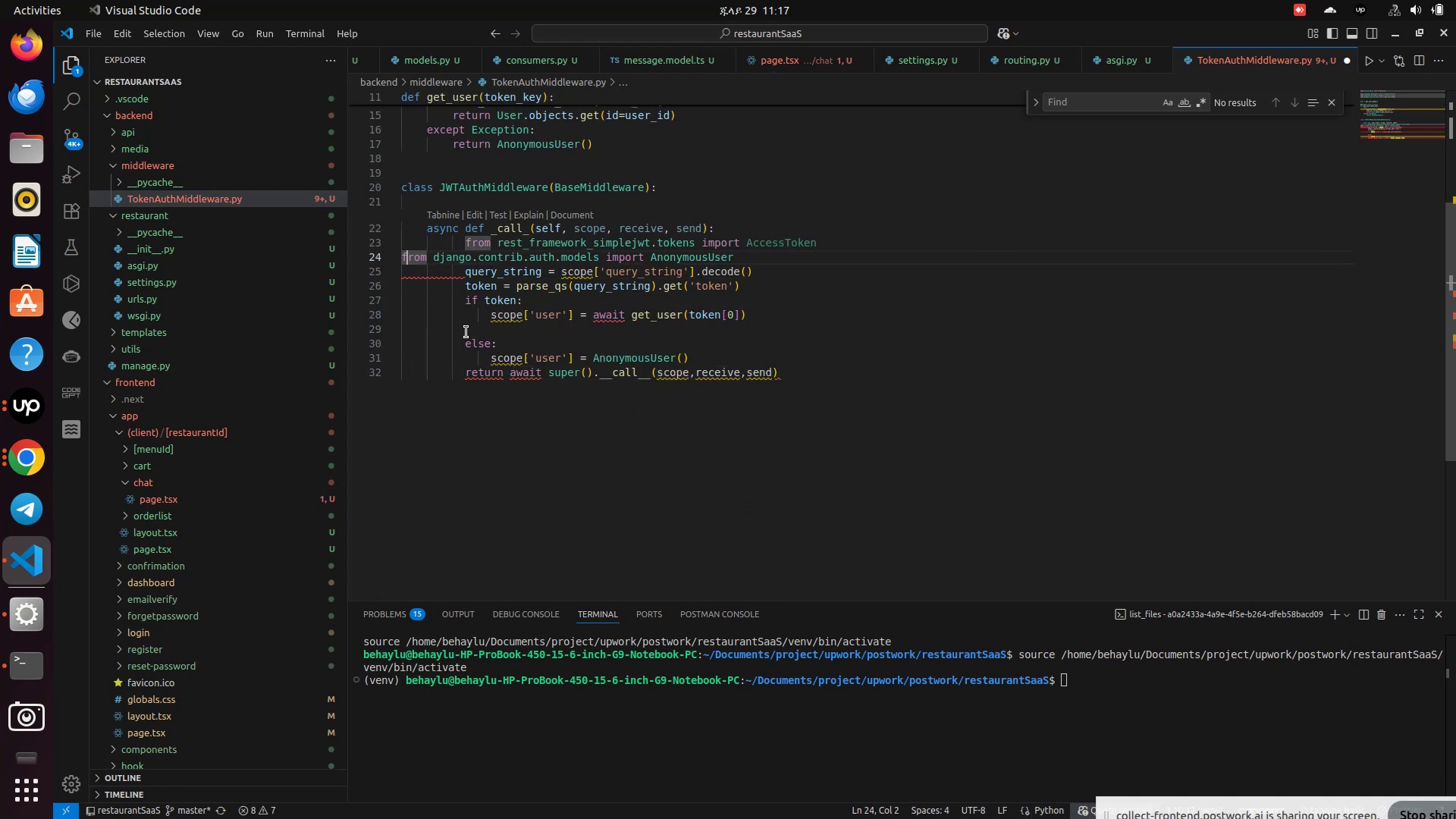 
key(ArrowLeft)
 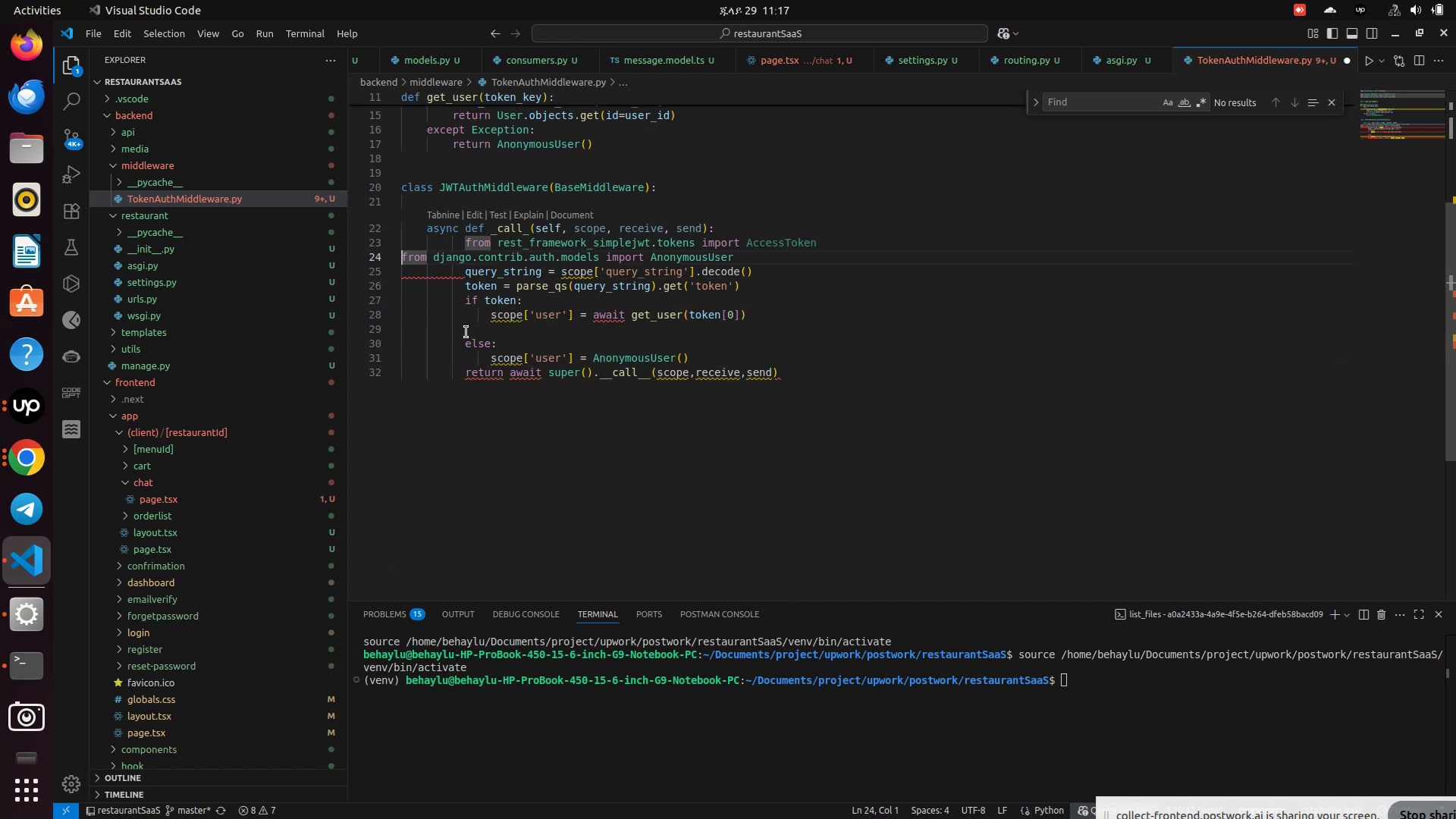 
key(ArrowLeft)
 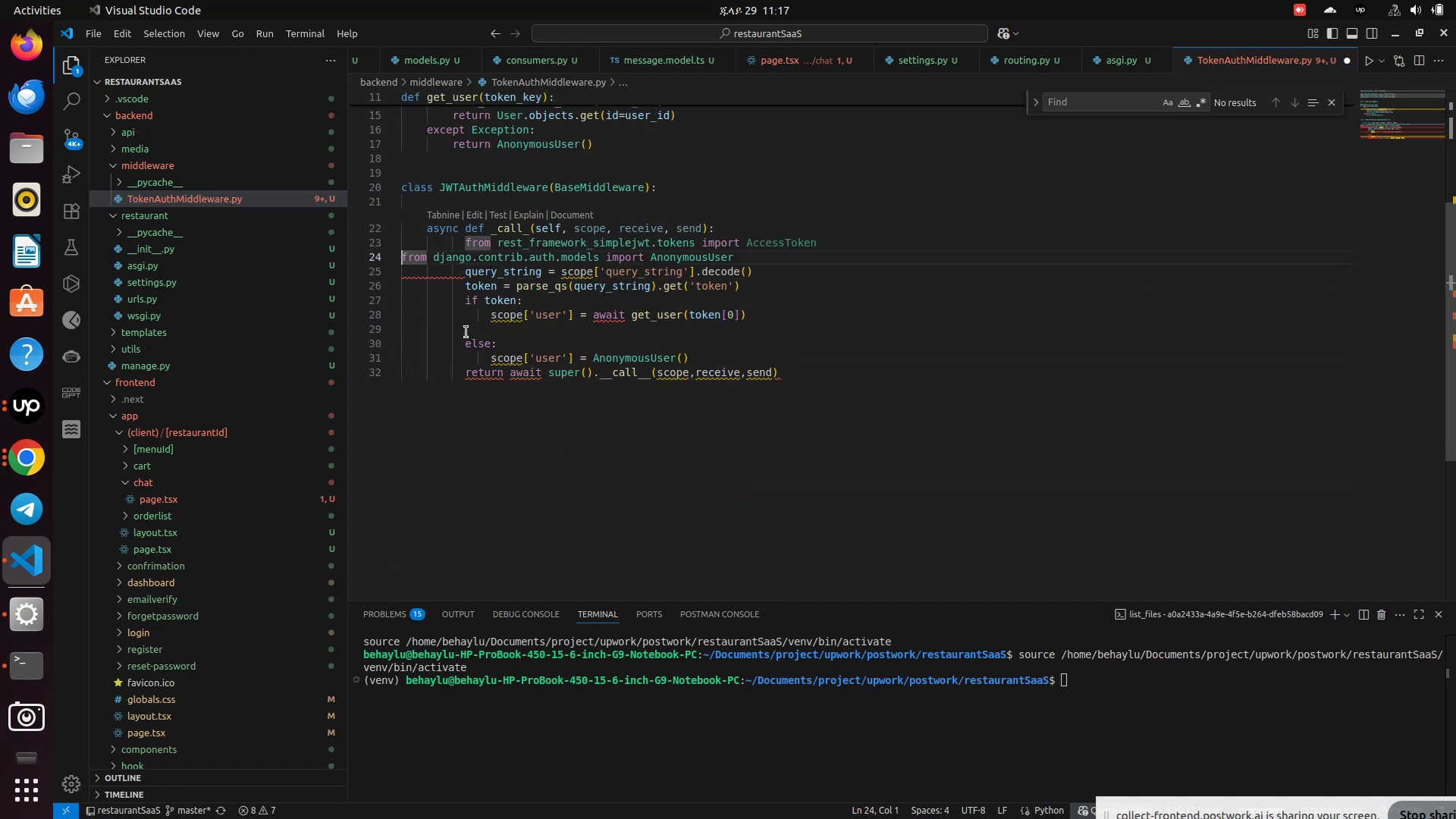 
key(ArrowLeft)
 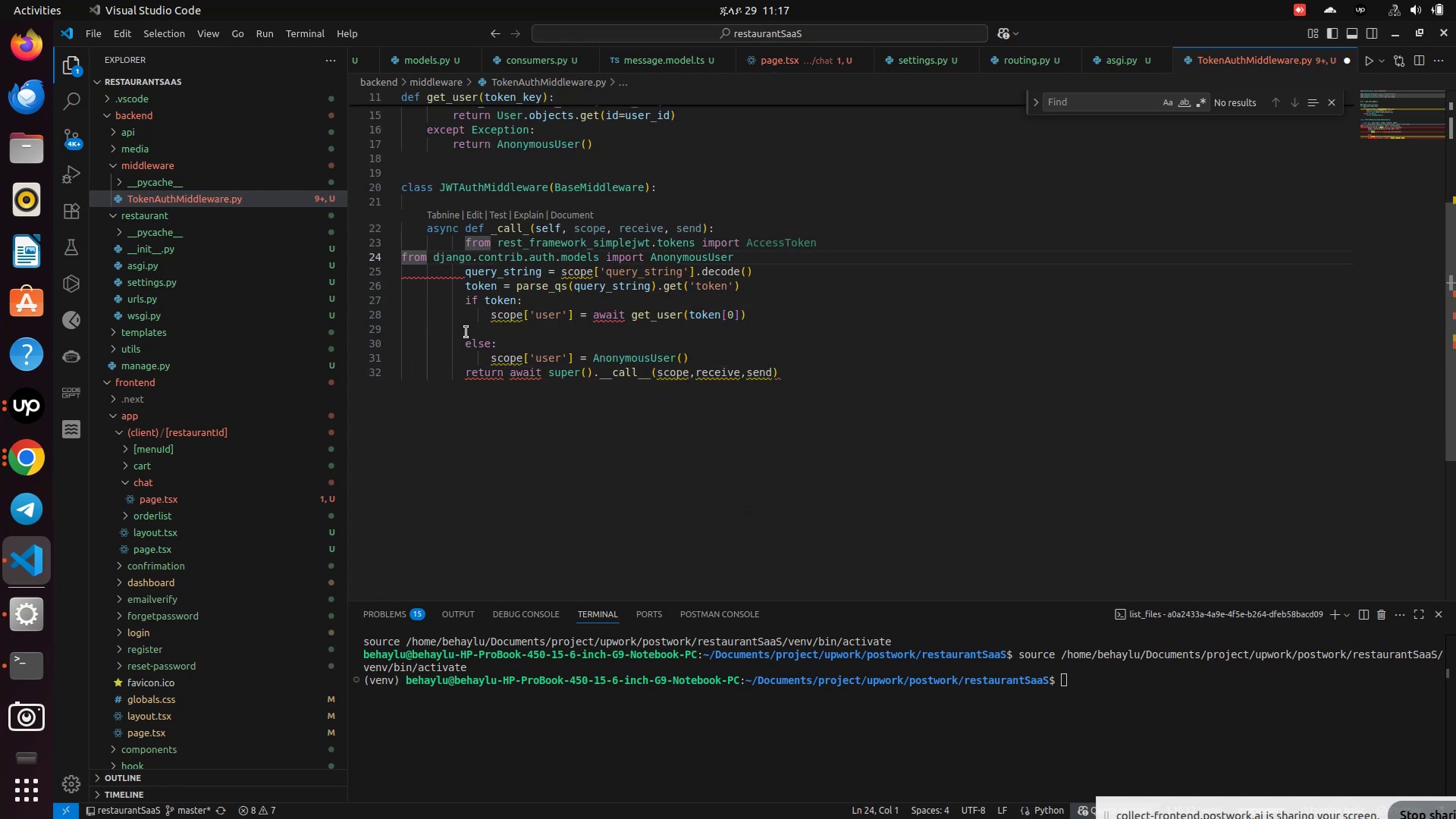 
key(ArrowLeft)
 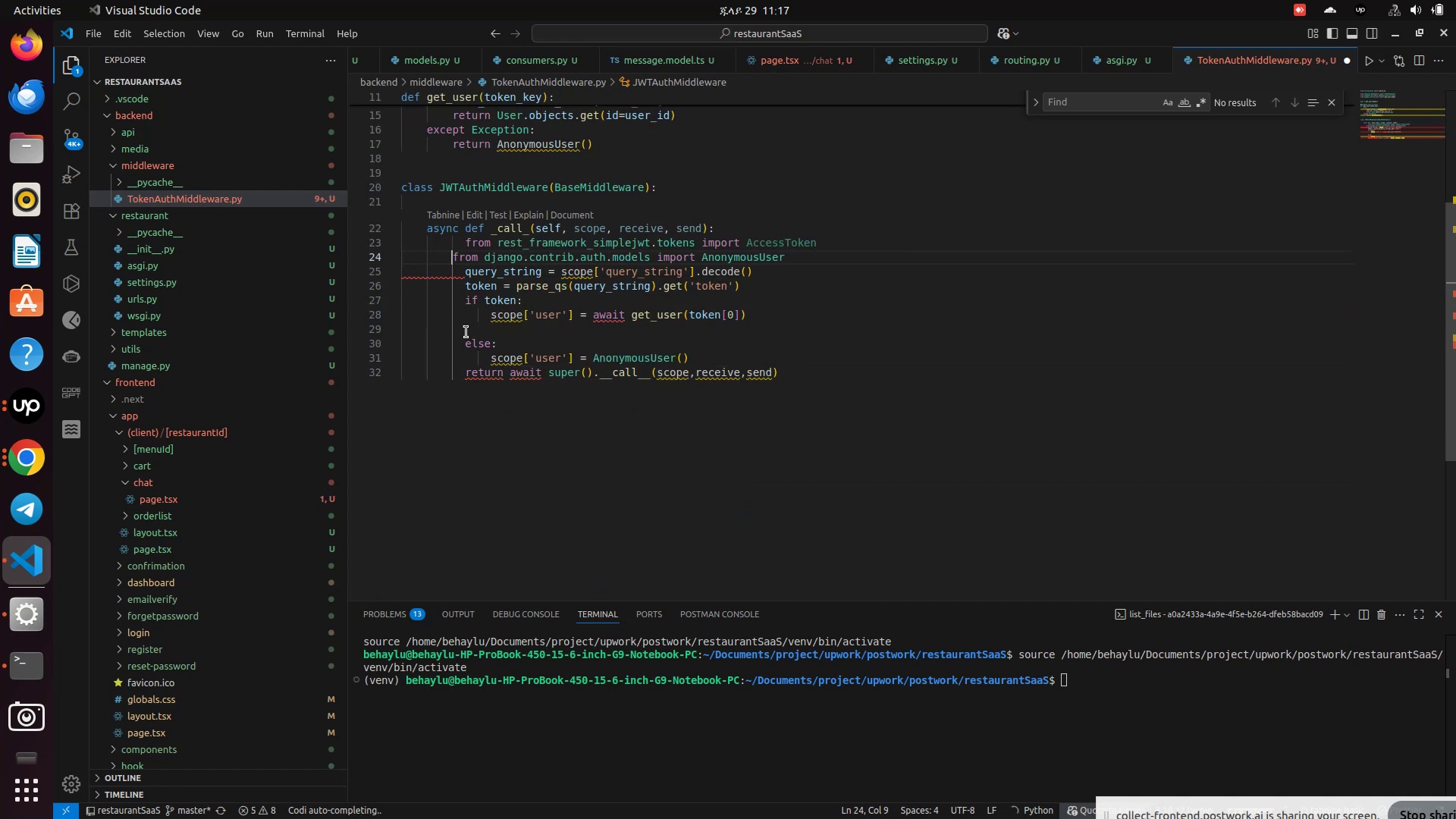 
key(Tab)
 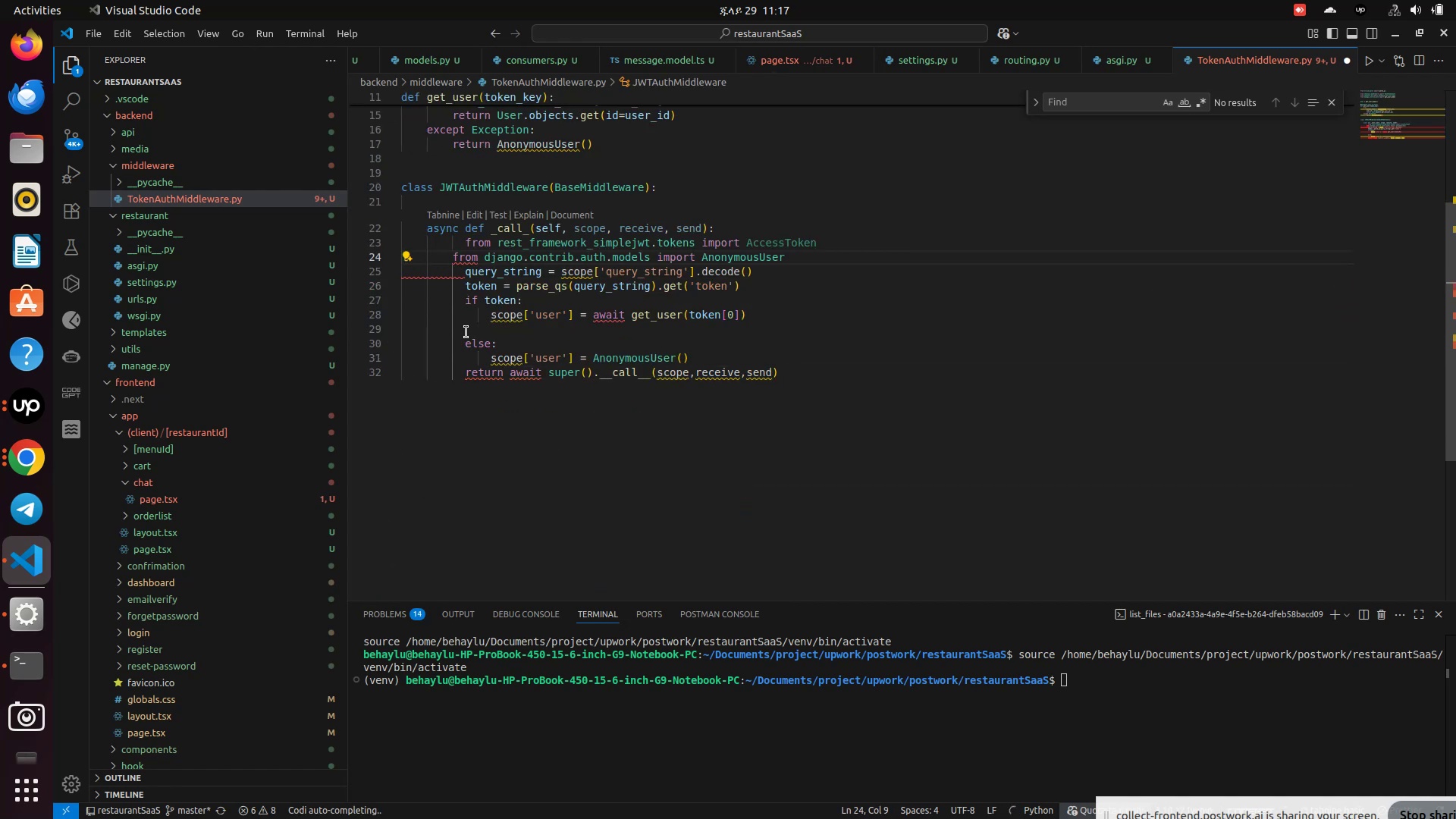 
key(Tab)
 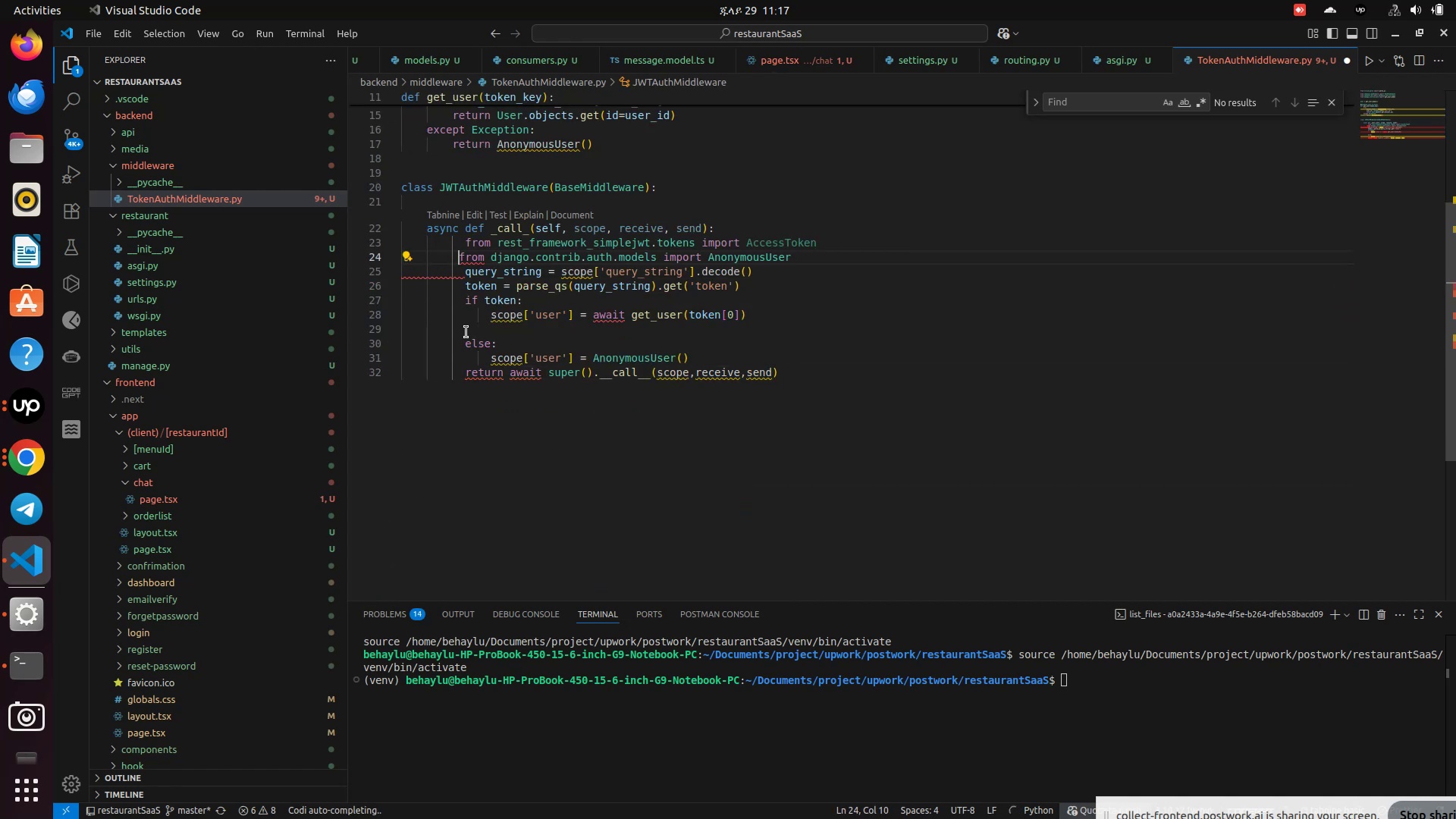 
key(Space)
 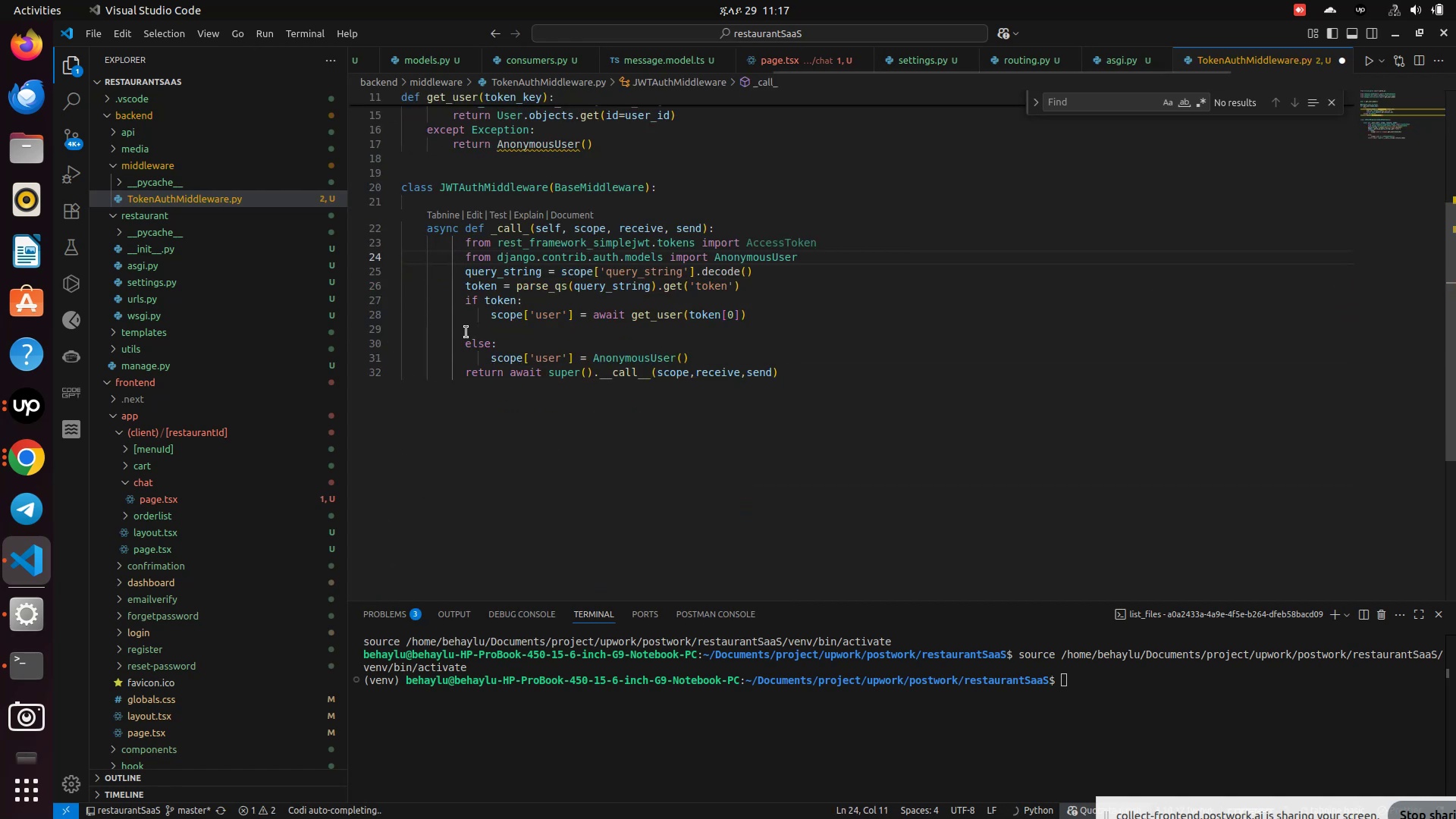 
key(Space)
 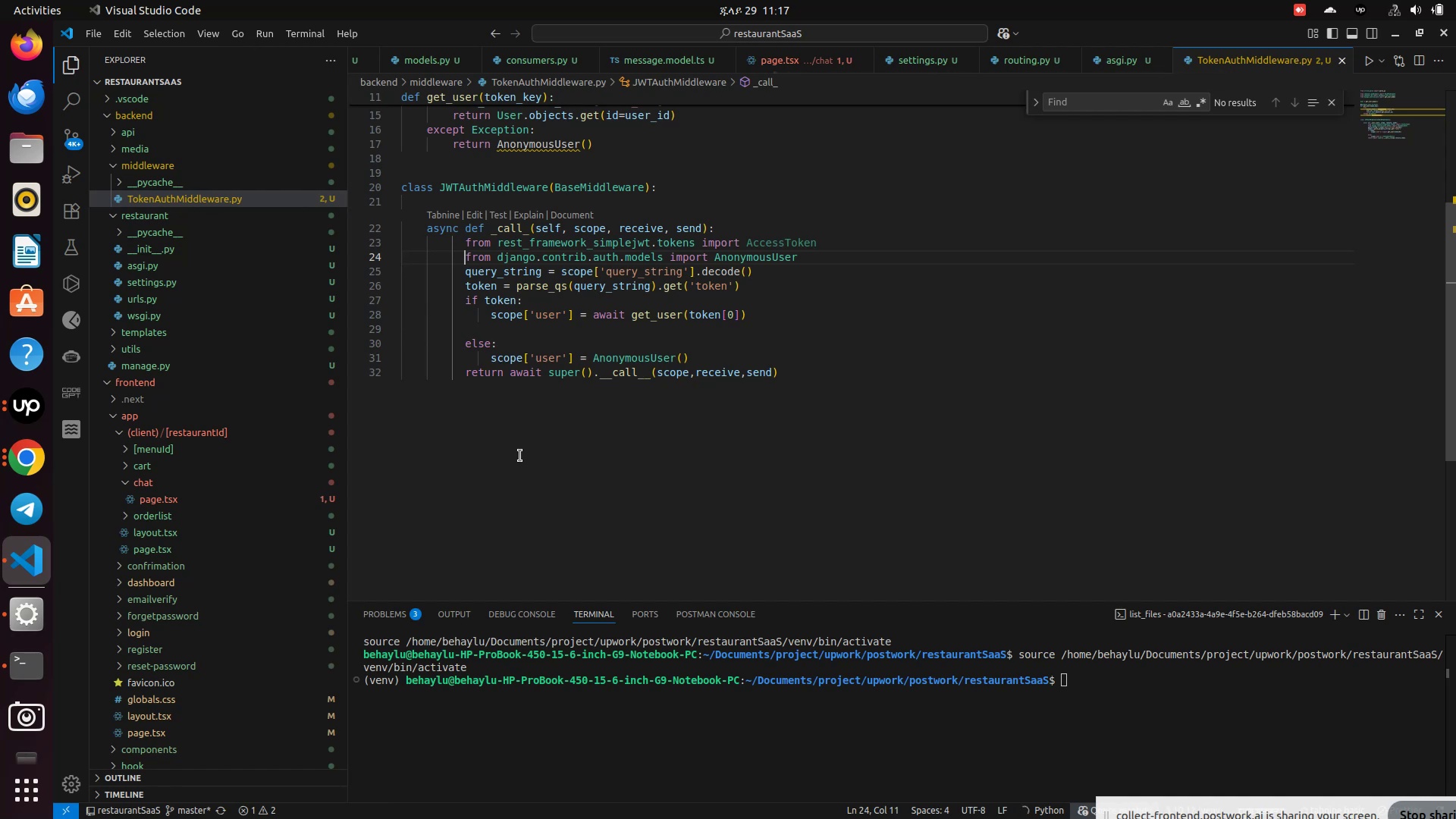 
key(Control+S)
 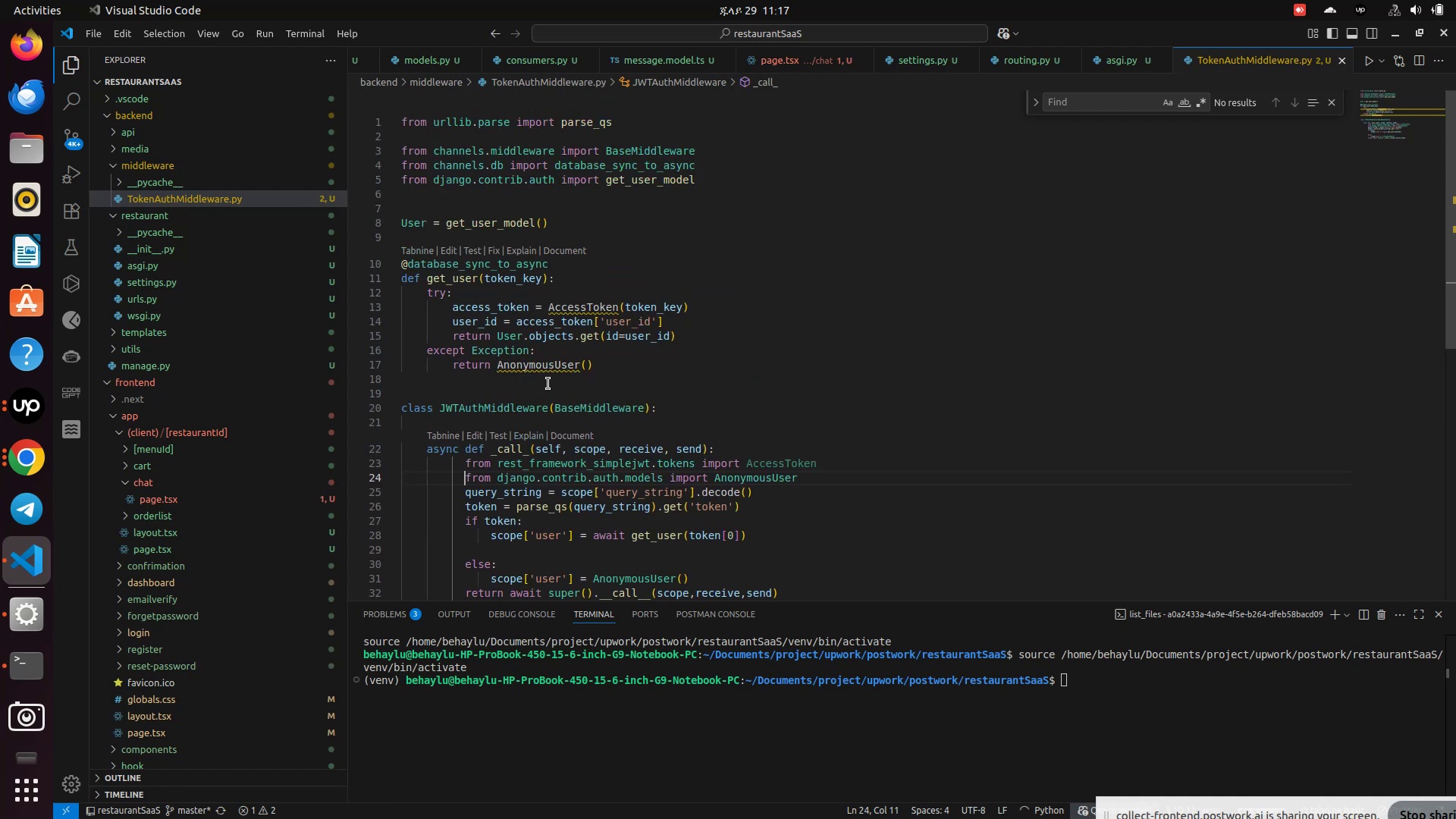 
key(Control+S)
 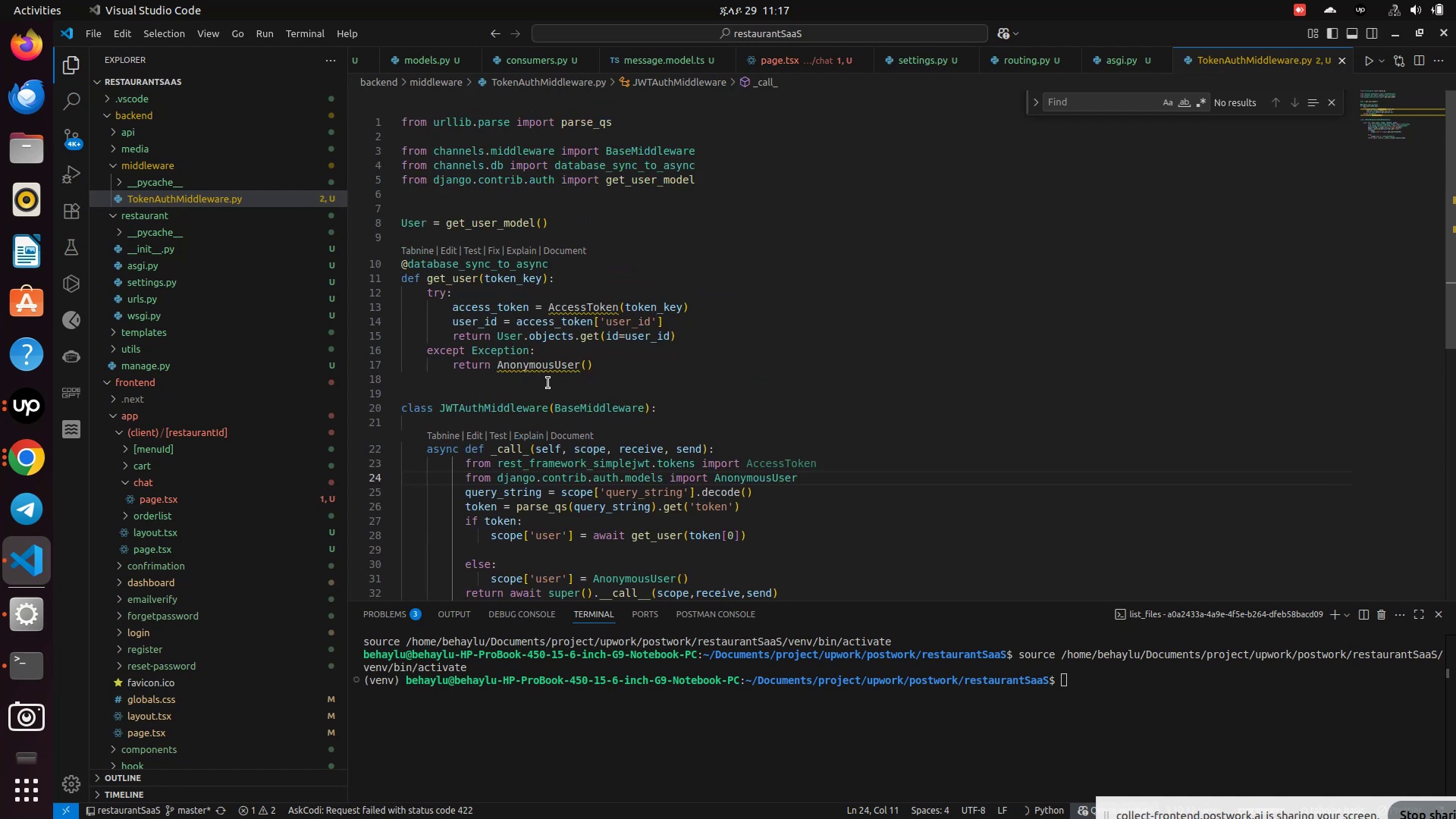 
scroll: coordinate [548, 383], scroll_direction: up, amount: 9.0
 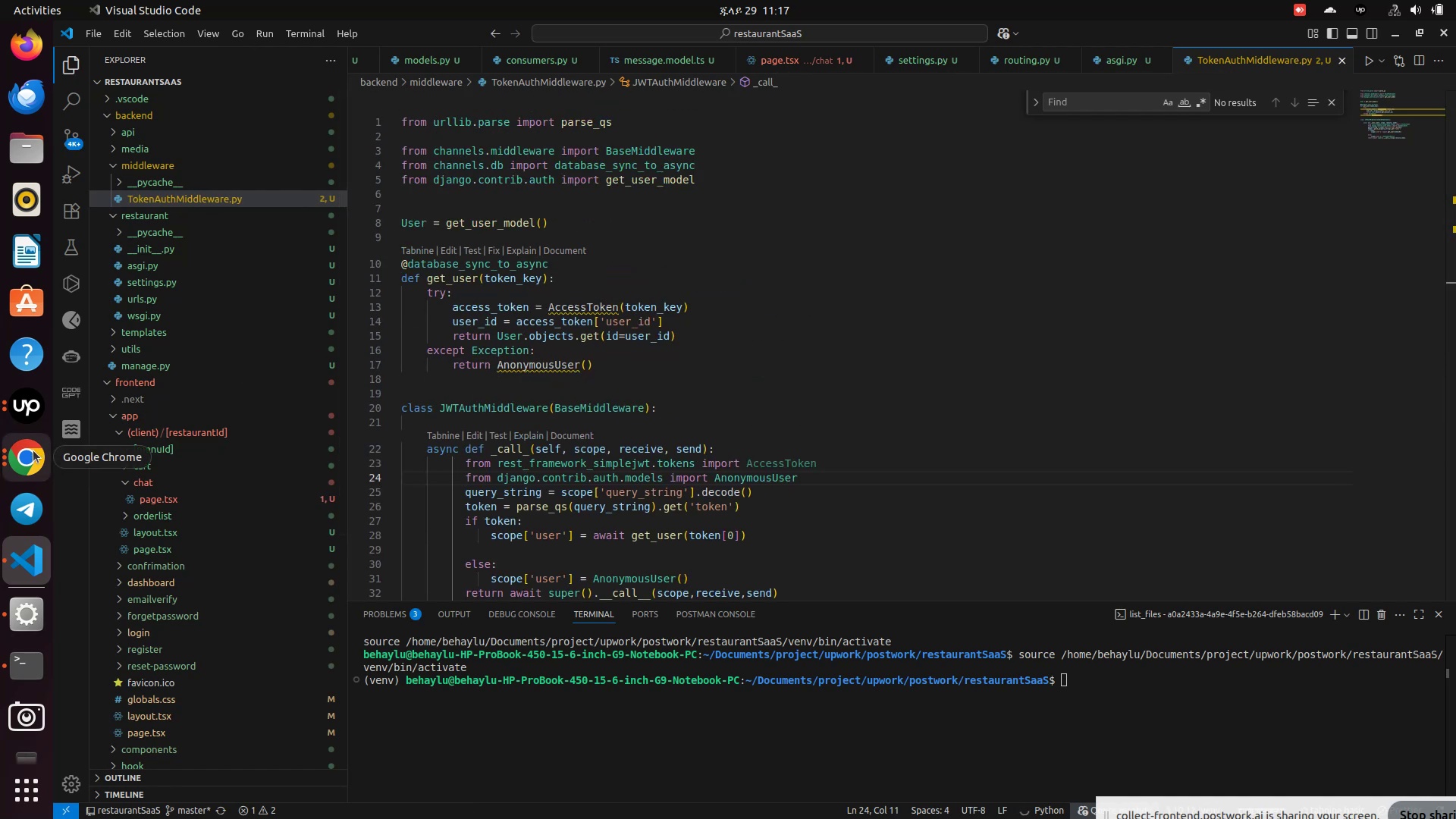 
left_click([31, 450])
 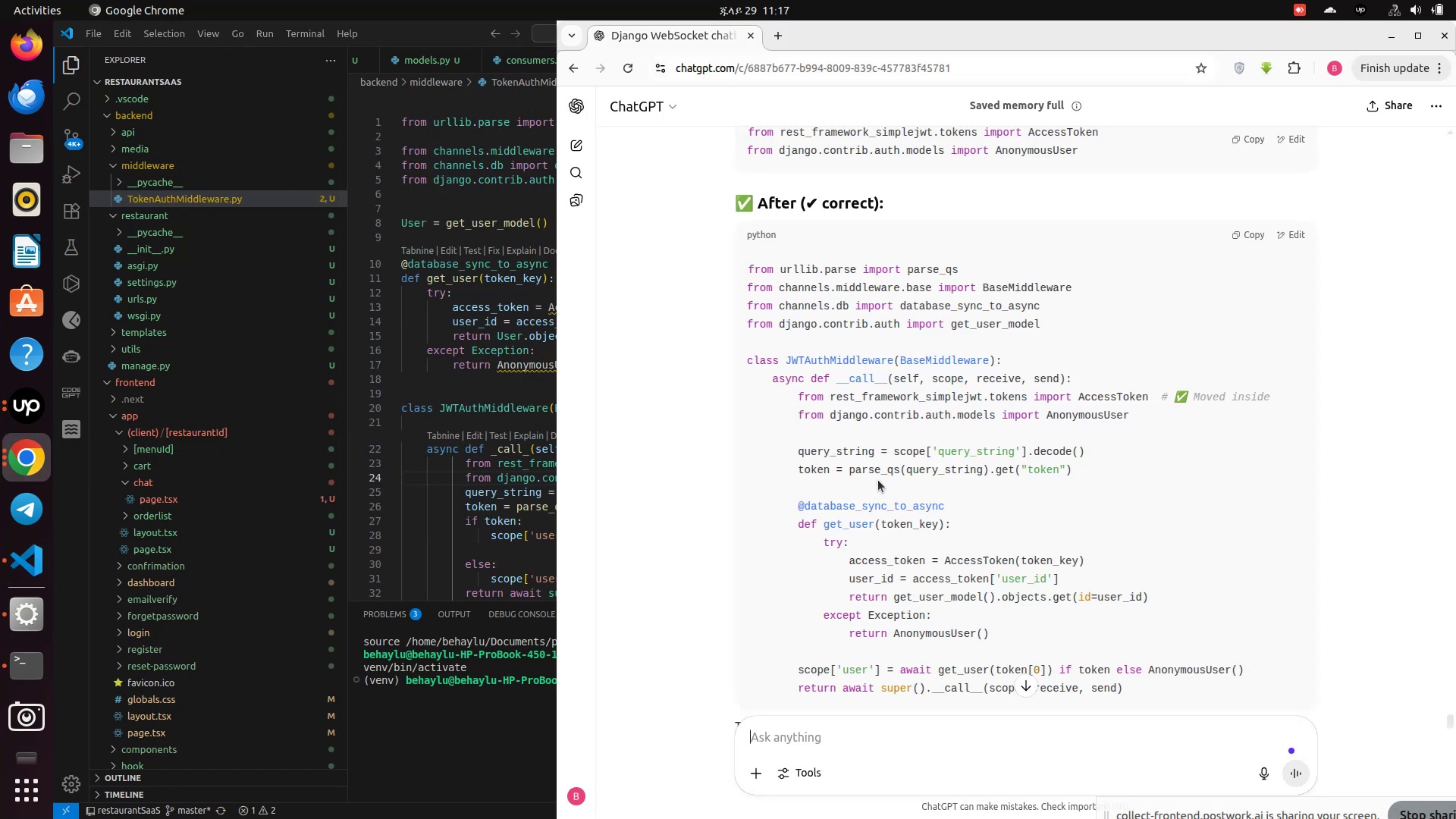 
scroll: coordinate [878, 480], scroll_direction: down, amount: 1.0
 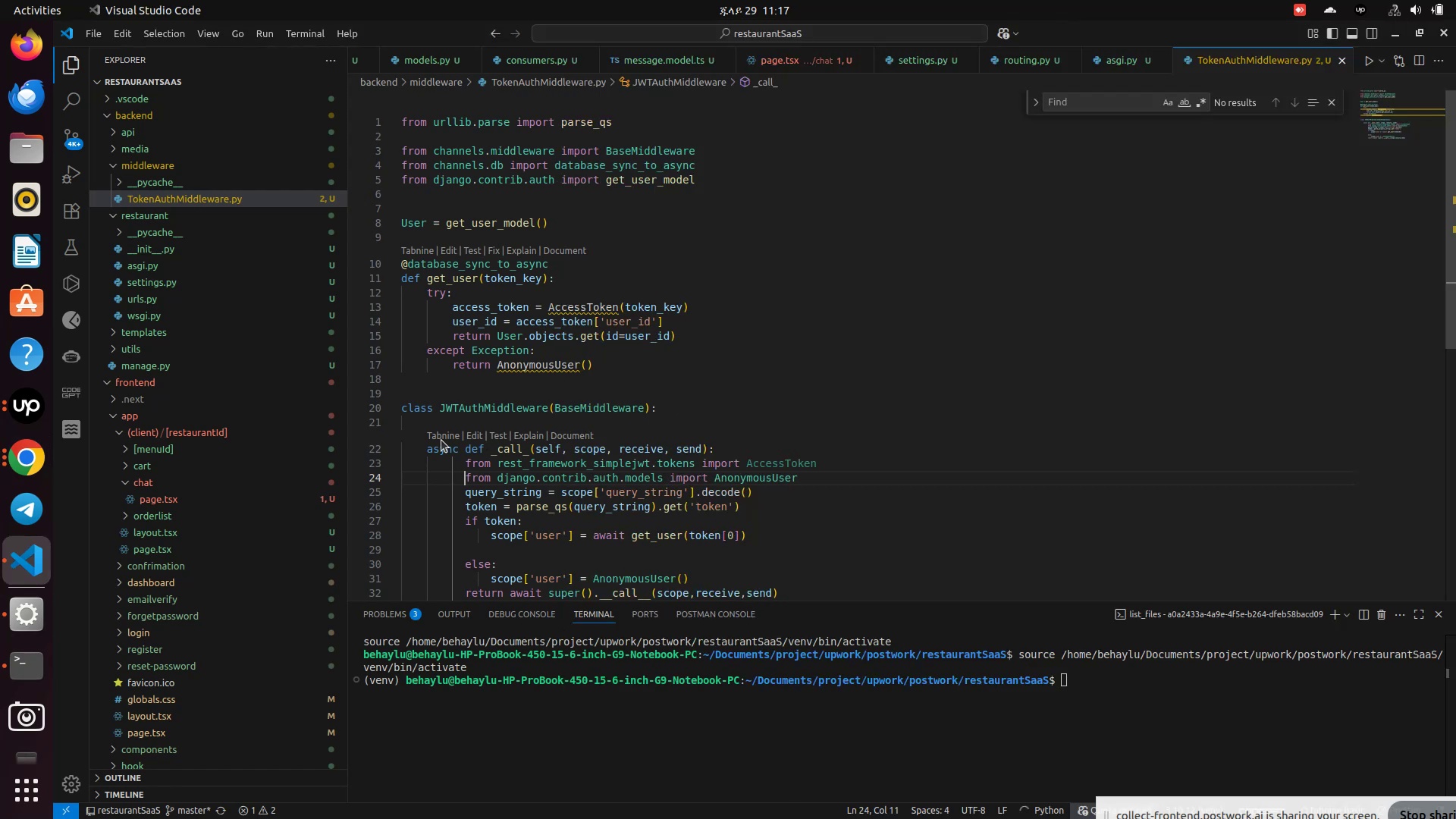 
left_click([441, 440])
 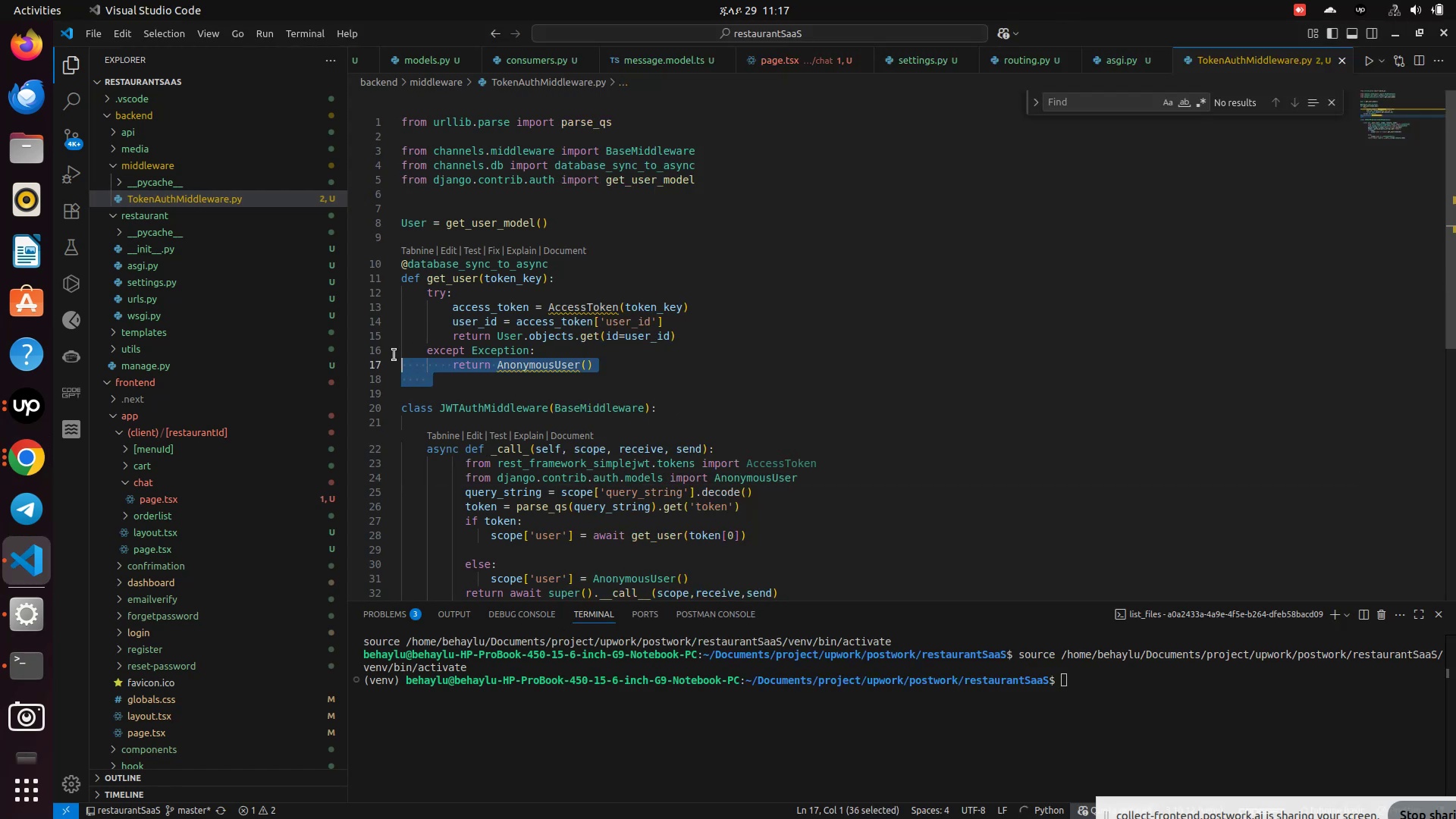 
left_click_drag(start_coordinate=[405, 390], to_coordinate=[385, 265])
 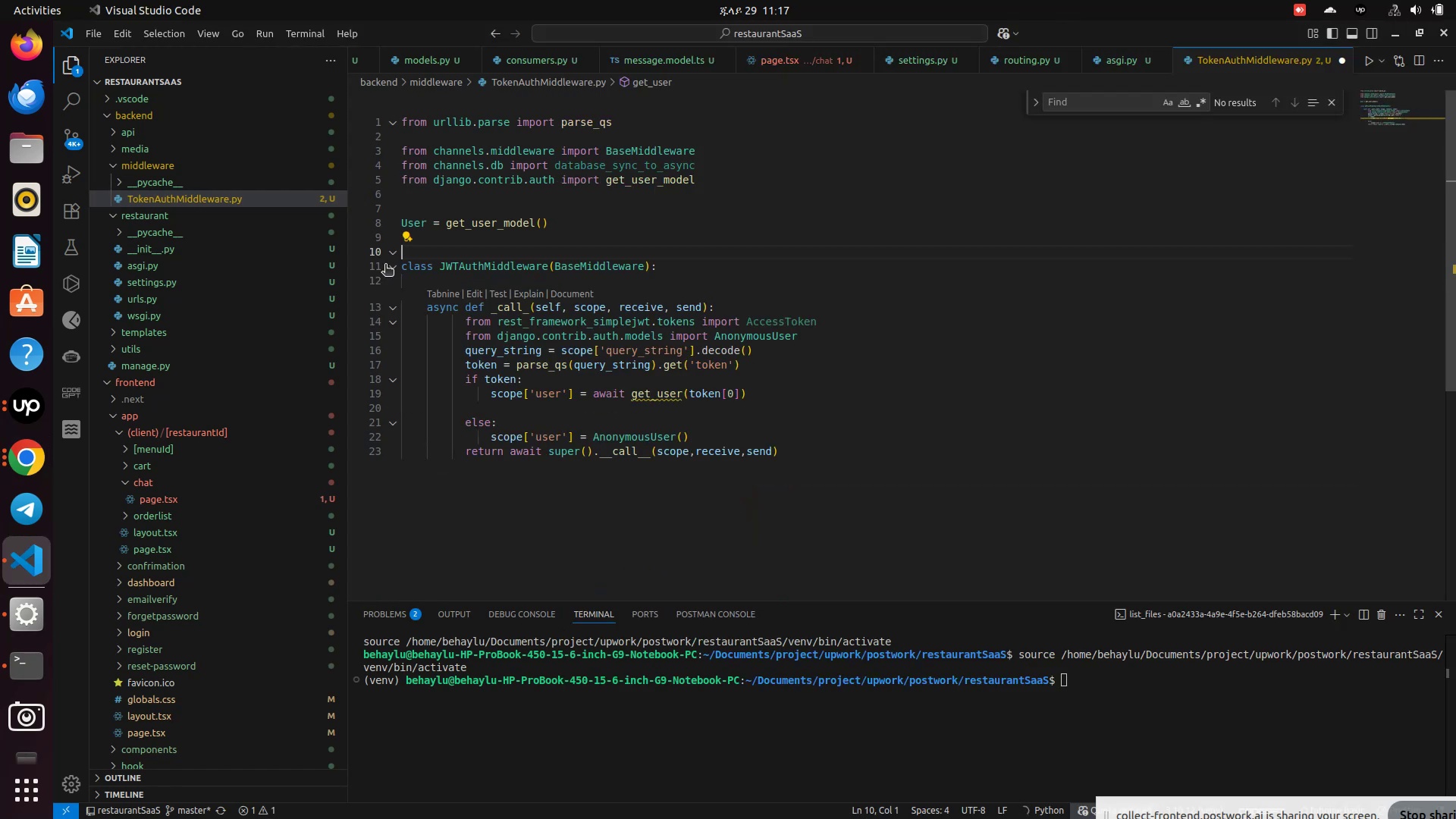 
key(Control+X)
 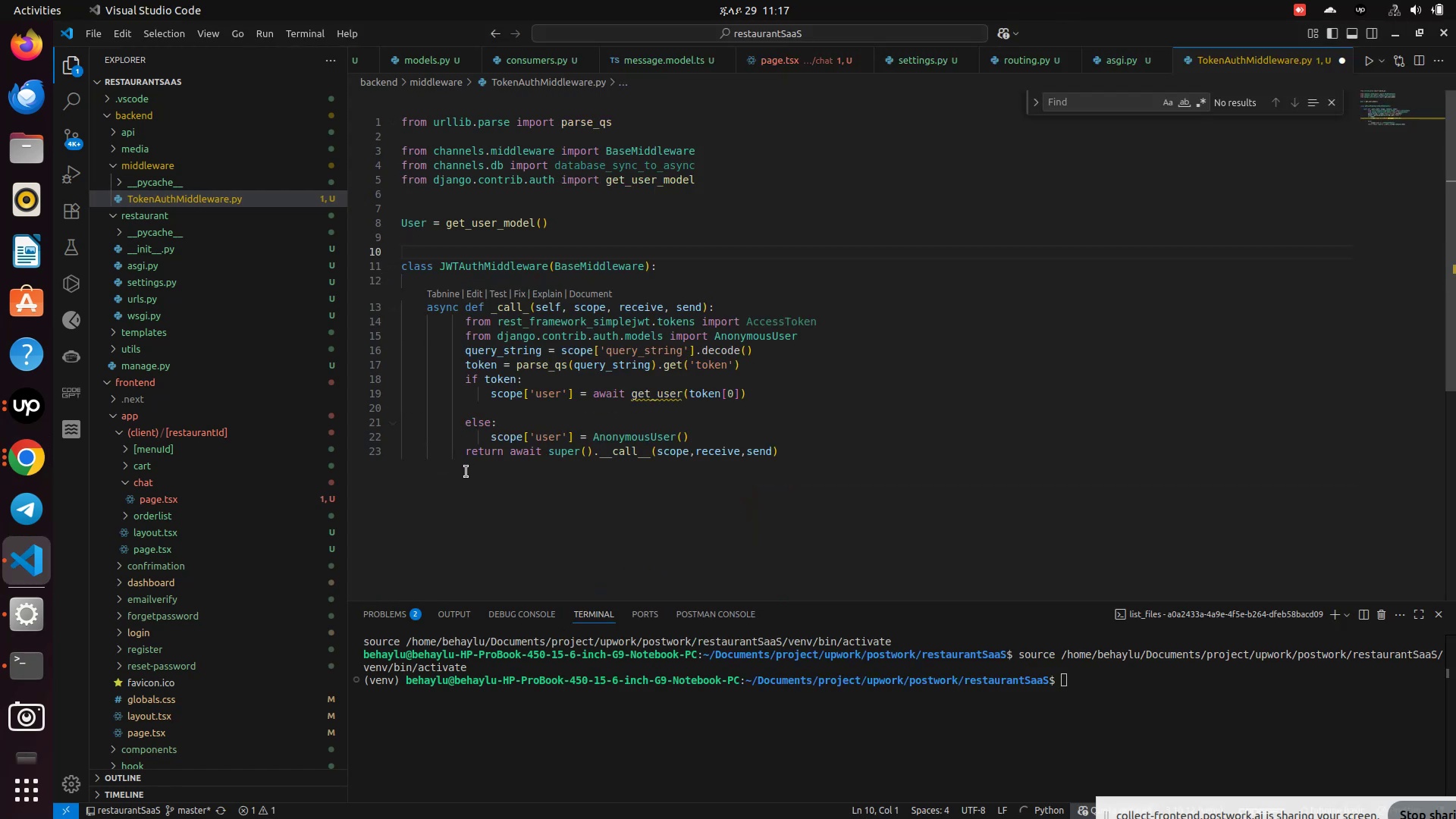 
scroll: coordinate [479, 375], scroll_direction: down, amount: 1.0
 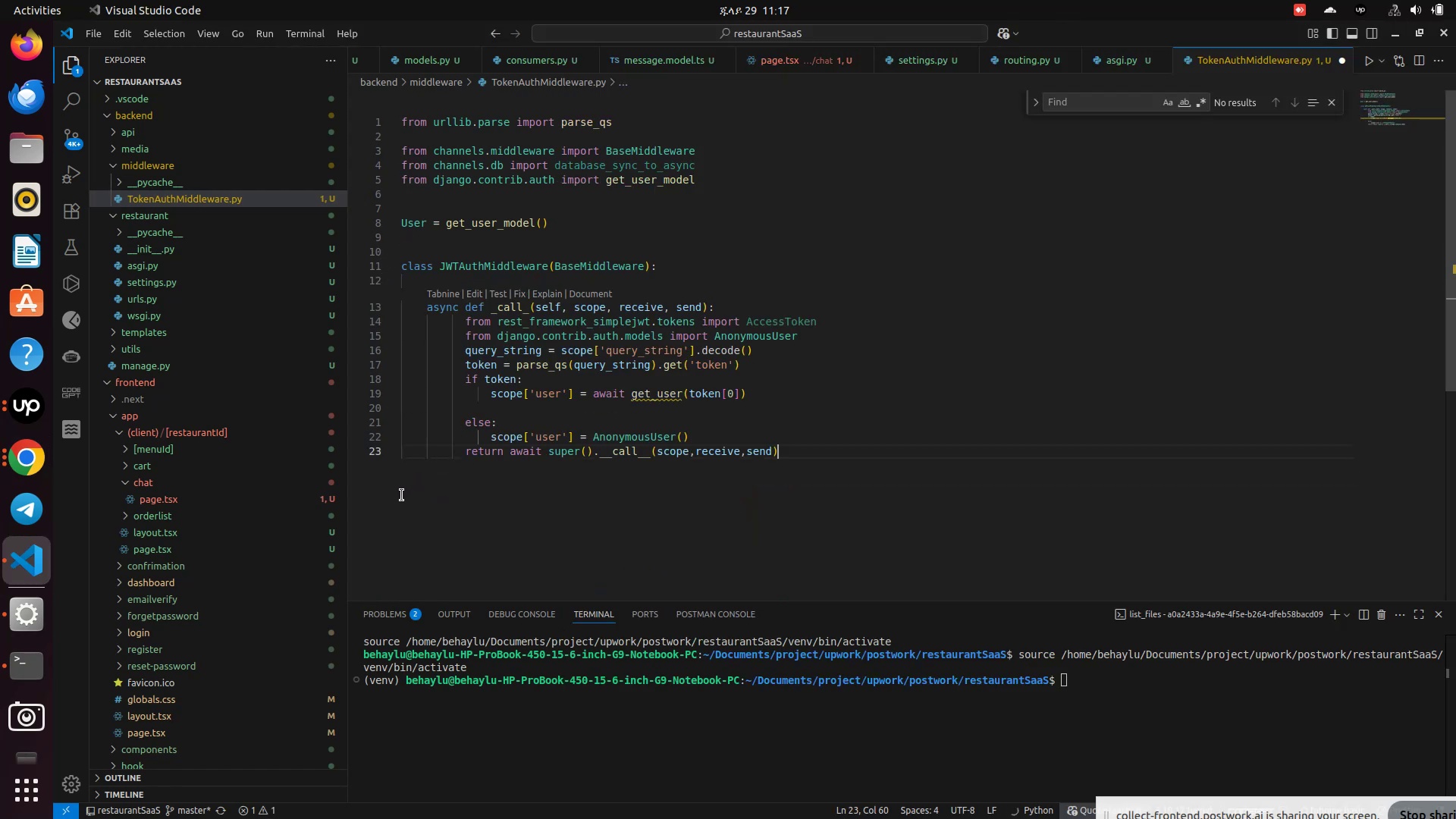 
left_click([402, 495])
 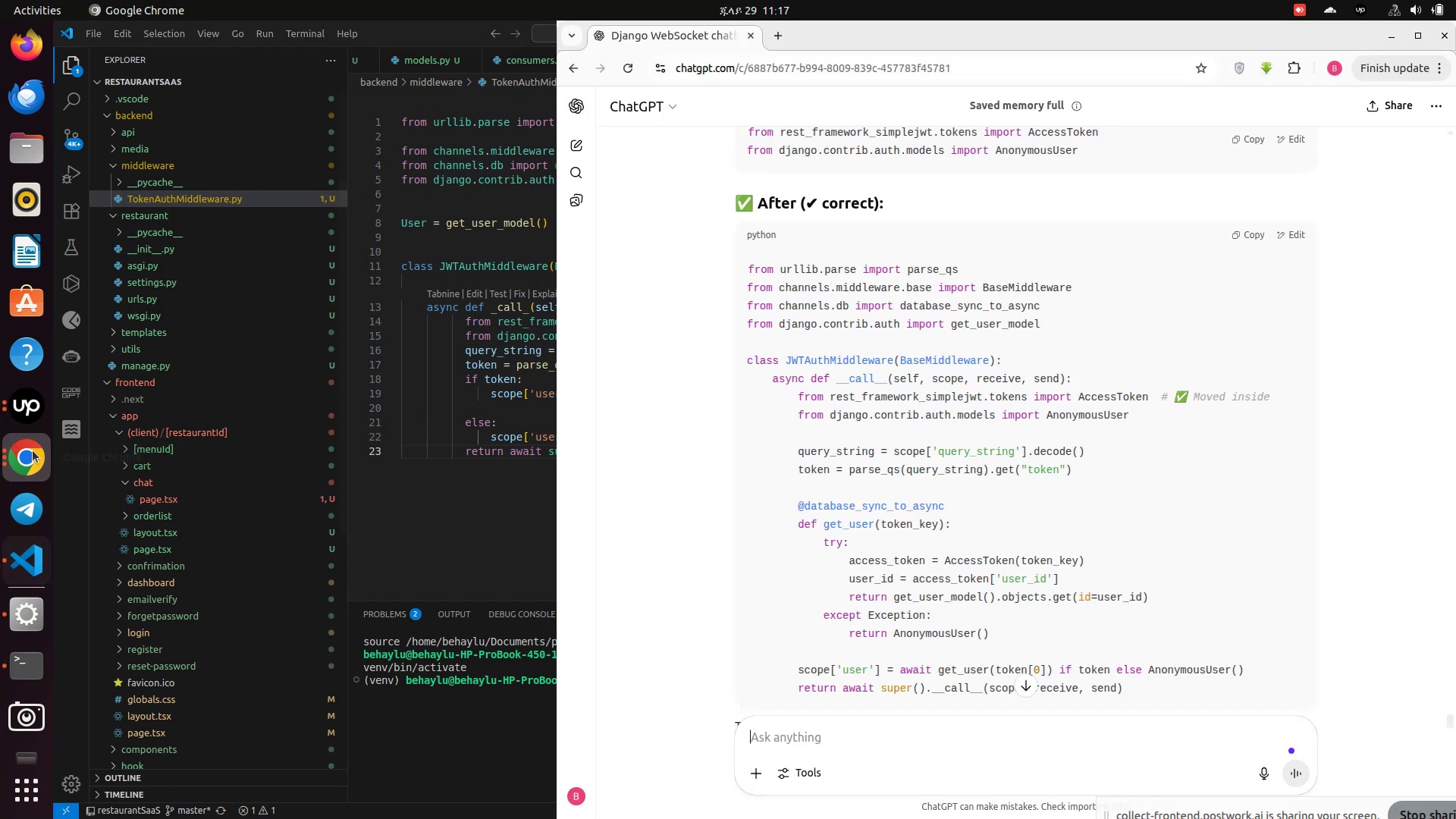 
left_click([33, 450])
 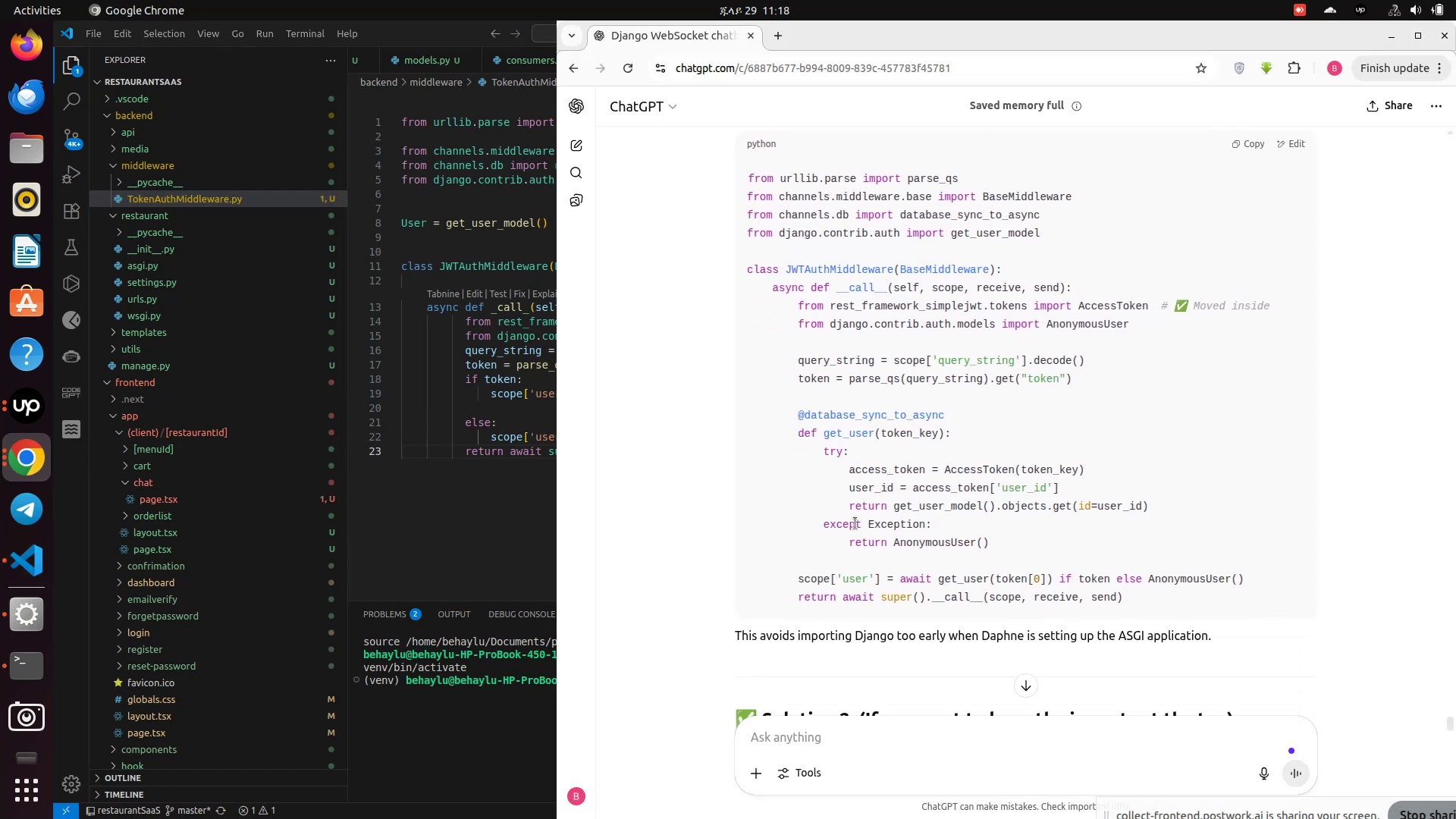 
scroll: coordinate [855, 523], scroll_direction: down, amount: 2.0
 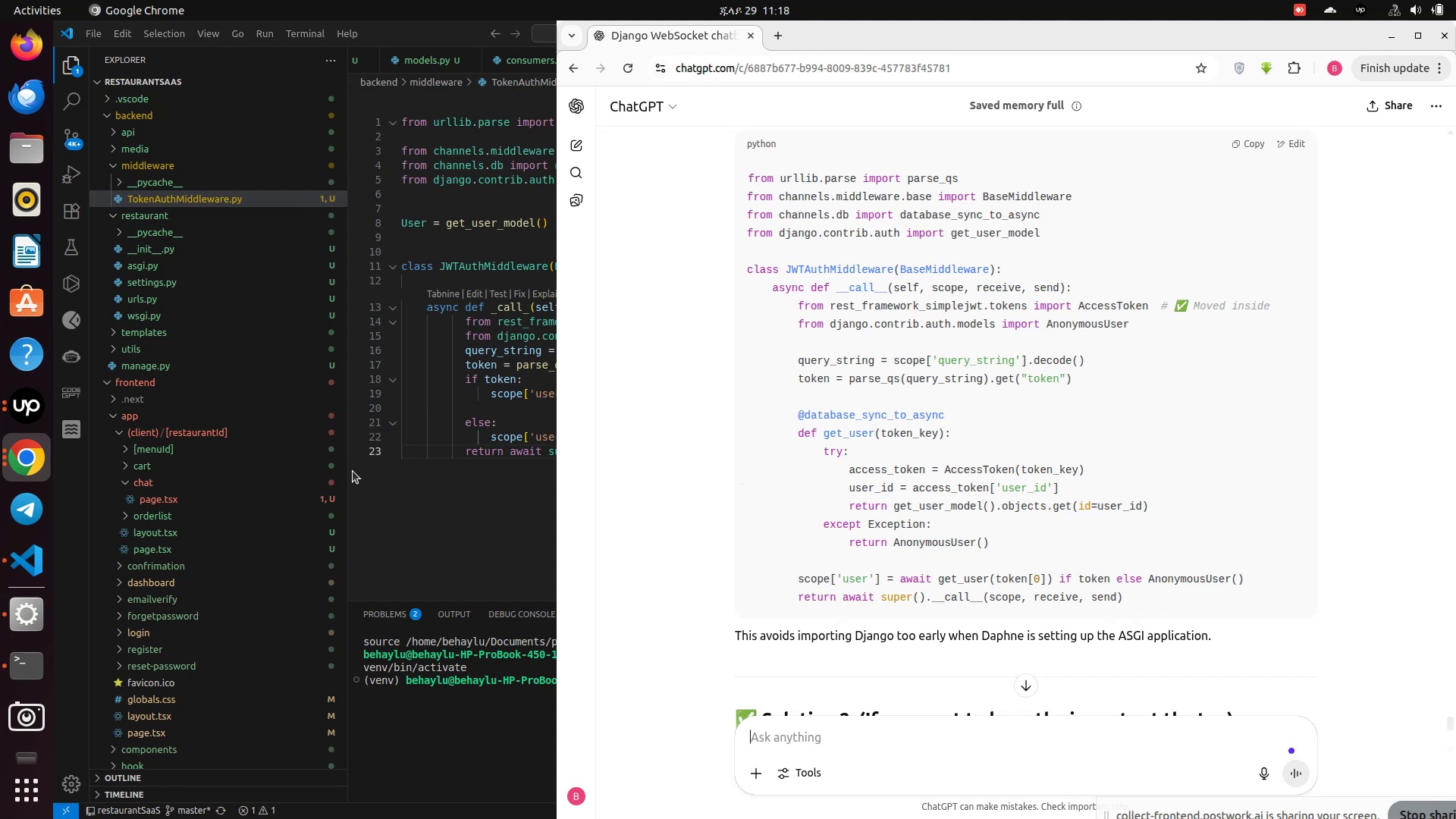 
wait(7.0)
 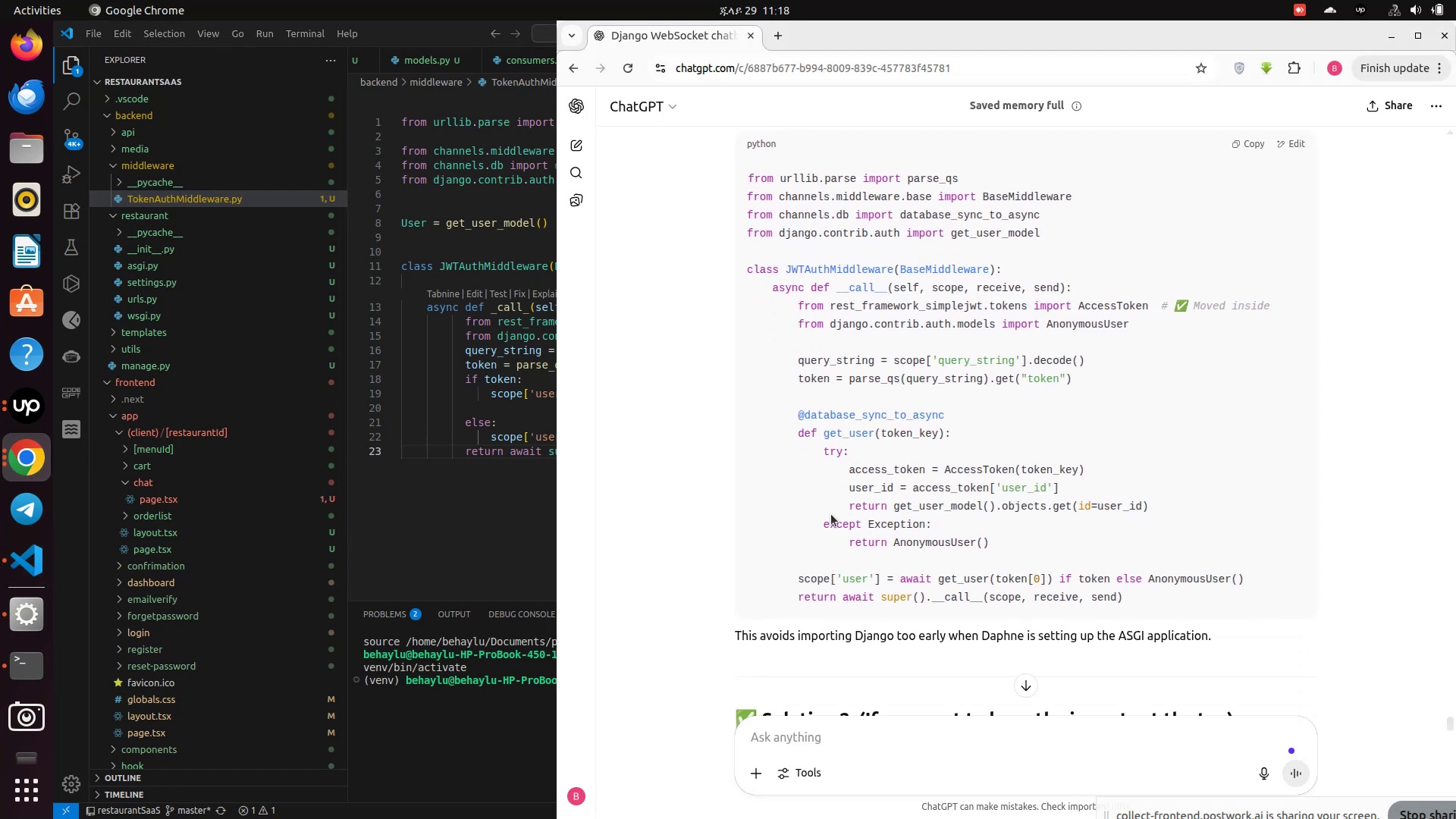 
left_click([480, 503])
 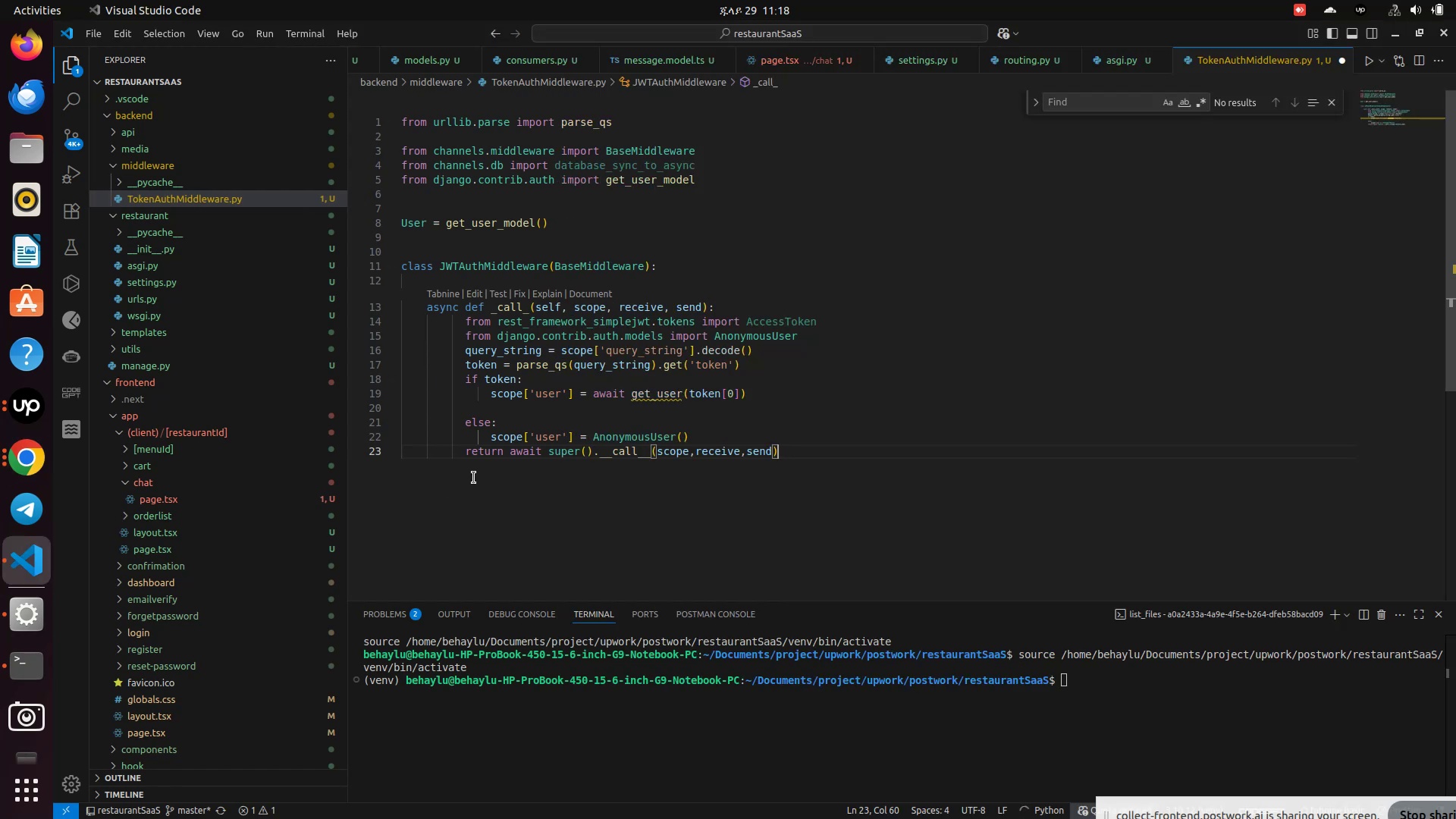 
left_click([474, 478])
 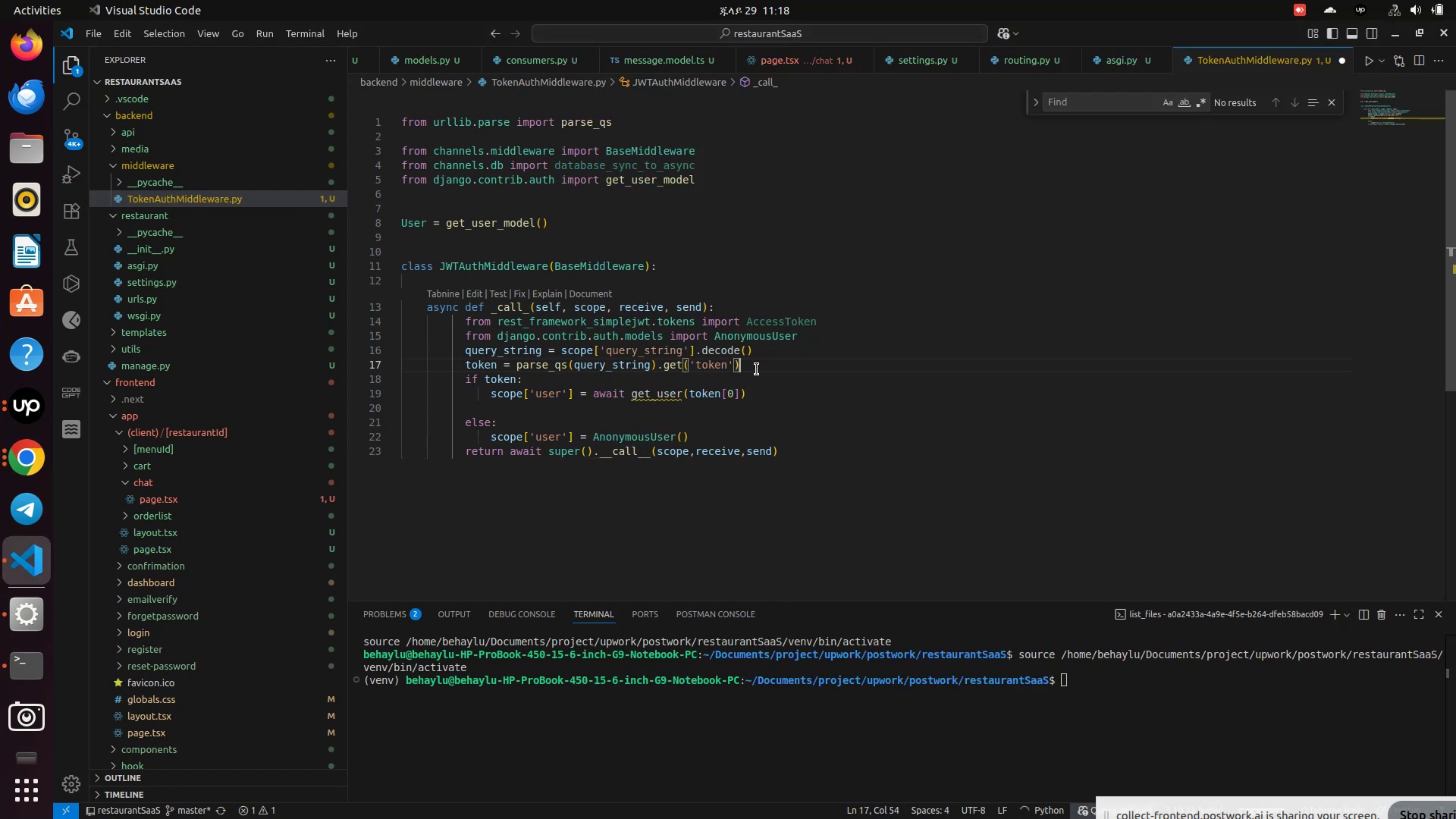 
left_click([757, 369])
 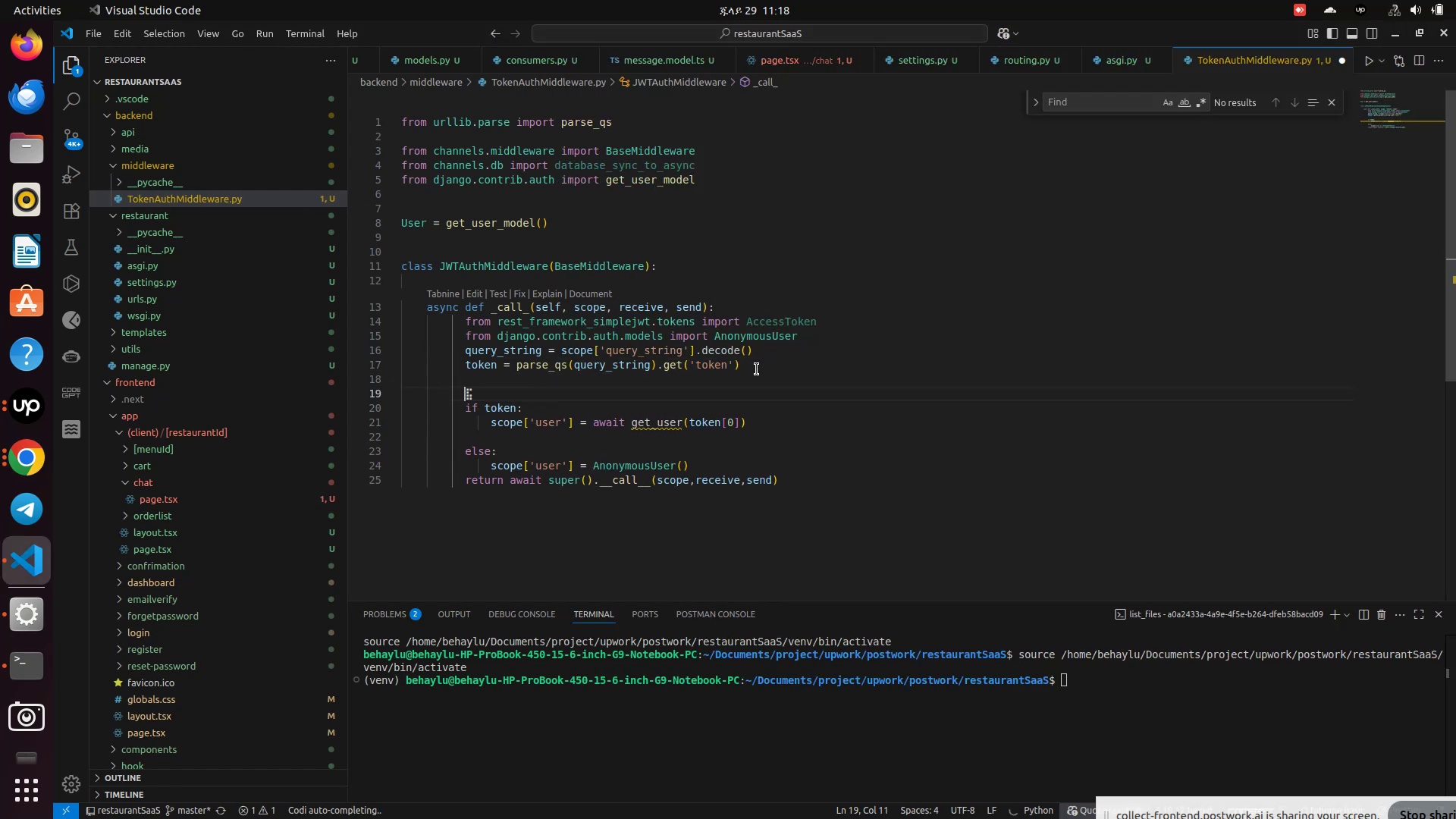 
key(Enter)
 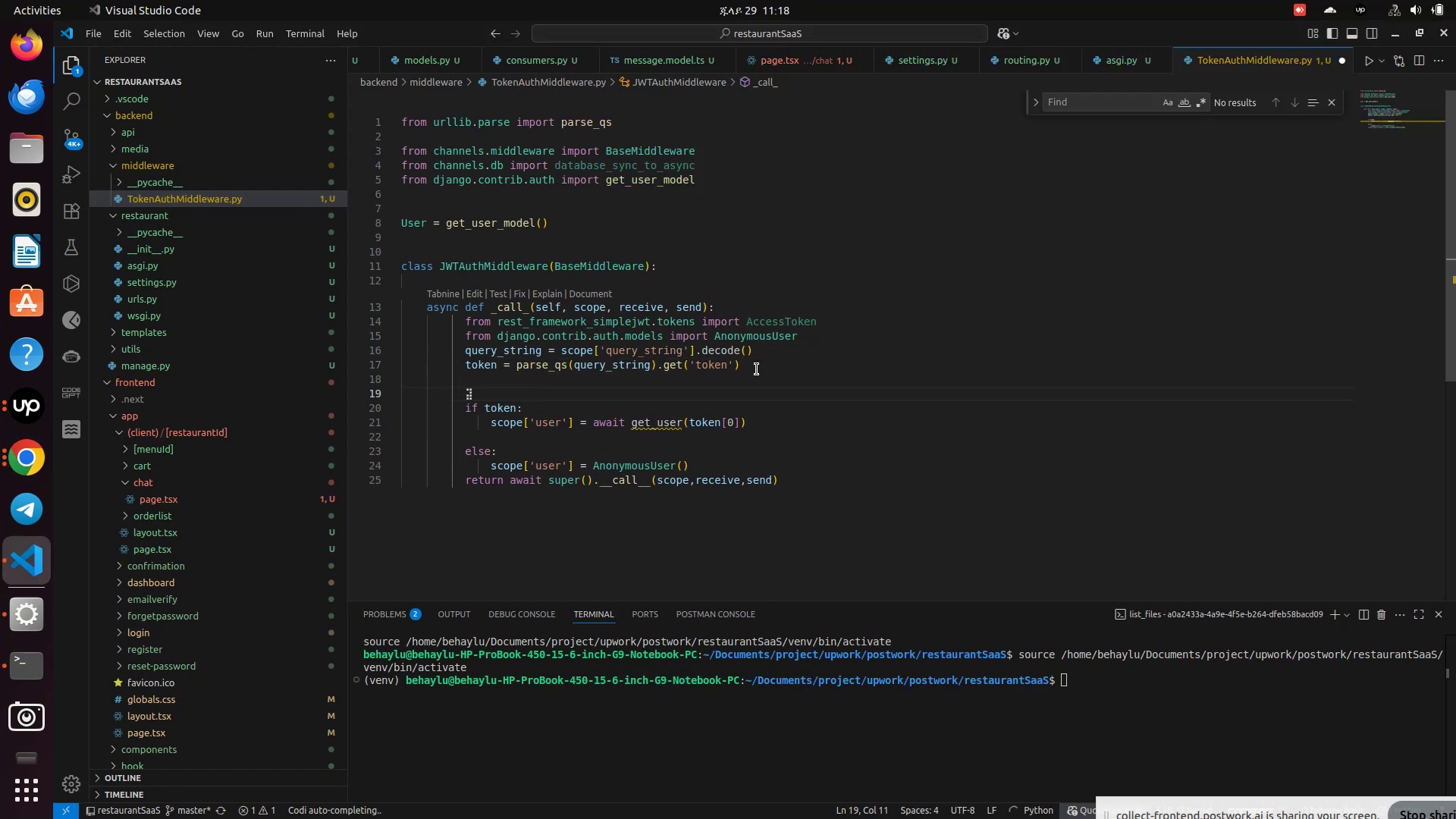 
key(Enter)
 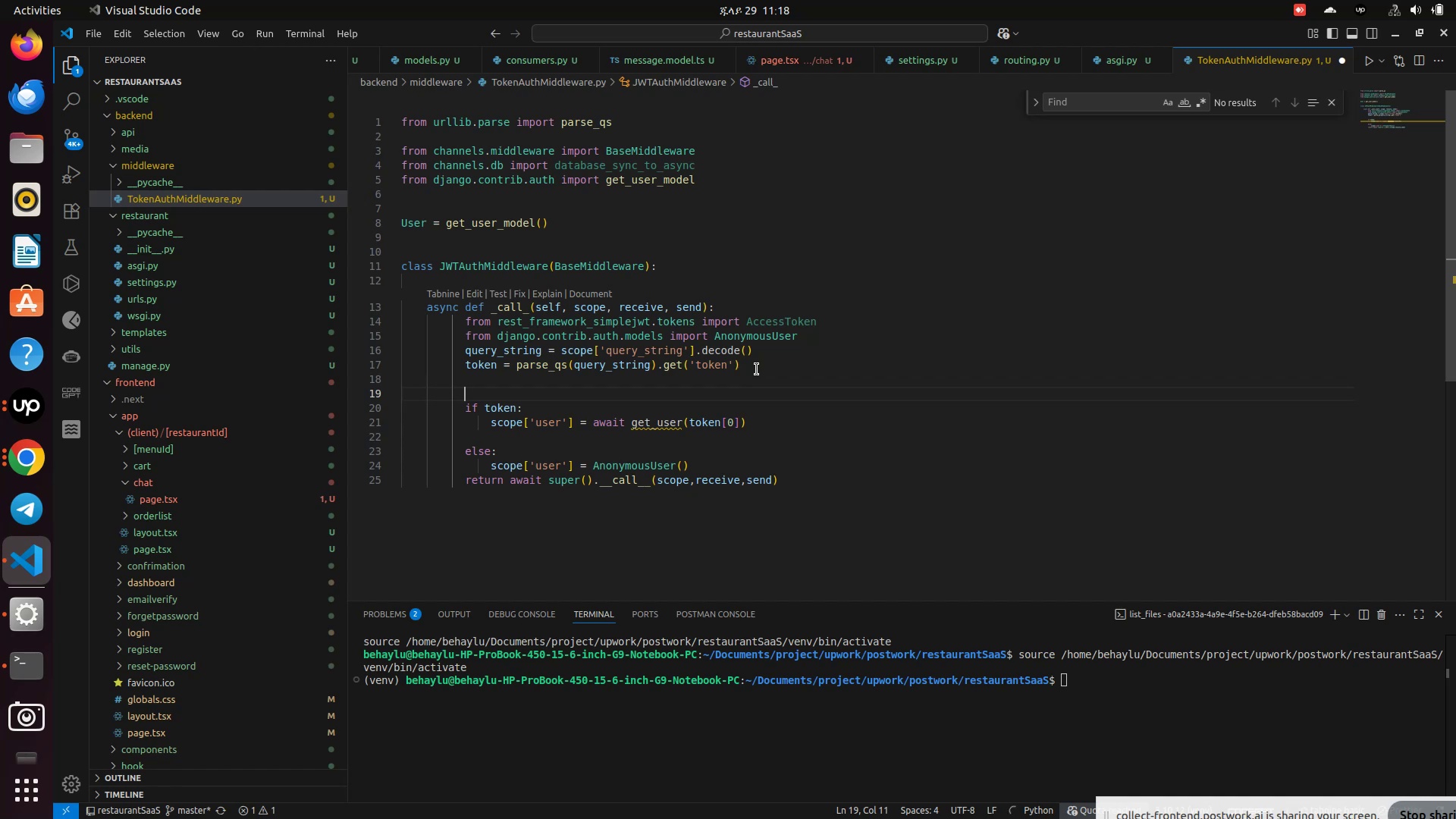 
key(Control+V)
 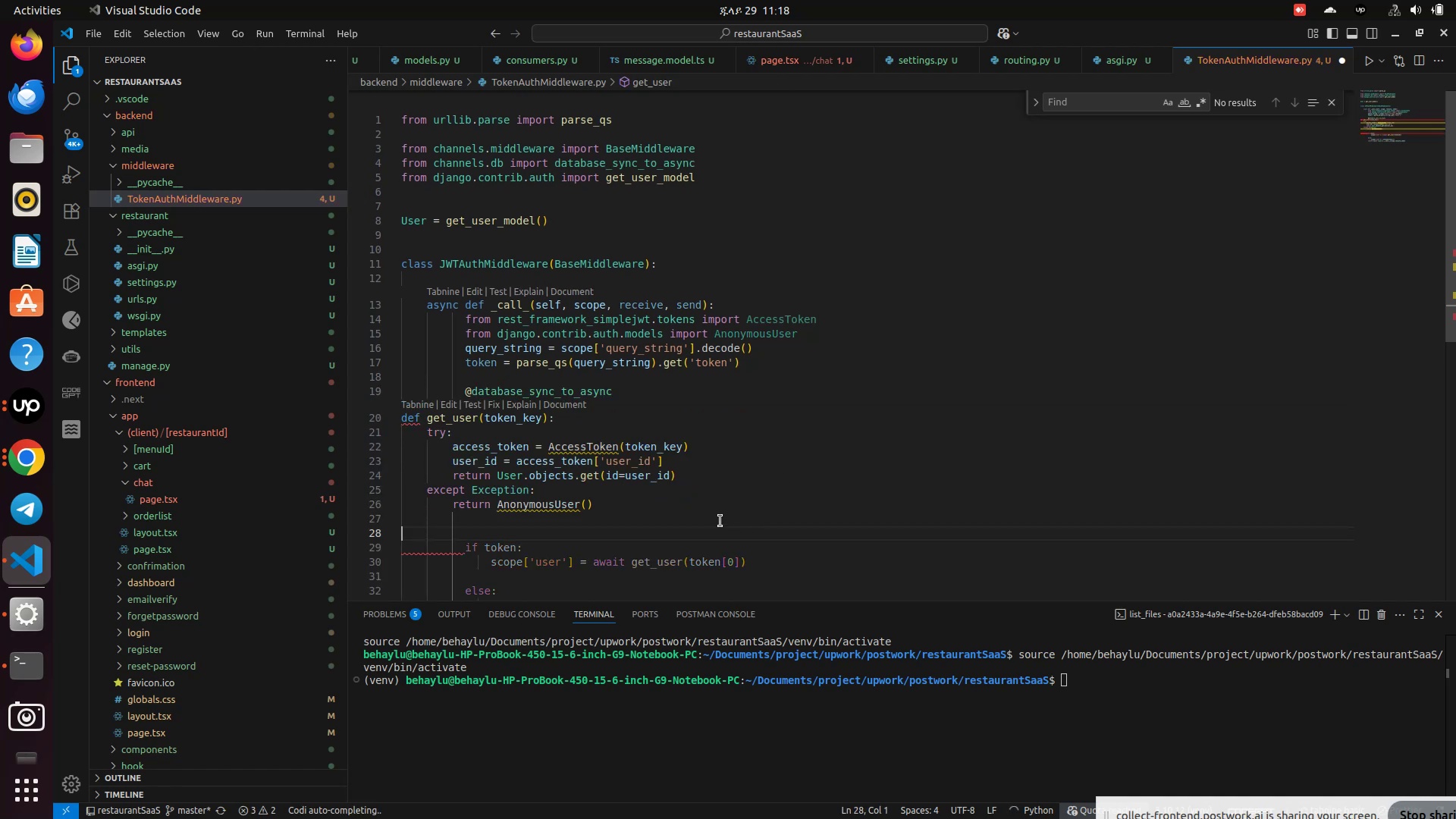 
hold_key(key=ControlLeft, duration=0.97)
 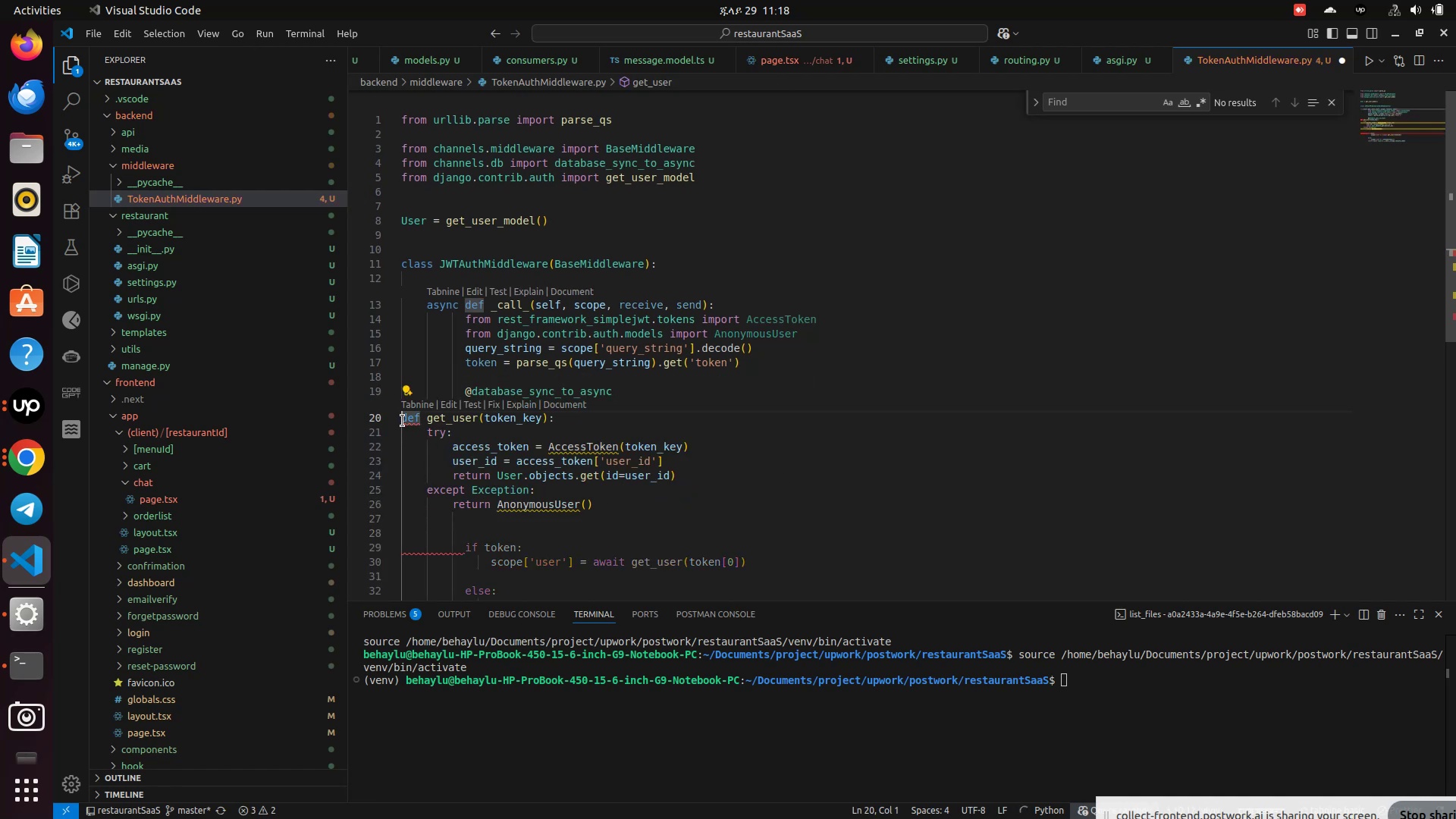 
left_click([403, 421])
 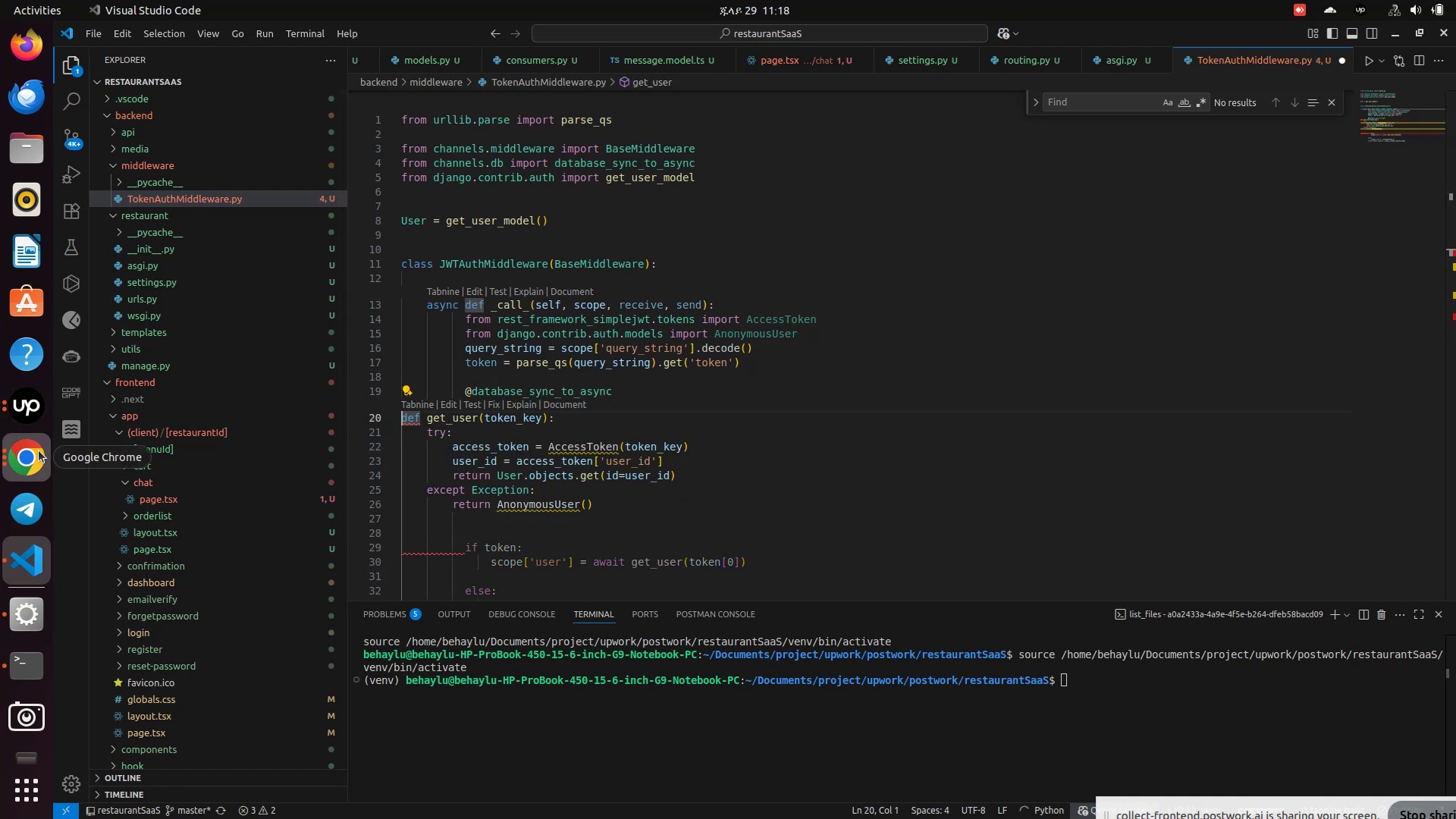 
left_click([39, 450])
 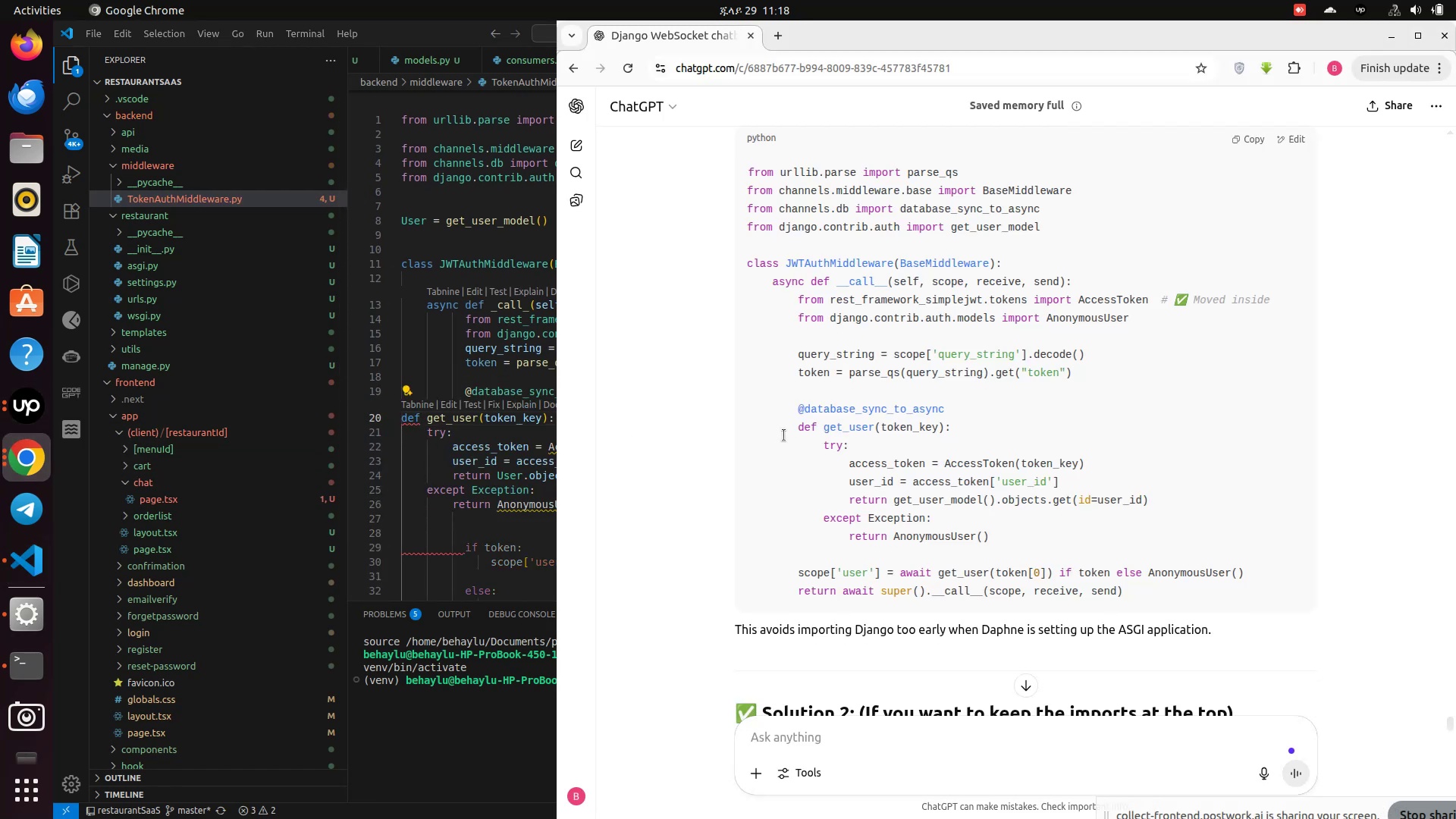 
scroll: coordinate [784, 435], scroll_direction: down, amount: 2.0
 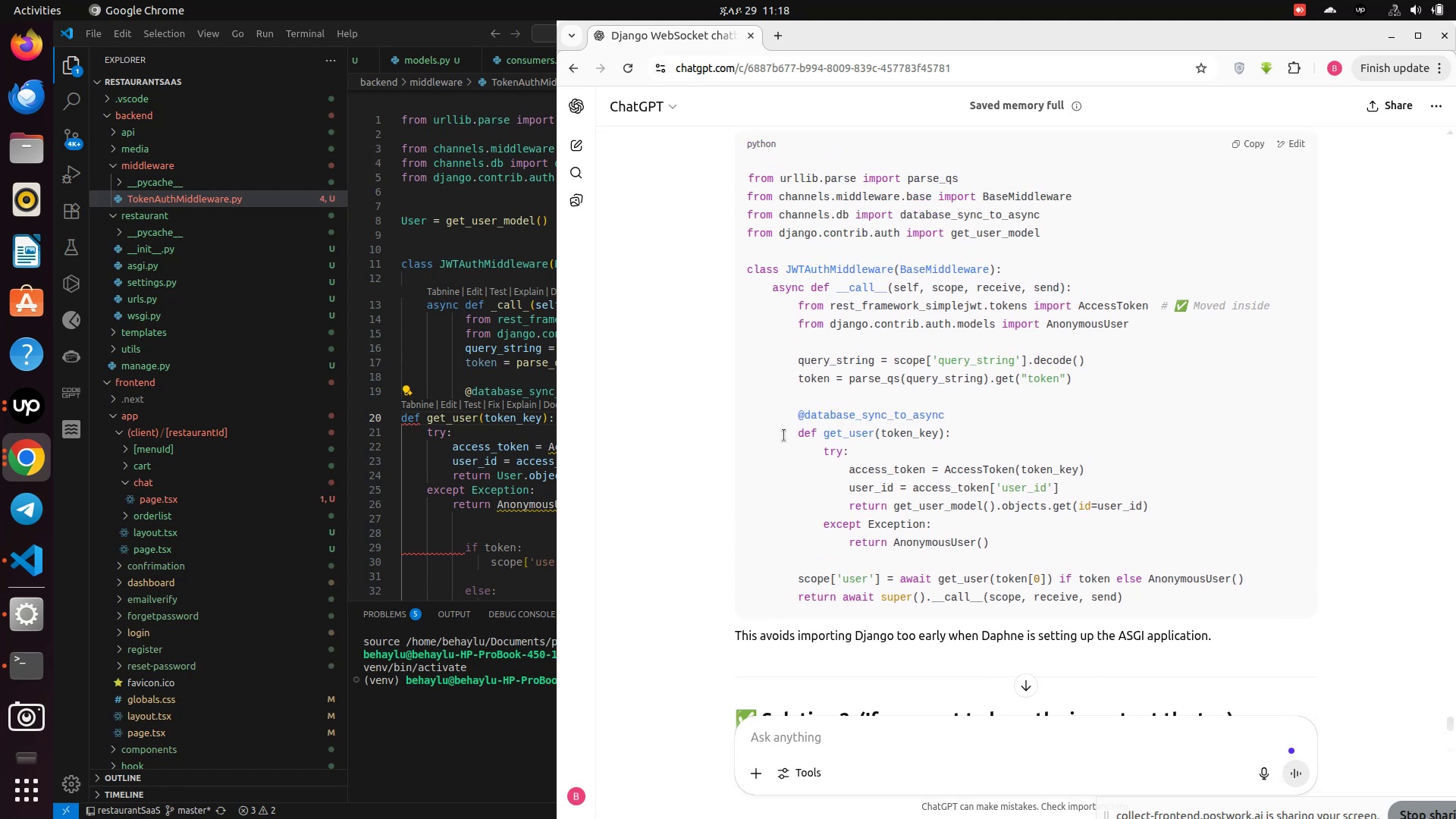 
scroll: coordinate [885, 310], scroll_direction: up, amount: 3.0
 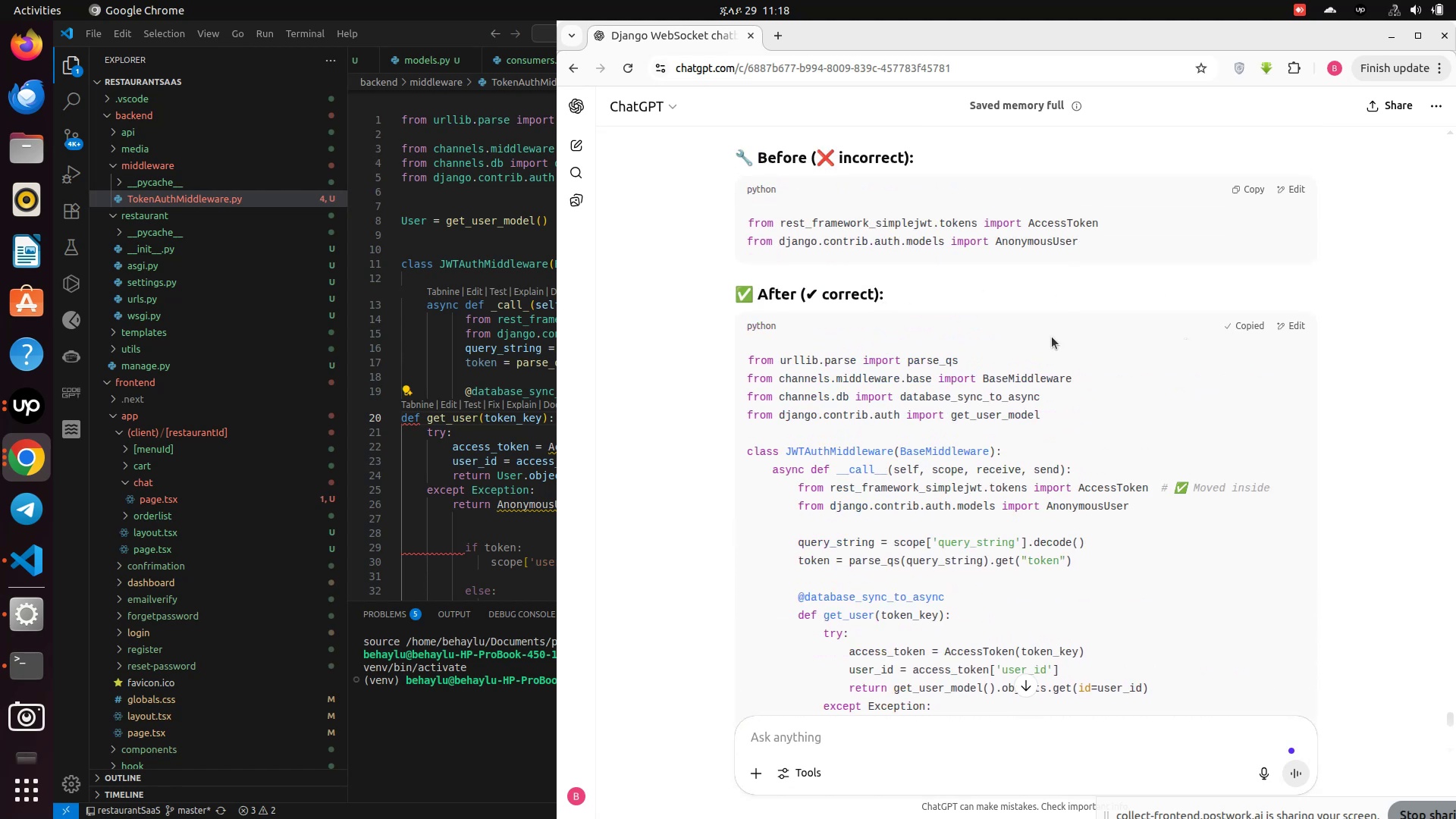 
left_click([1237, 330])
 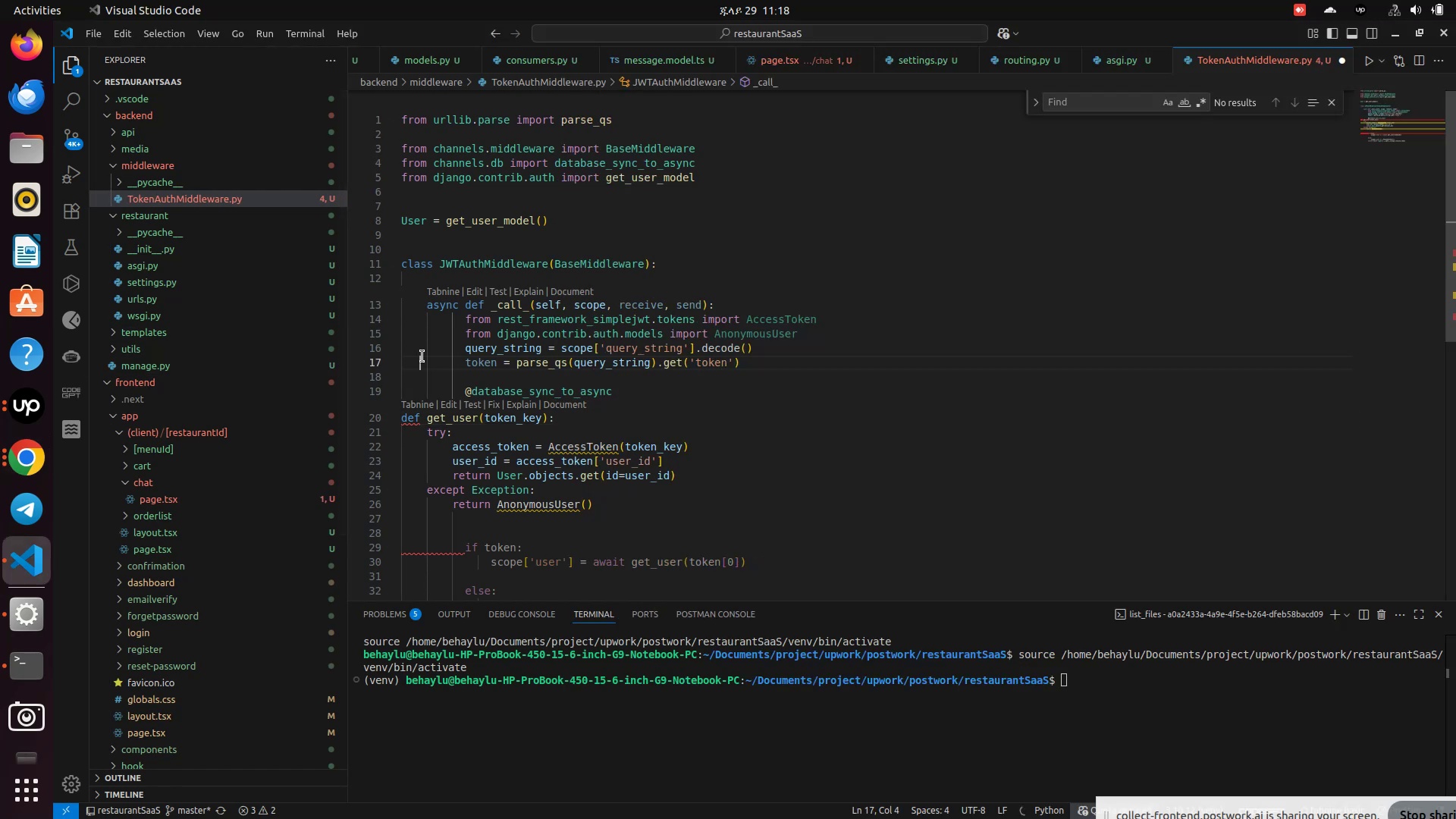 
left_click([422, 356])
 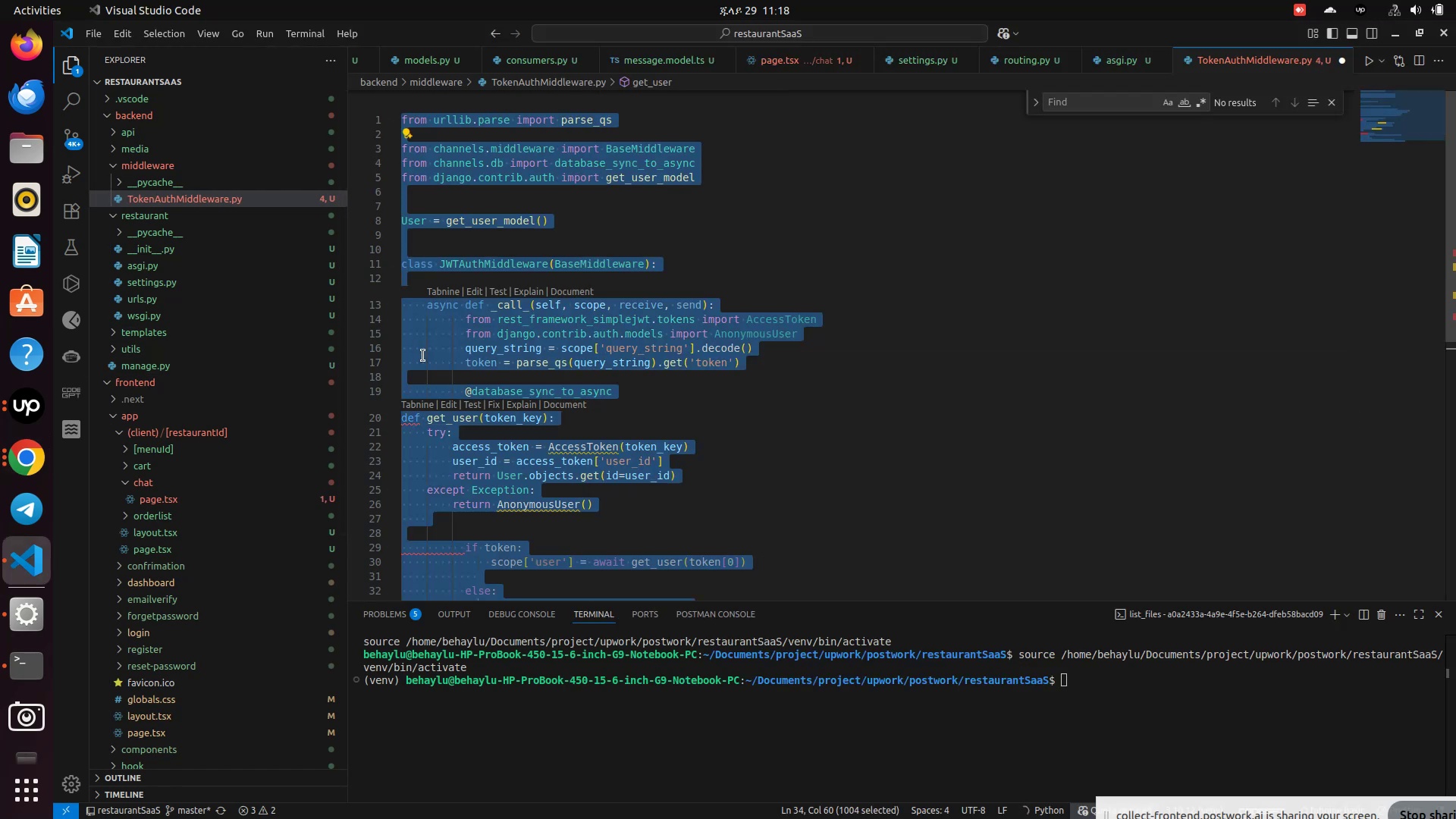 
key(Control+A)
 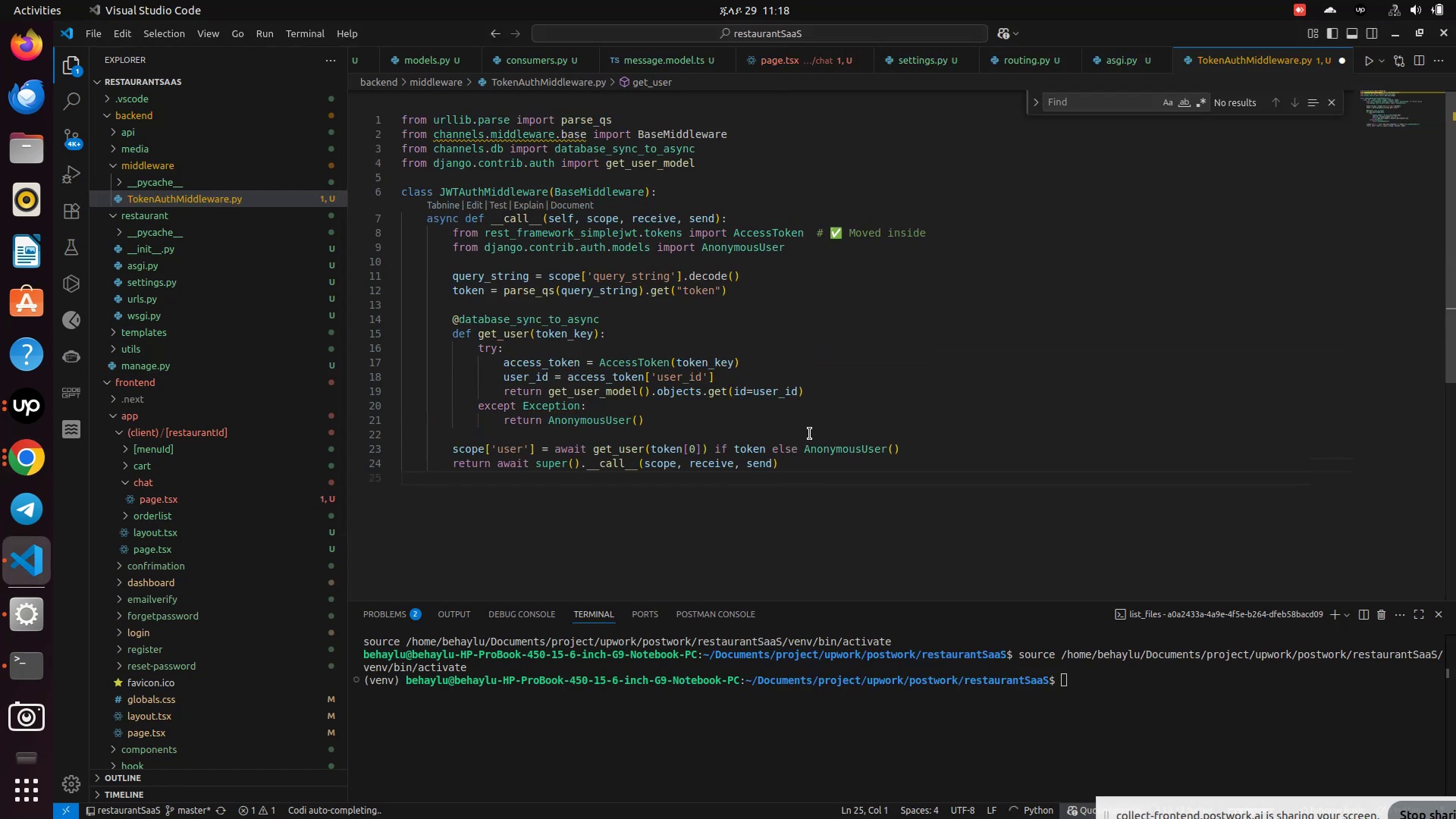 
key(Control+V)
 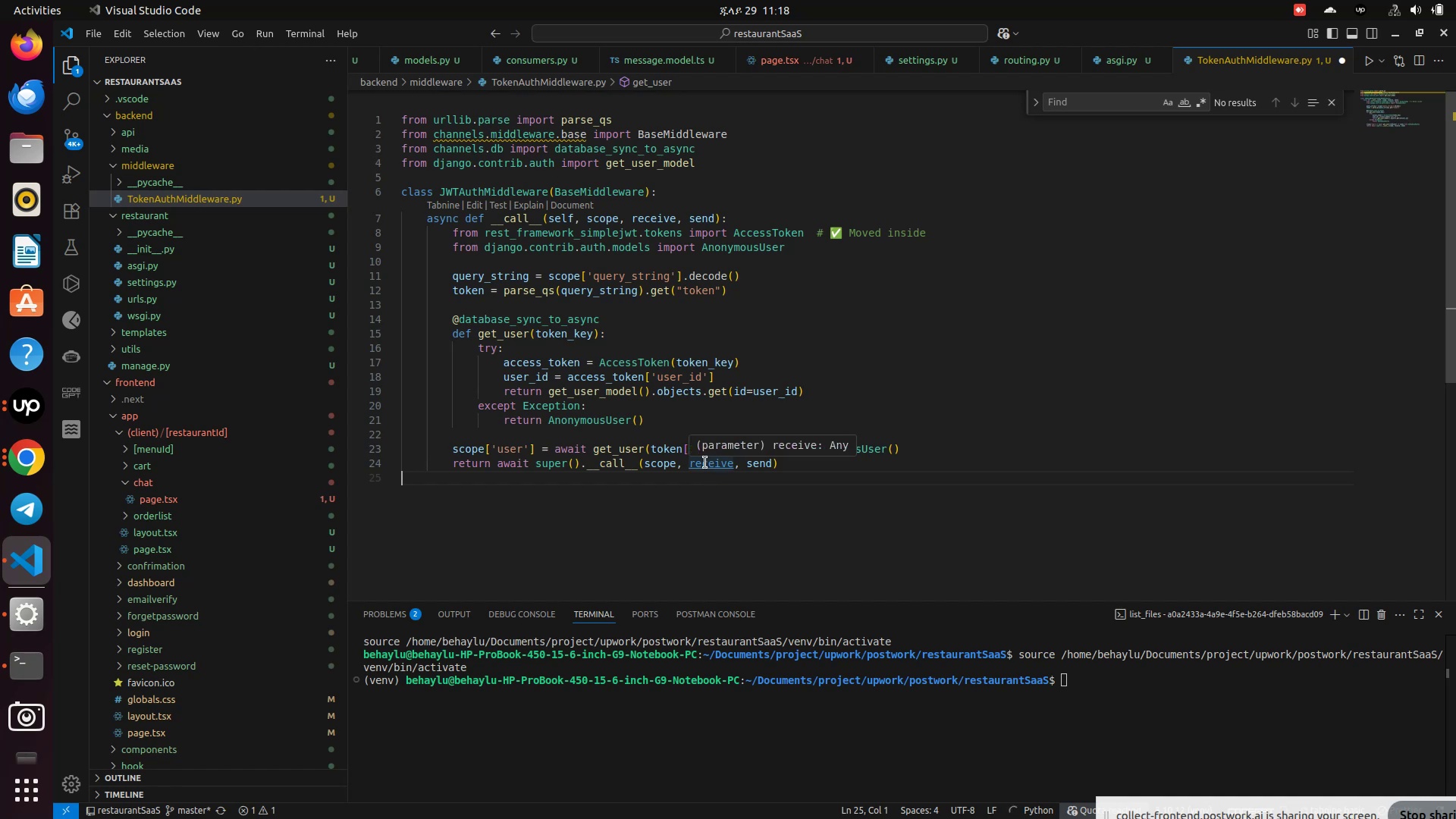 
key(Control+S)
 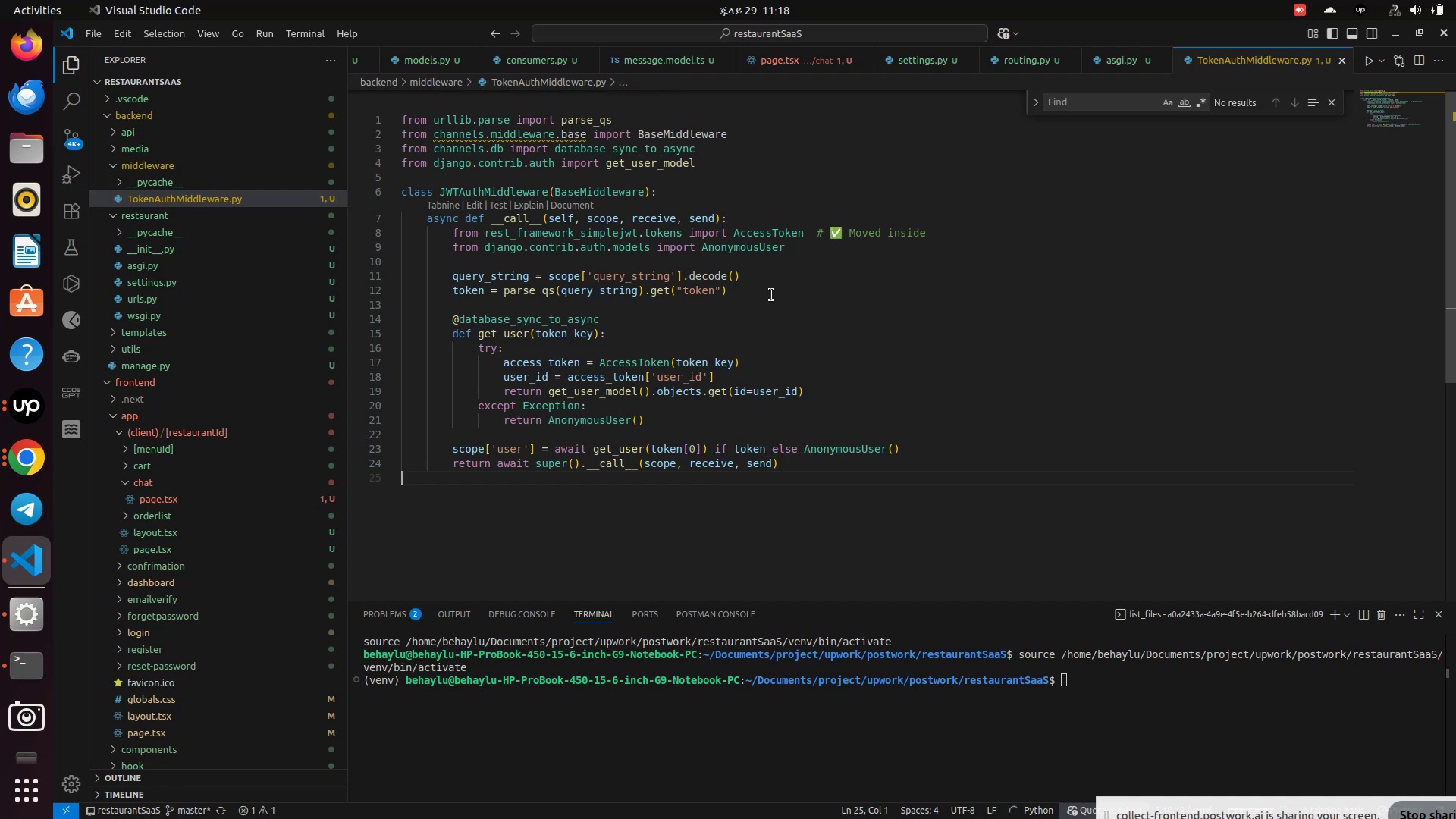 
key(Control+S)
 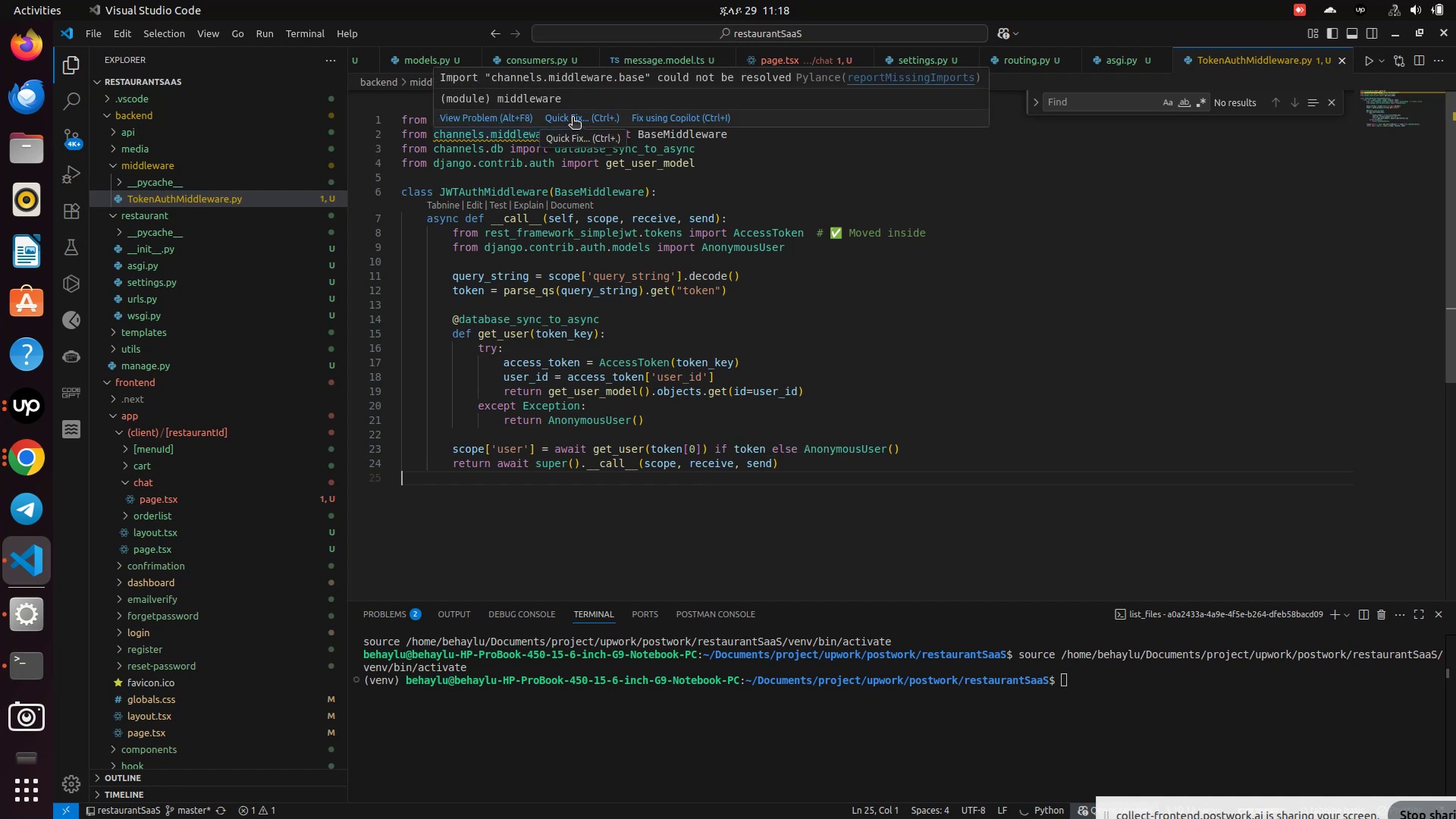 
wait(6.12)
 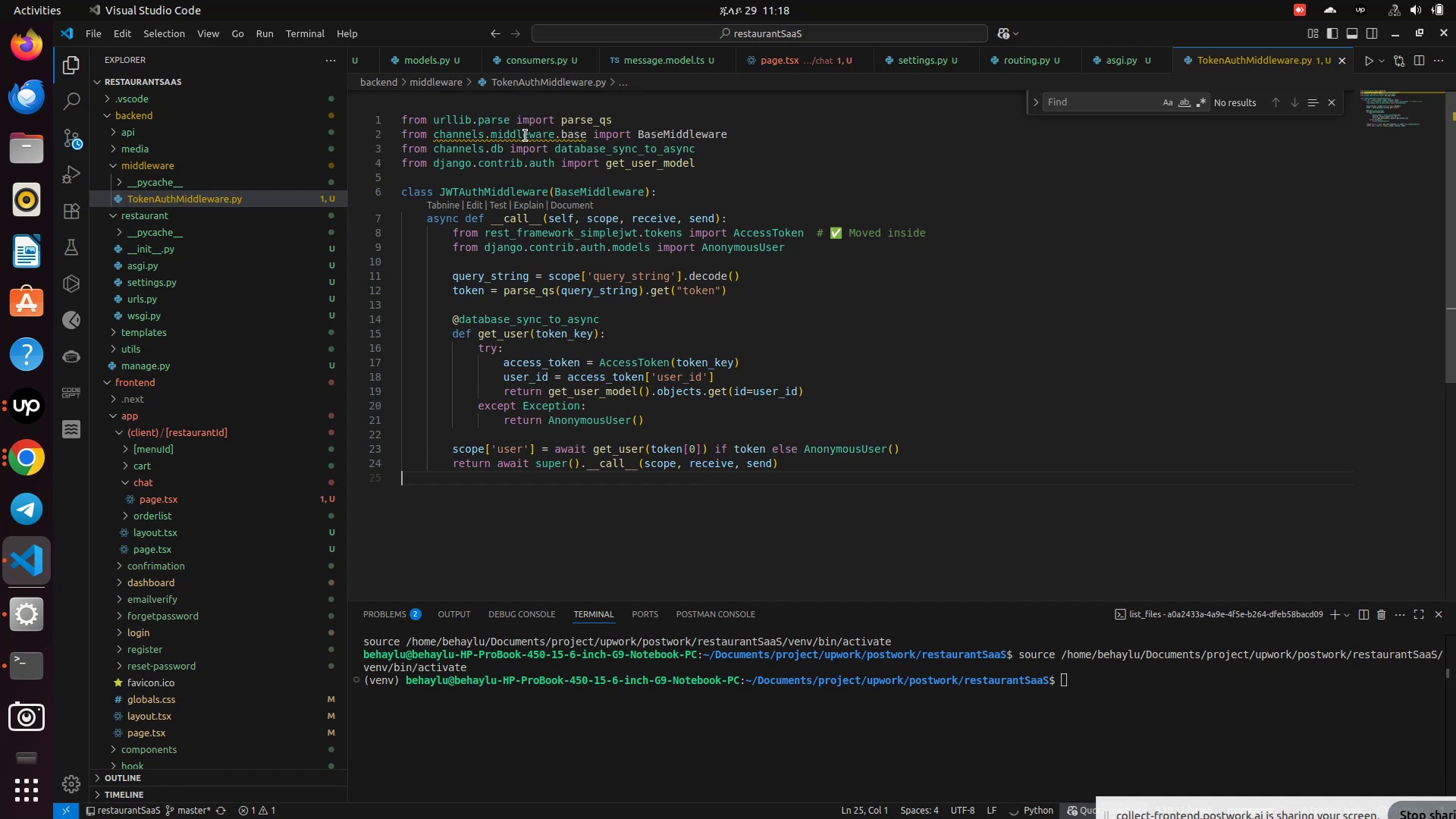 
left_click([573, 118])
 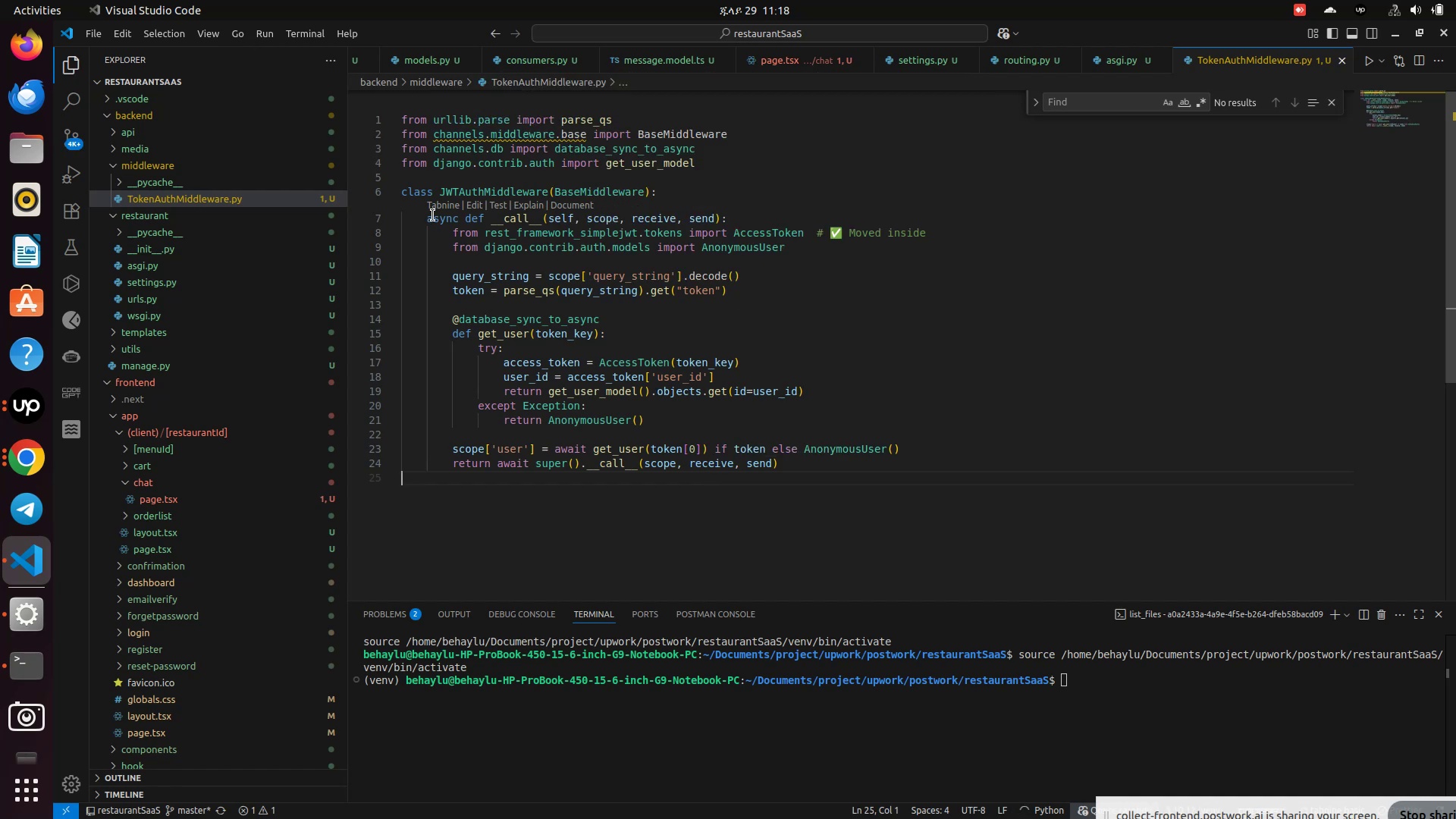 
left_click([433, 215])
 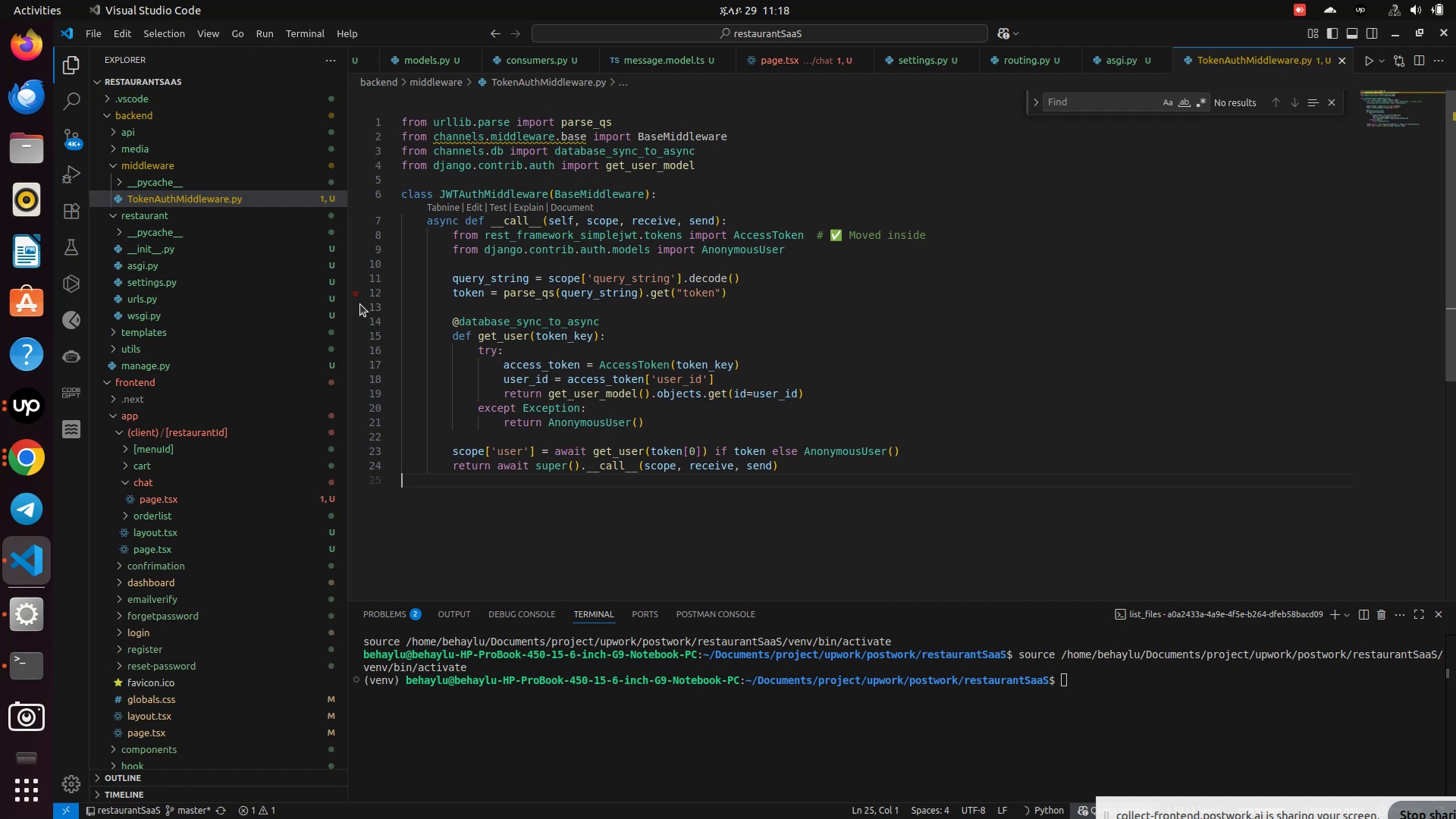 
scroll: coordinate [433, 215], scroll_direction: up, amount: 4.0
 